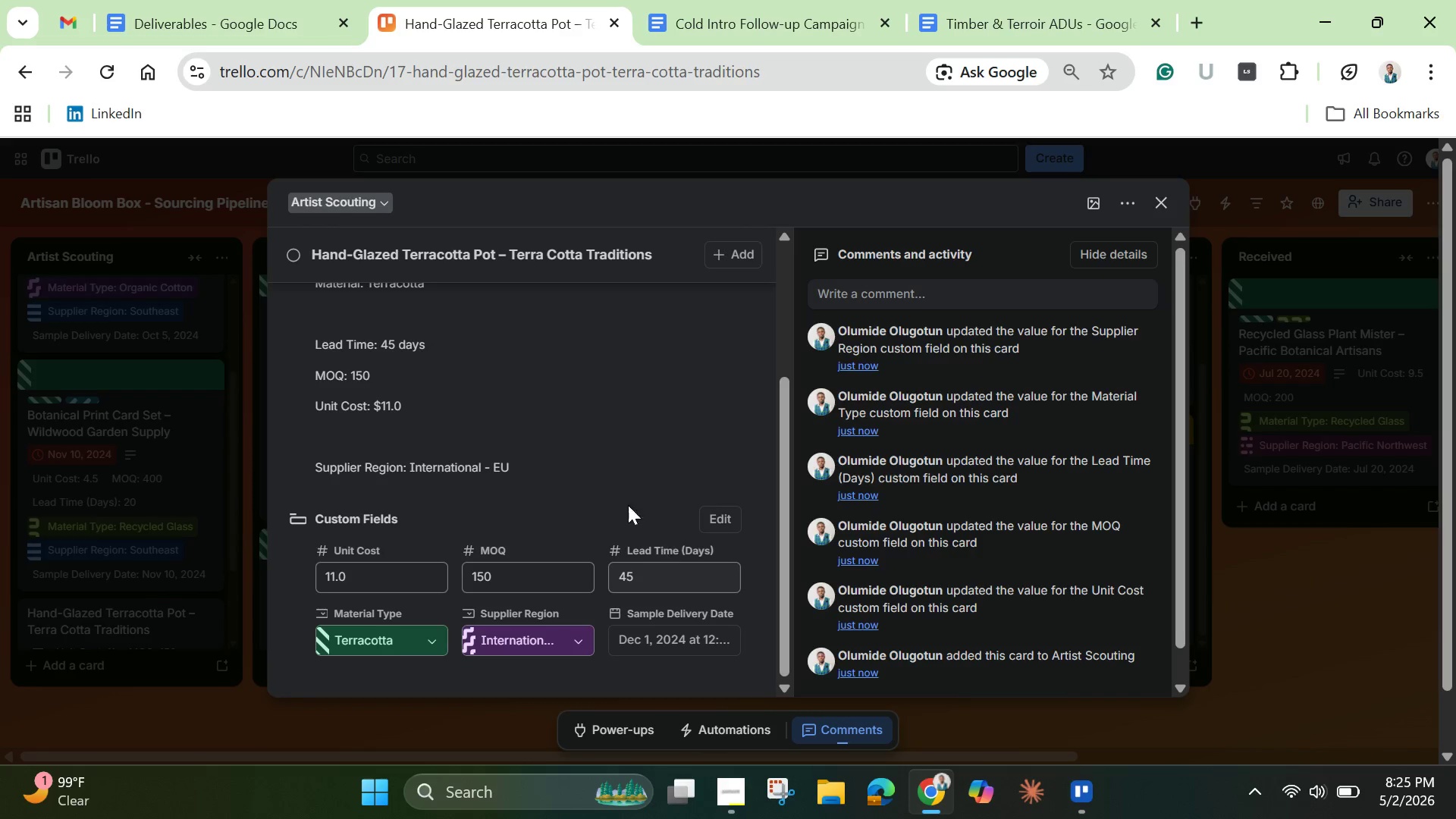 
scroll: coordinate [603, 451], scroll_direction: up, amount: 4.0
 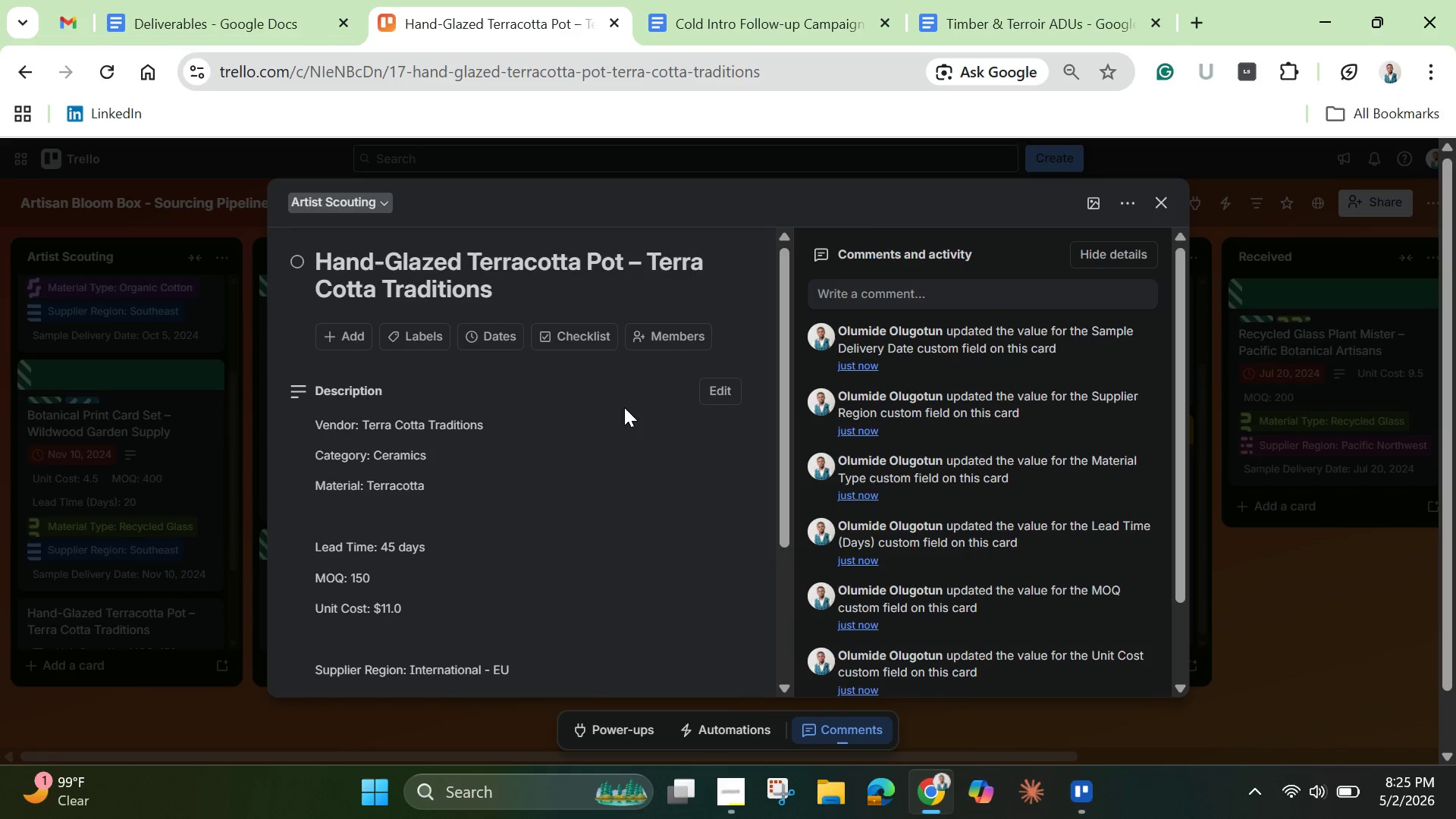 
scroll: coordinate [624, 407], scroll_direction: down, amount: 2.0
 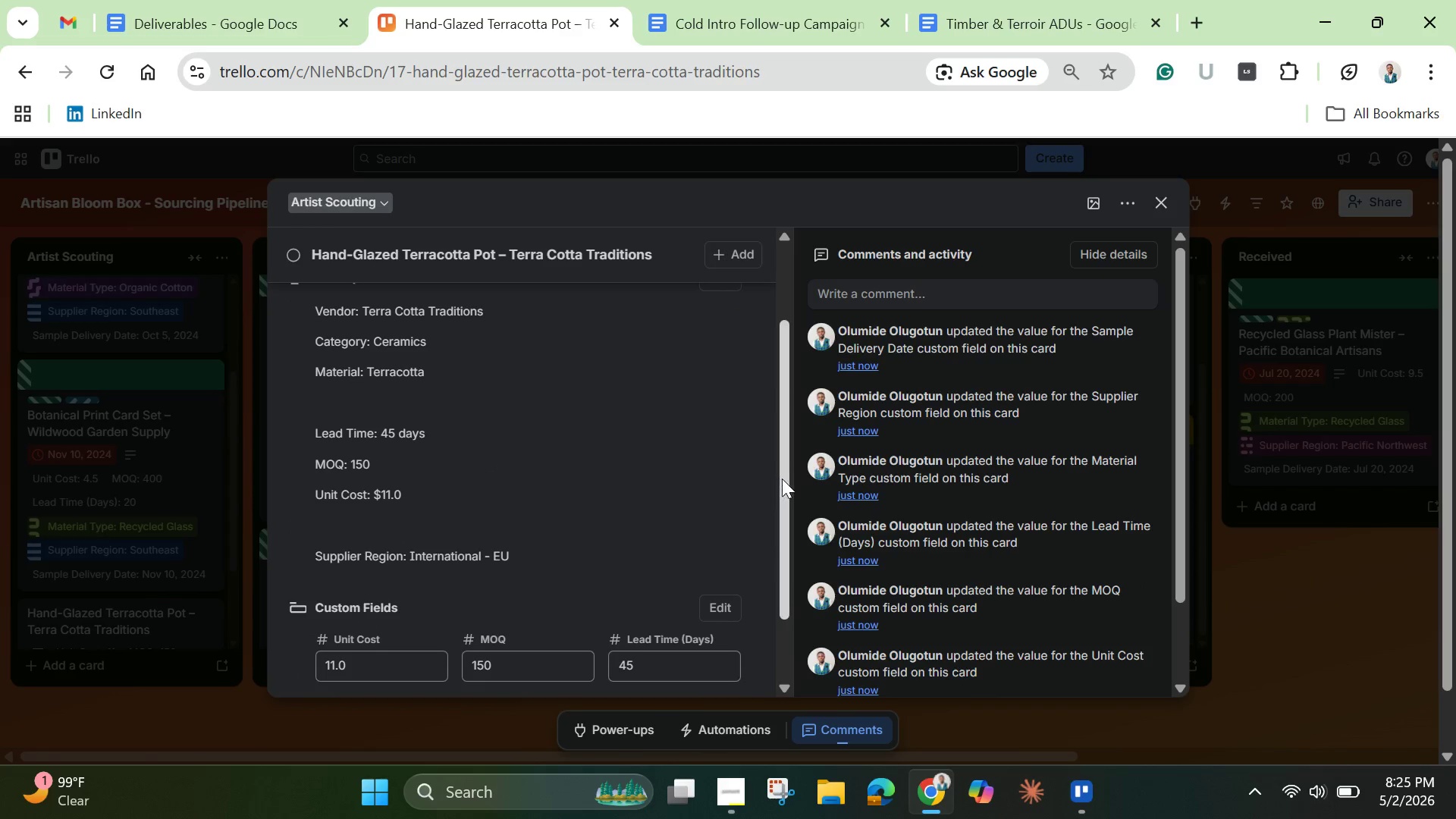 
left_click_drag(start_coordinate=[782, 479], to_coordinate=[750, 376])
 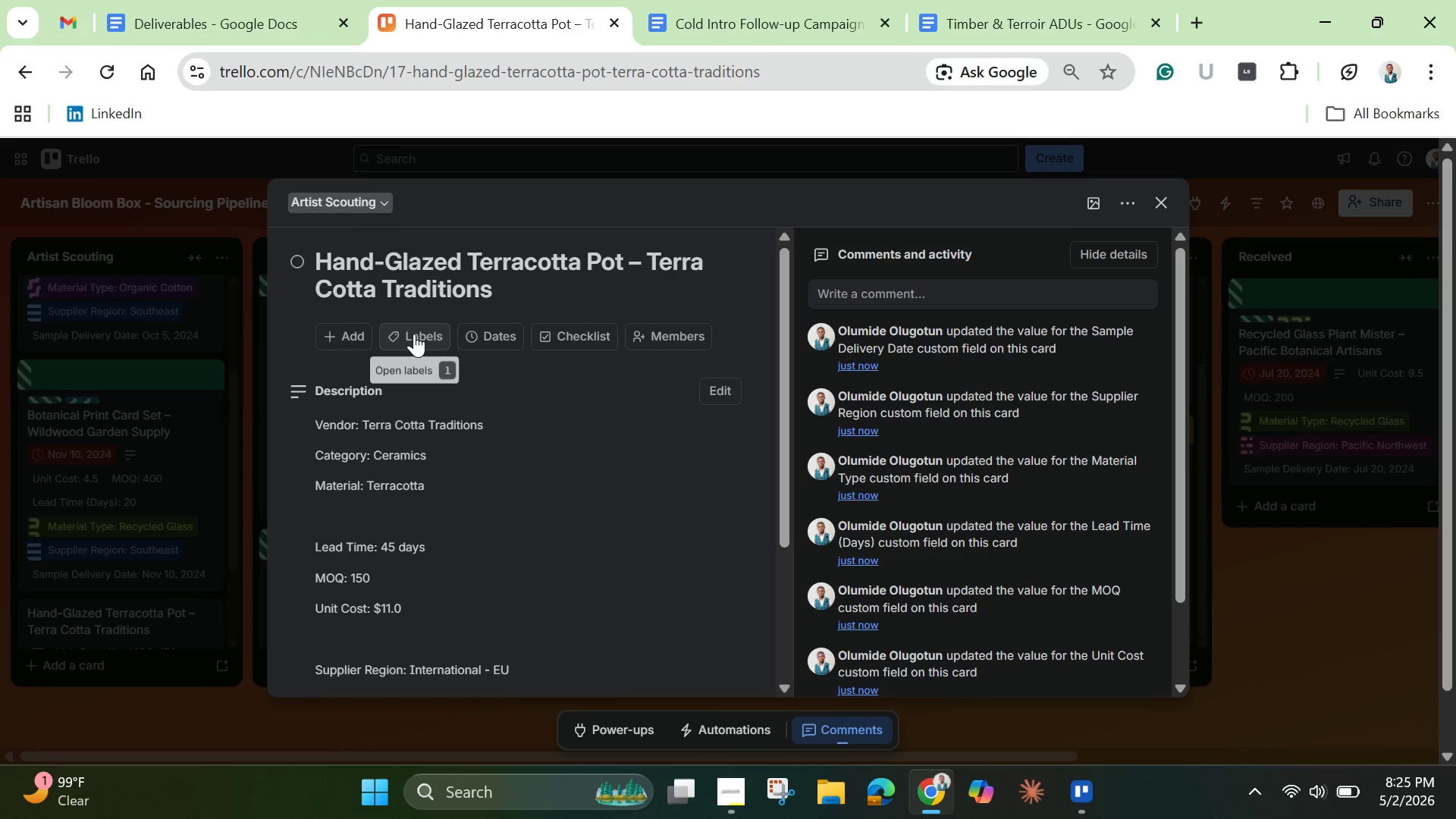 
left_click([416, 334])
 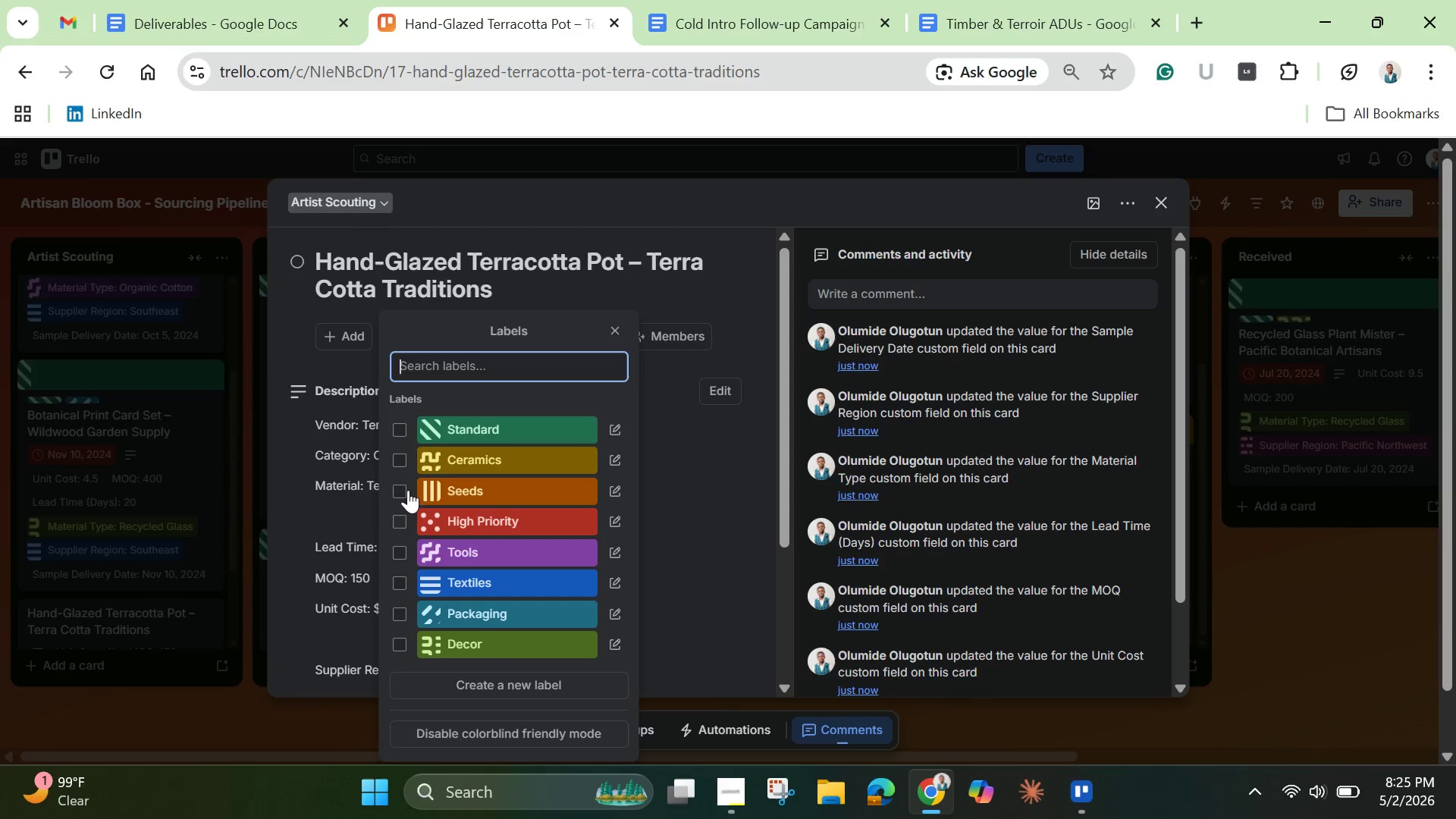 
left_click([401, 466])
 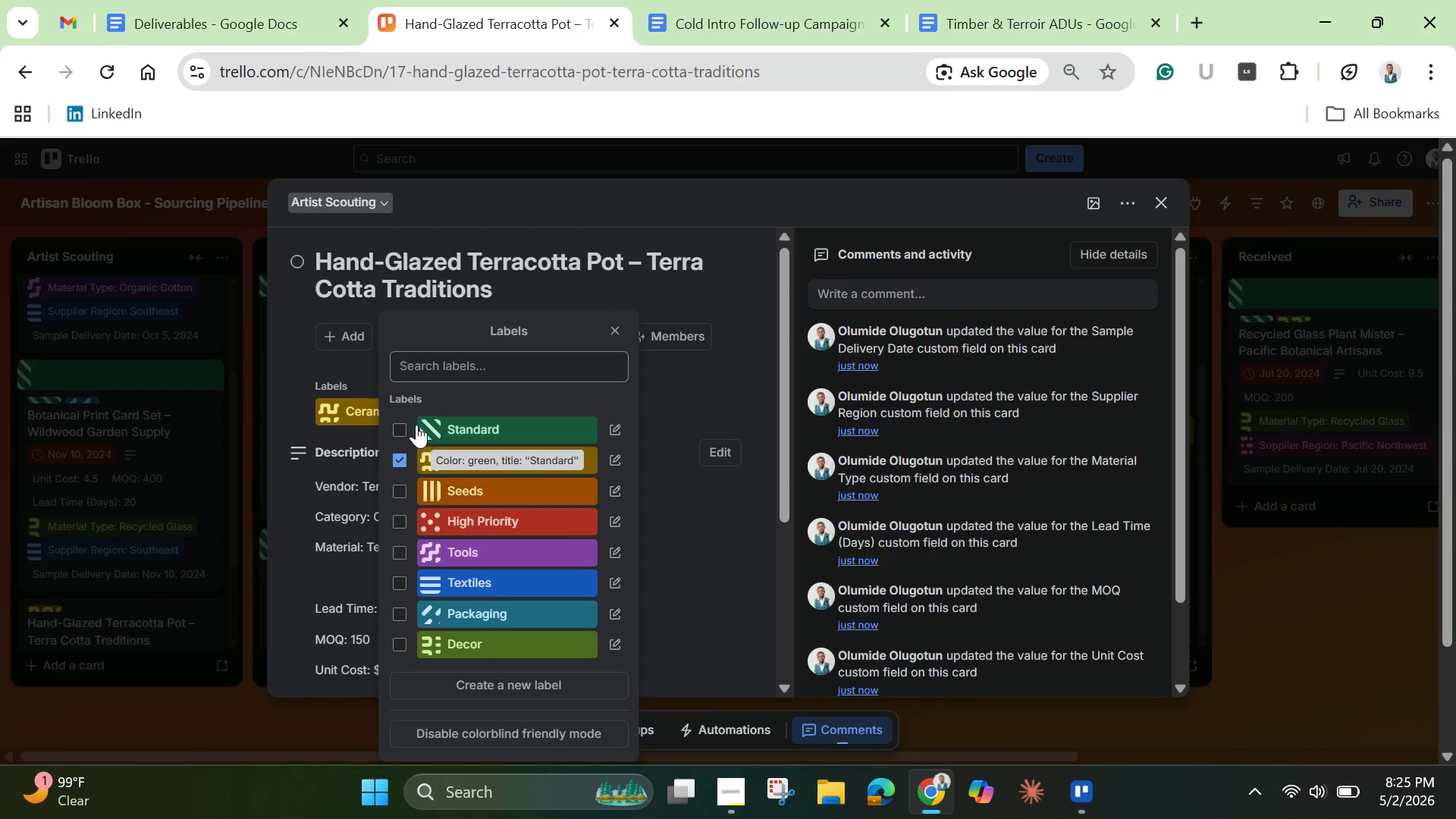 
left_click([399, 425])
 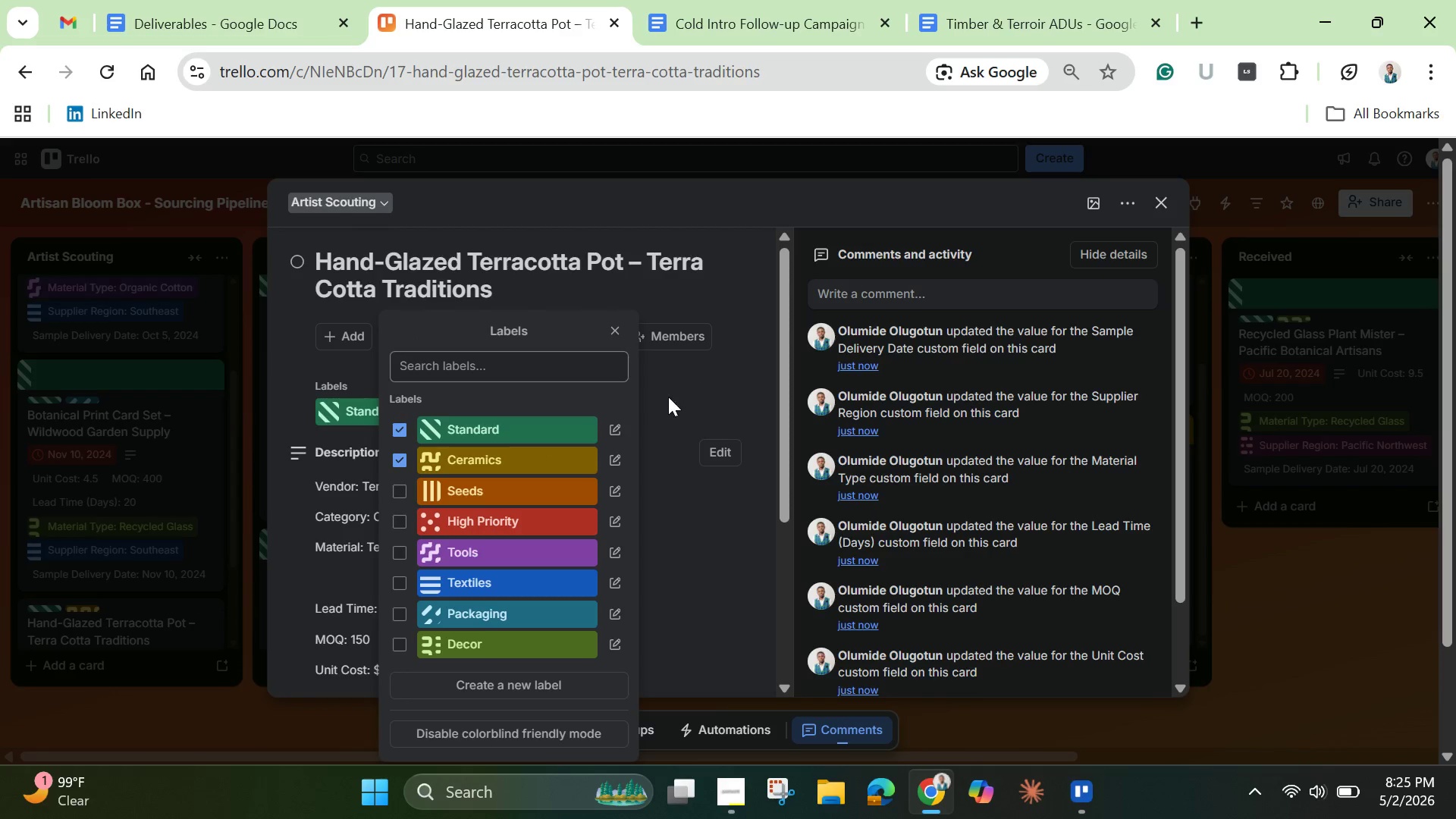 
left_click([673, 397])
 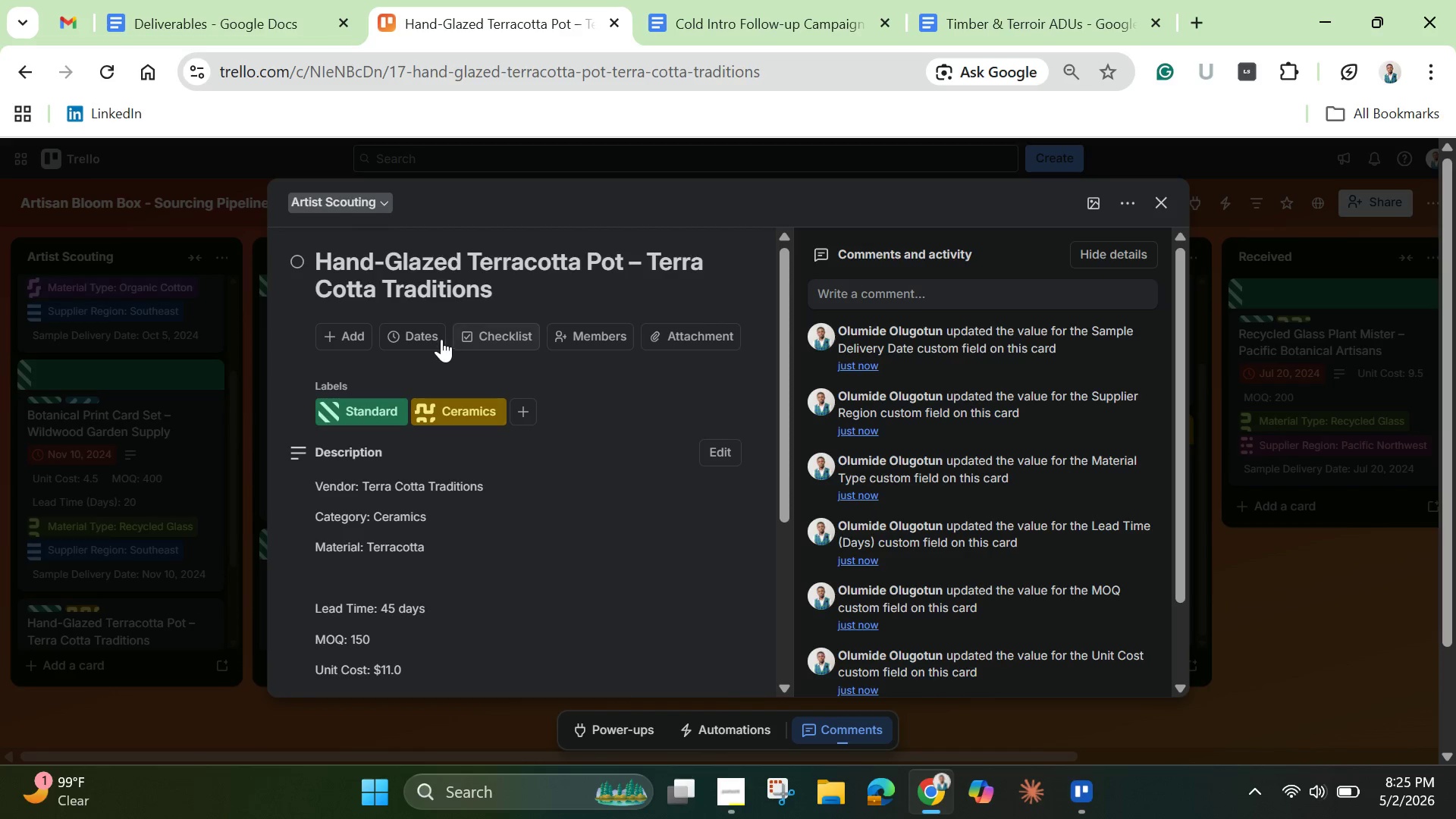 
left_click([434, 334])
 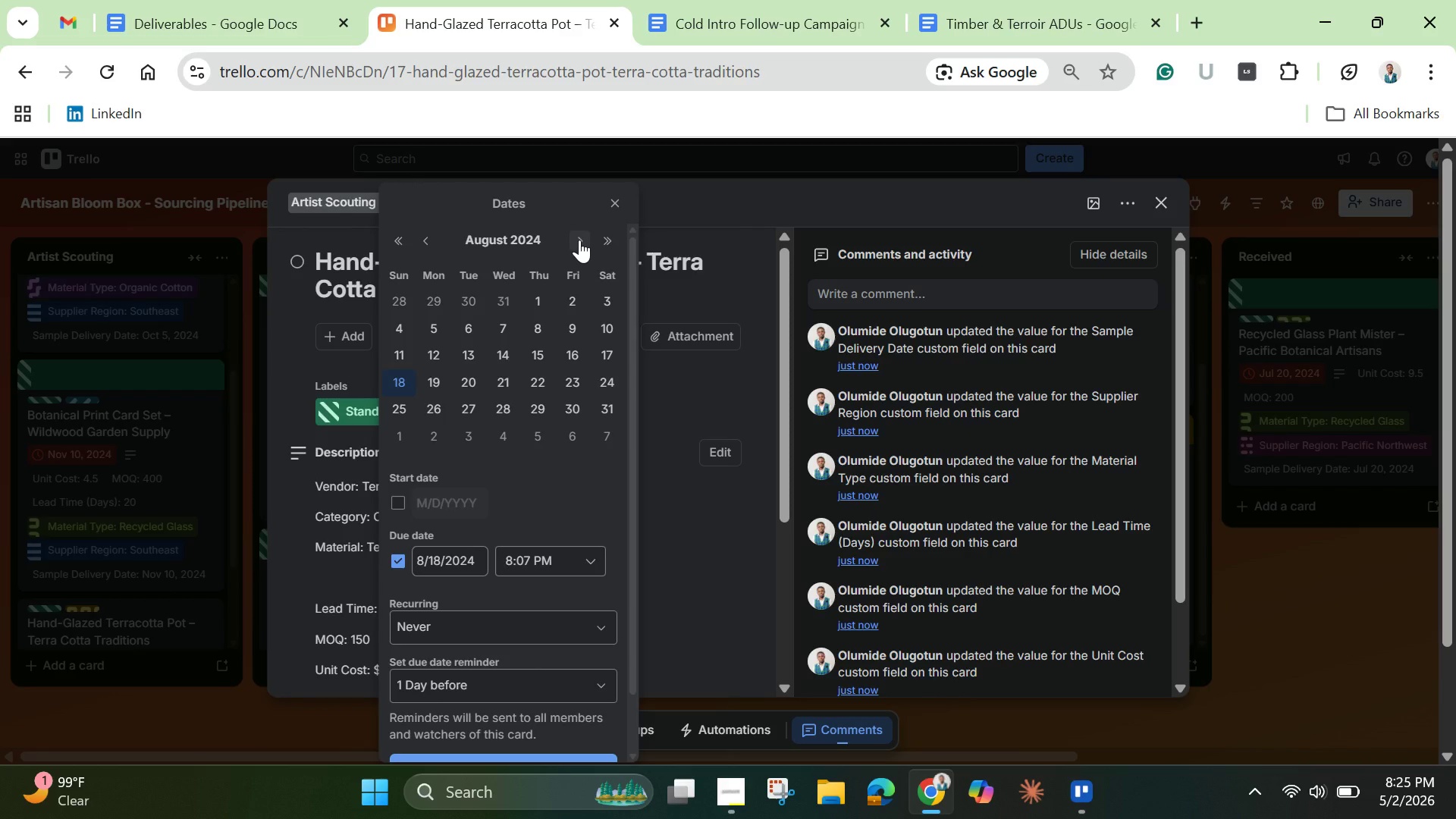 
left_click([579, 240])
 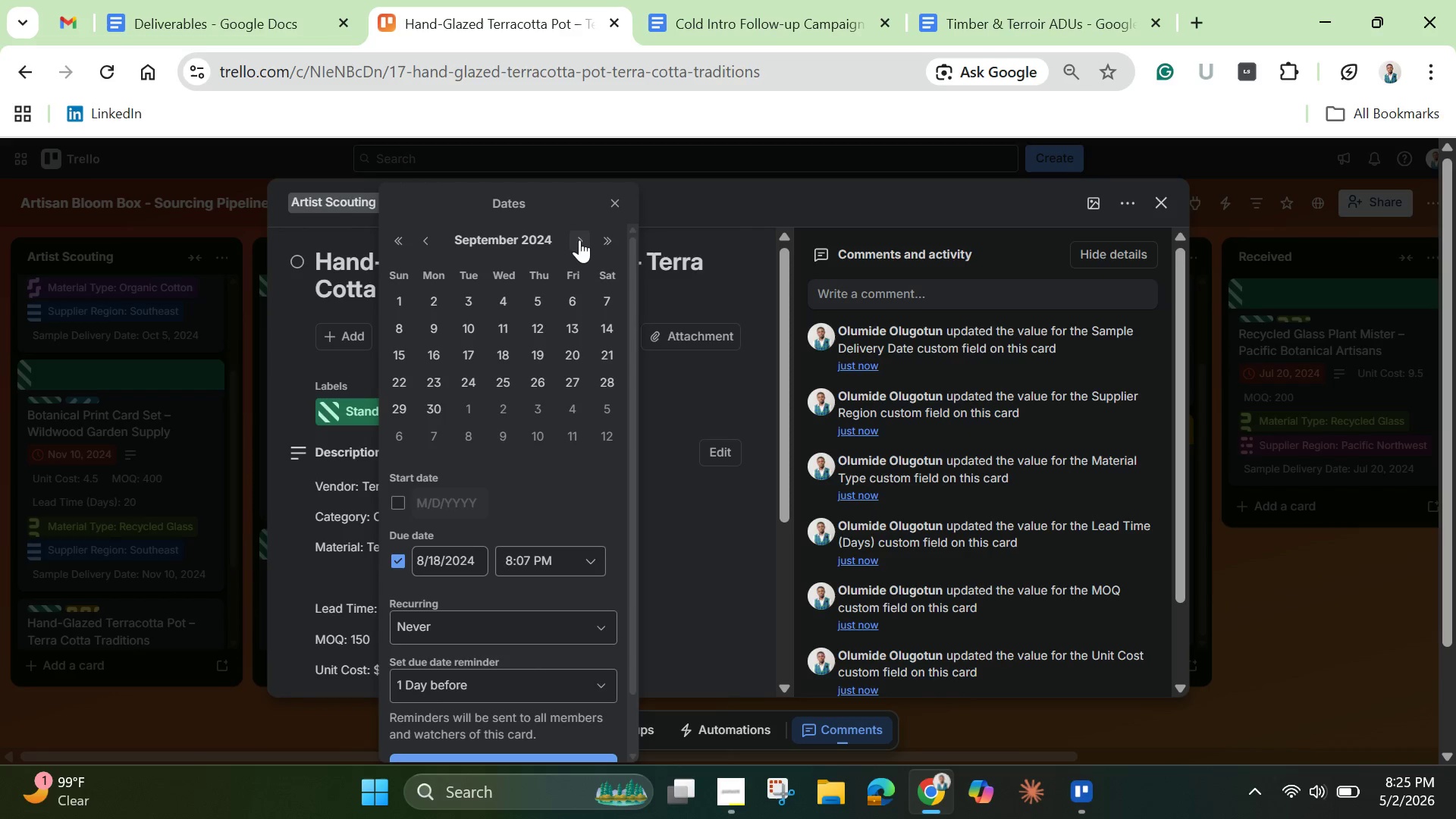 
left_click([579, 240])
 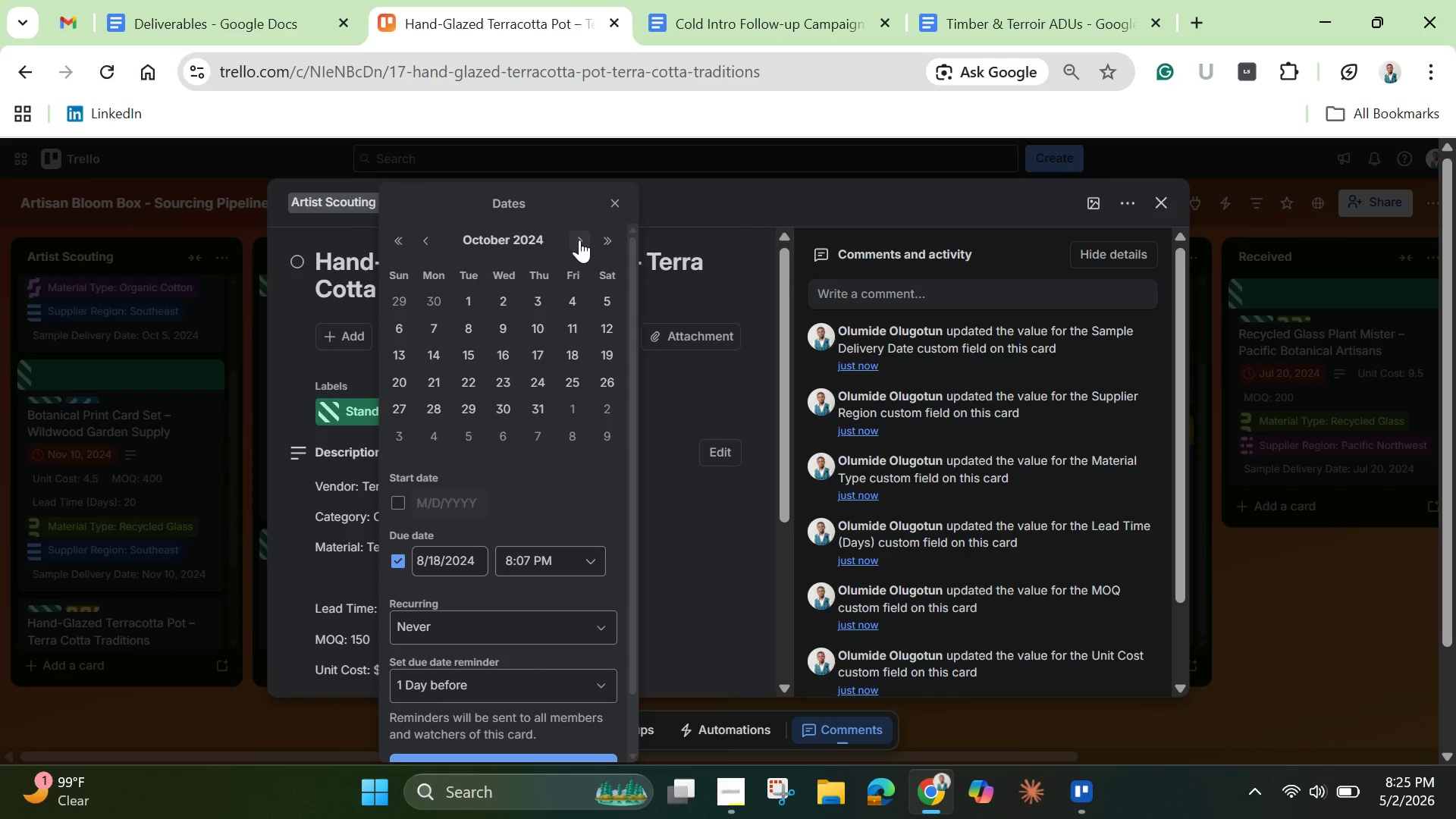 
left_click([579, 240])
 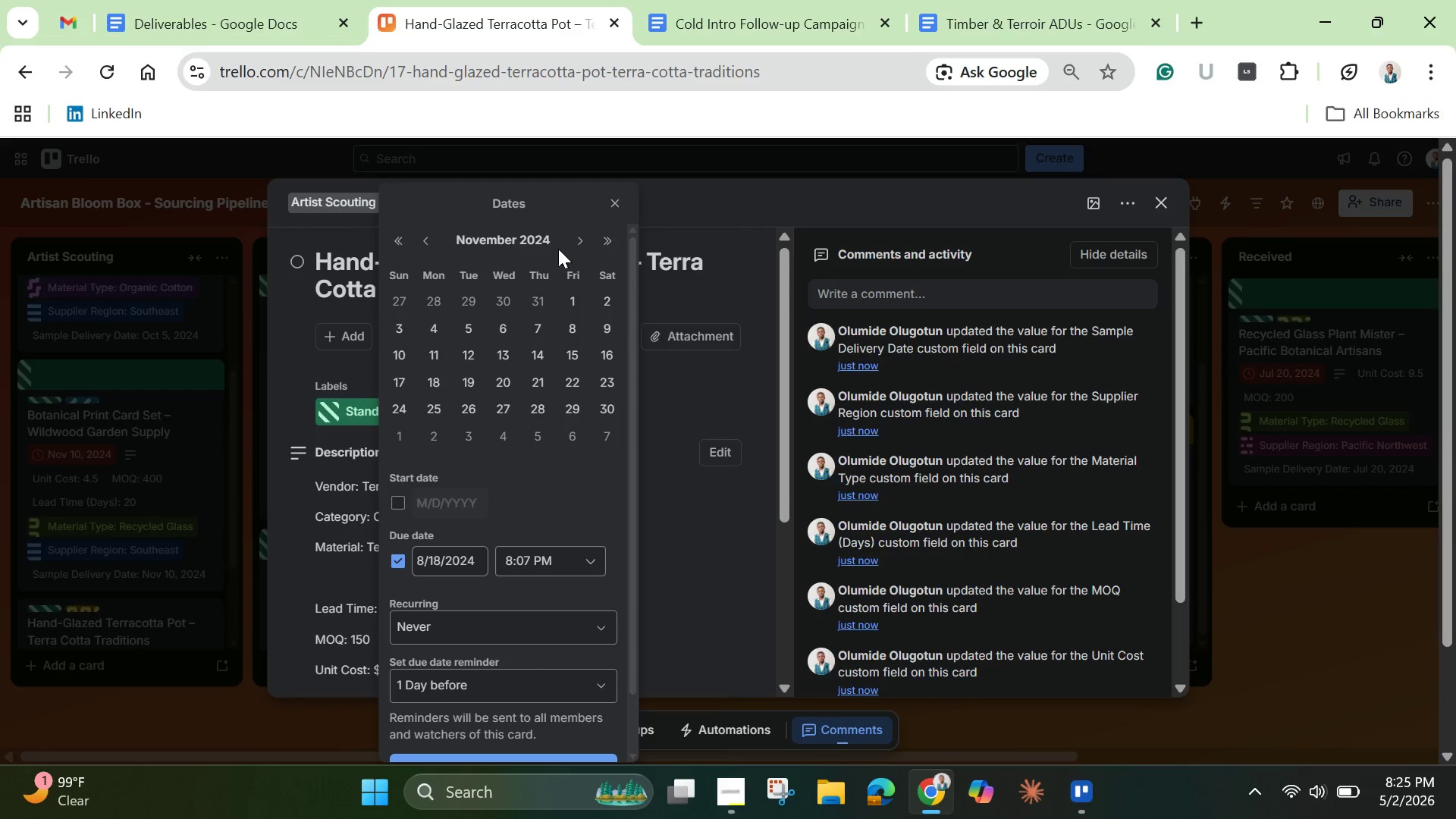 
left_click([576, 234])
 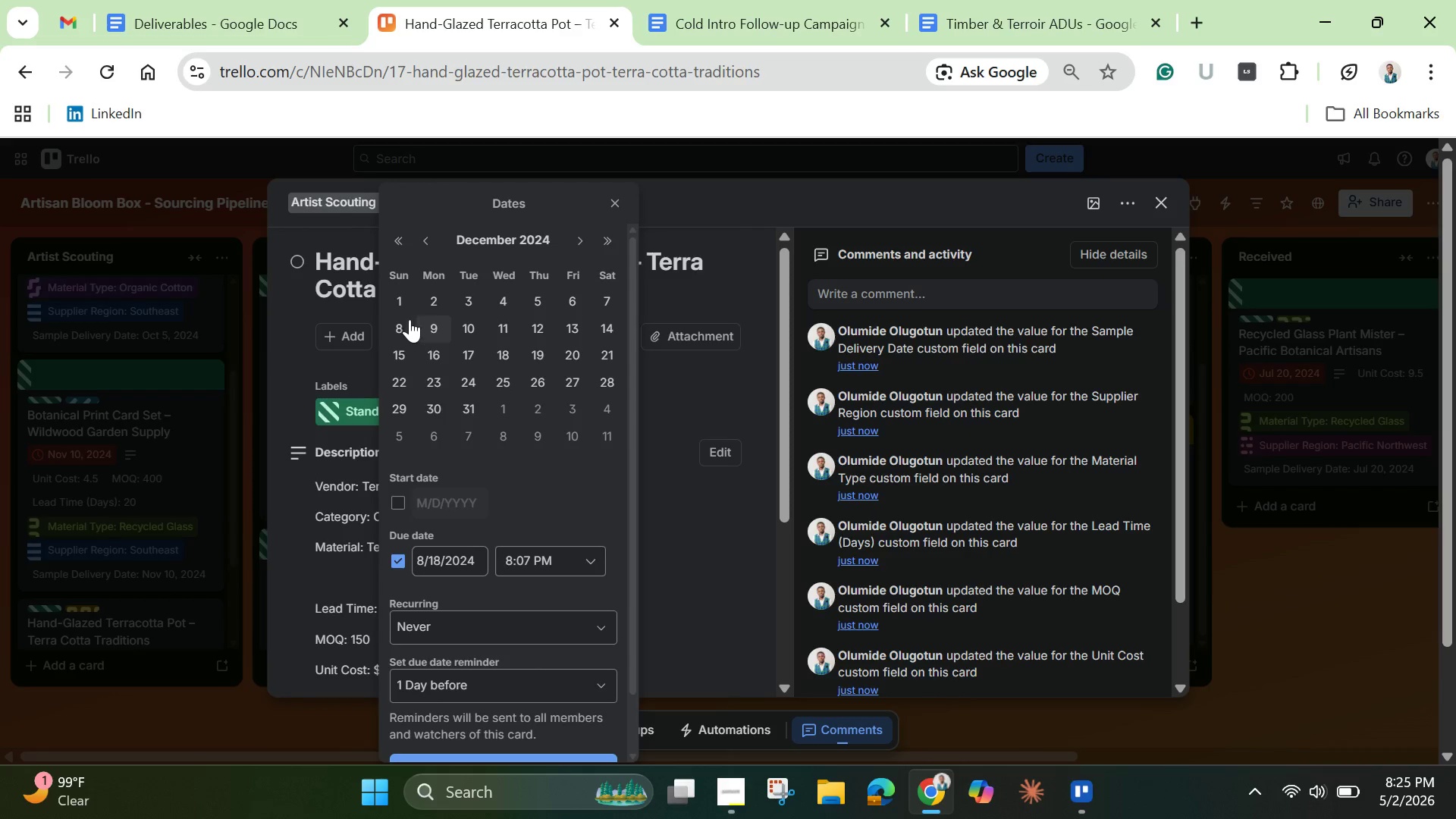 
left_click([406, 303])
 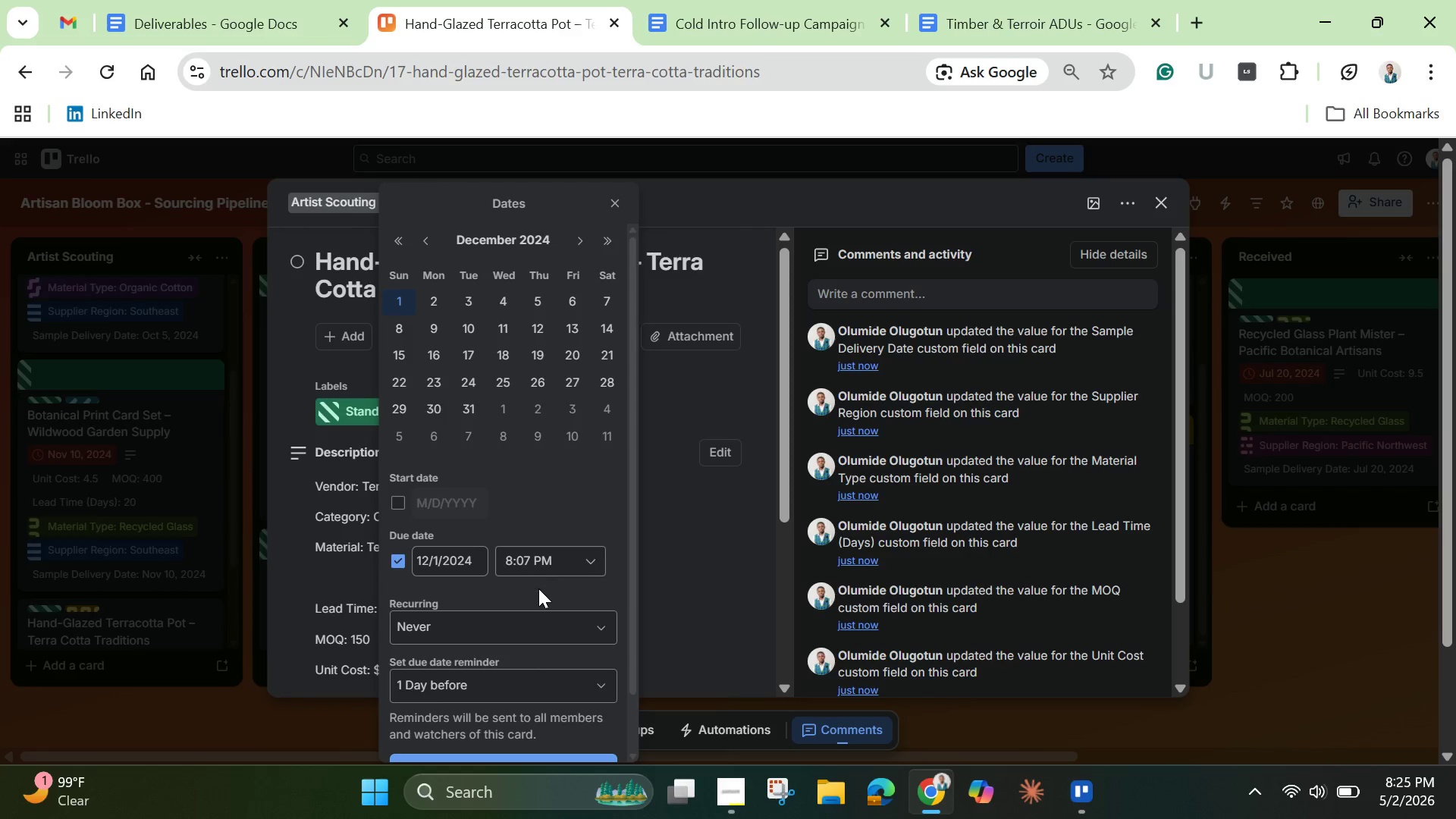 
scroll: coordinate [538, 604], scroll_direction: down, amount: 11.0
 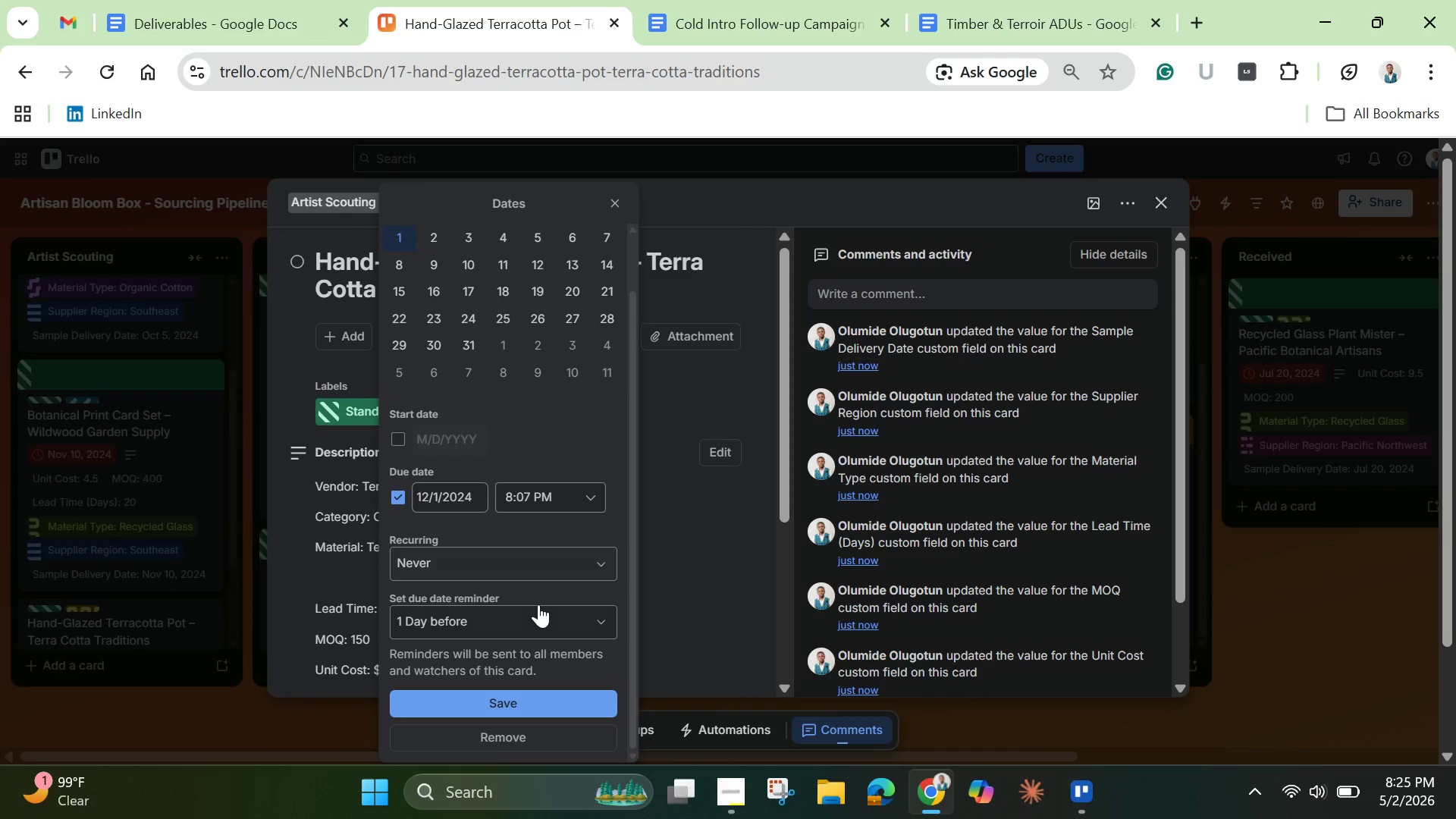 
mouse_move([538, 620])
 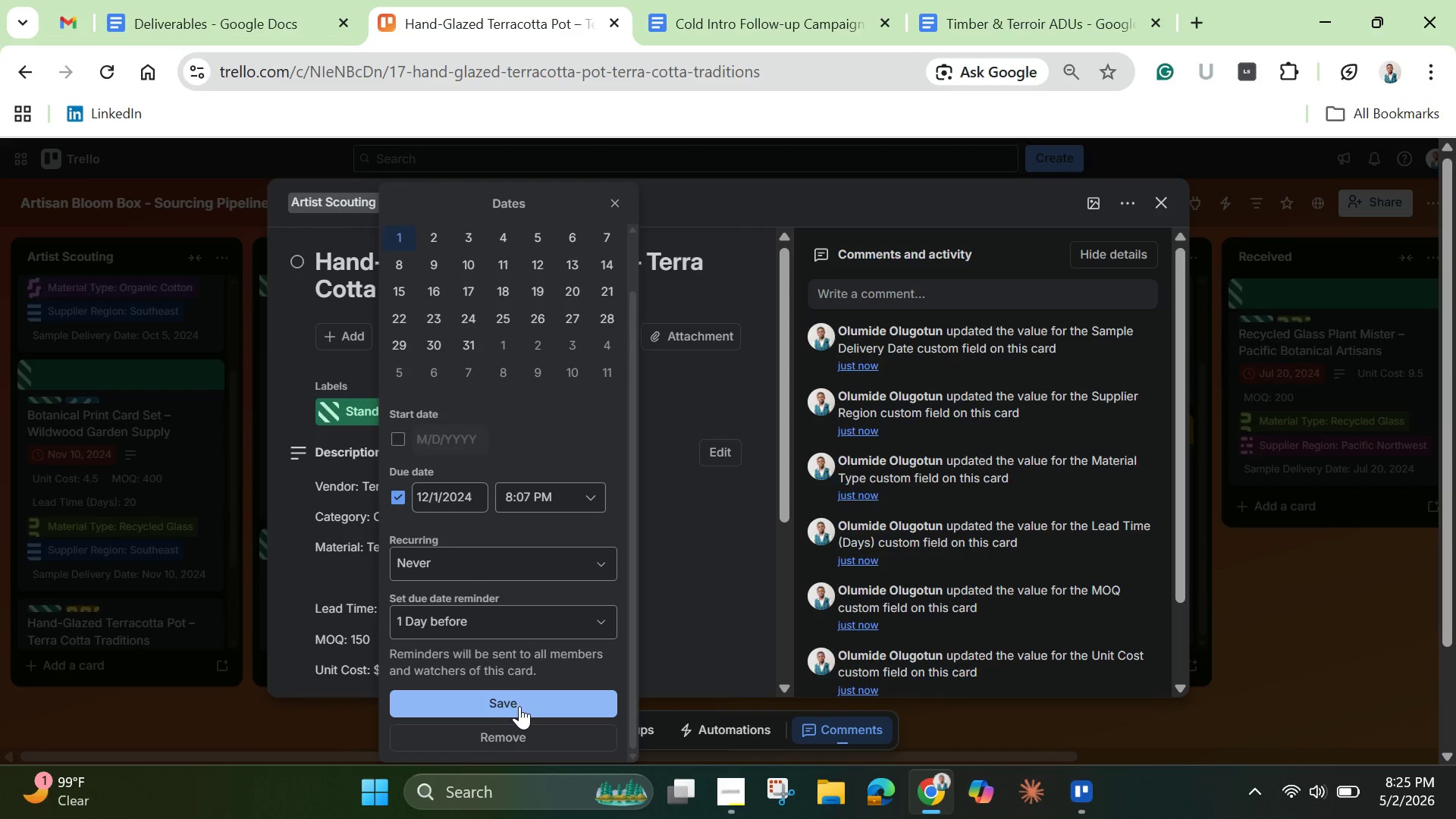 
left_click([519, 706])
 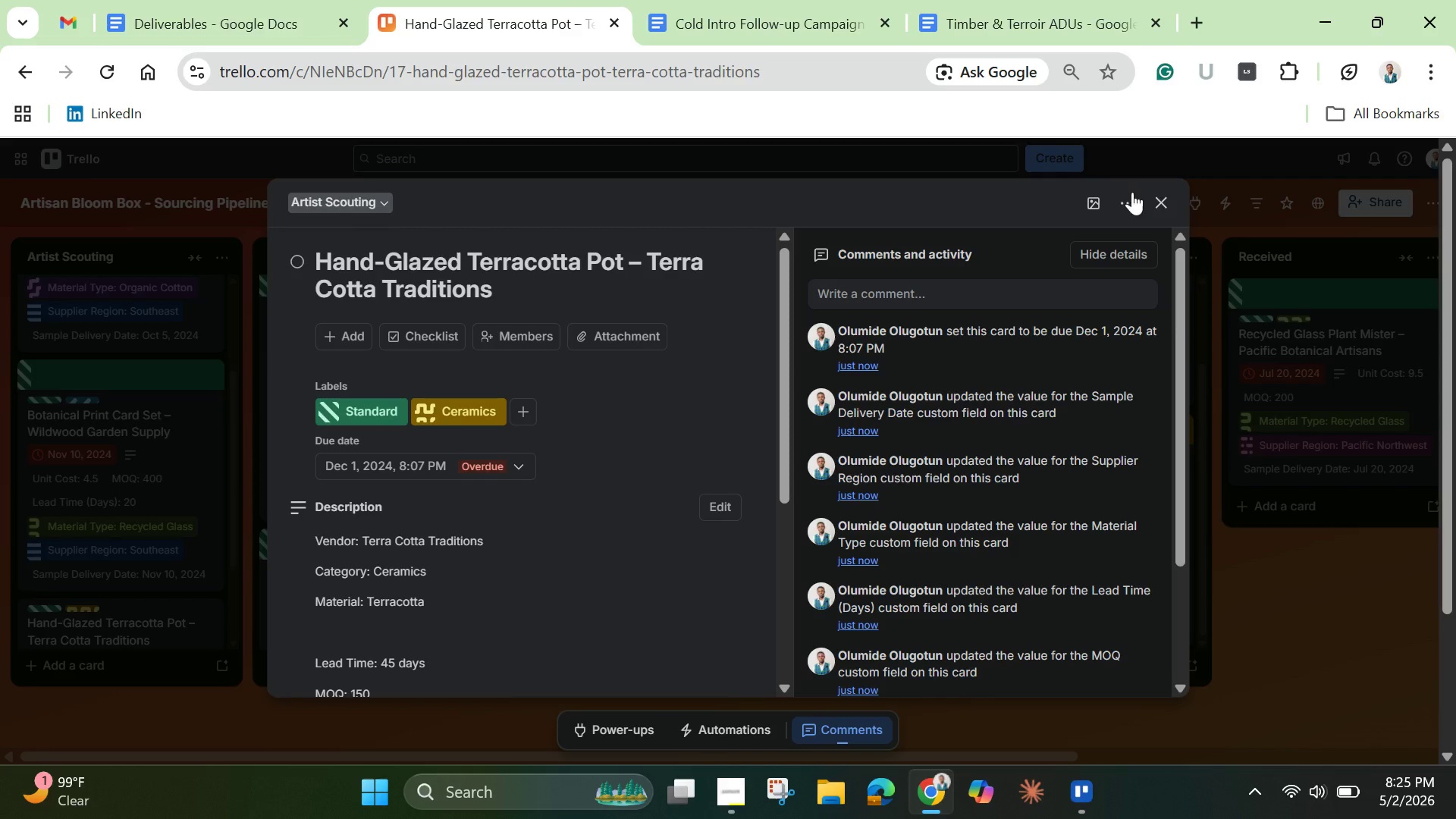 
left_click([1094, 198])
 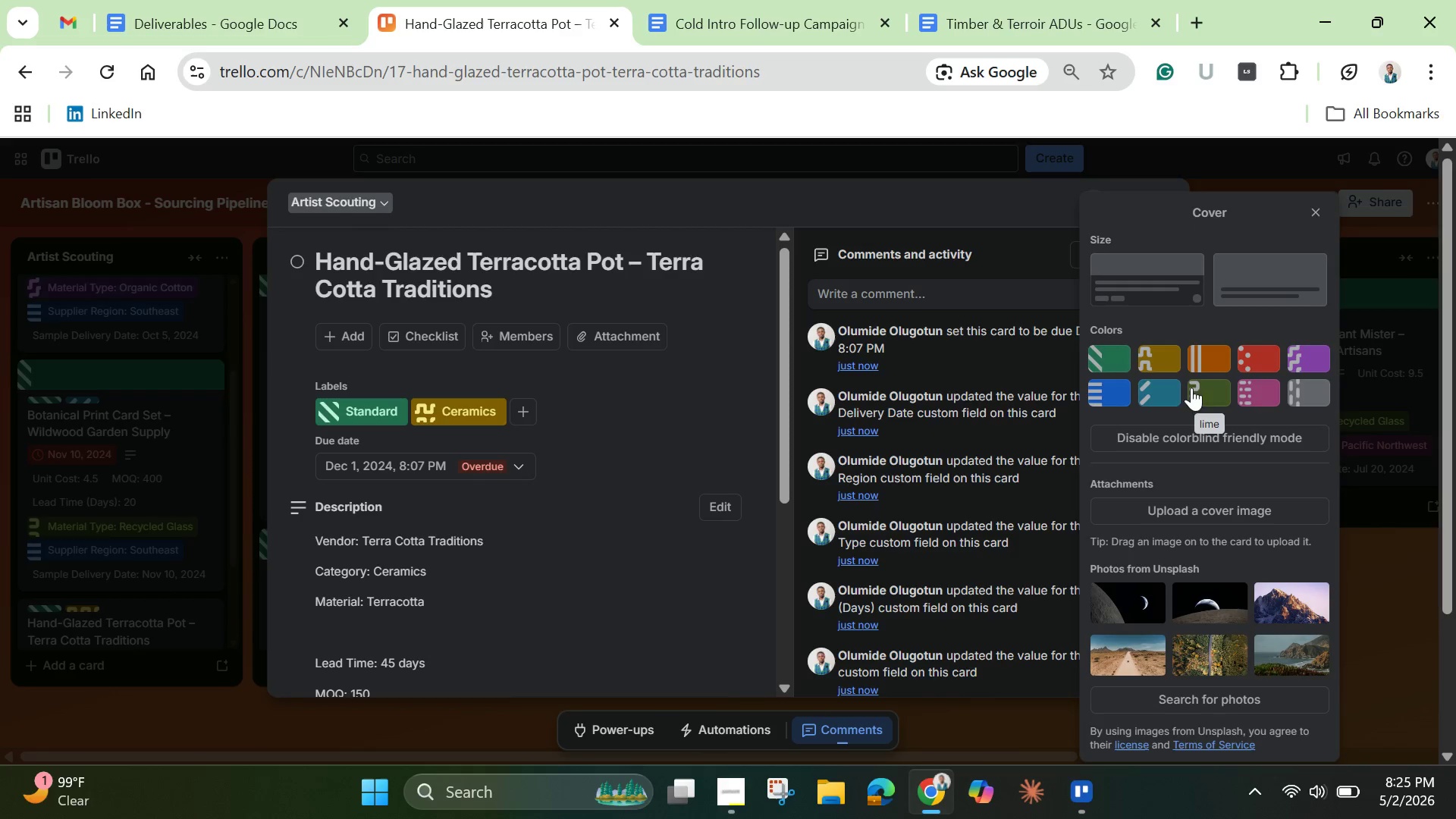 
left_click([1150, 352])
 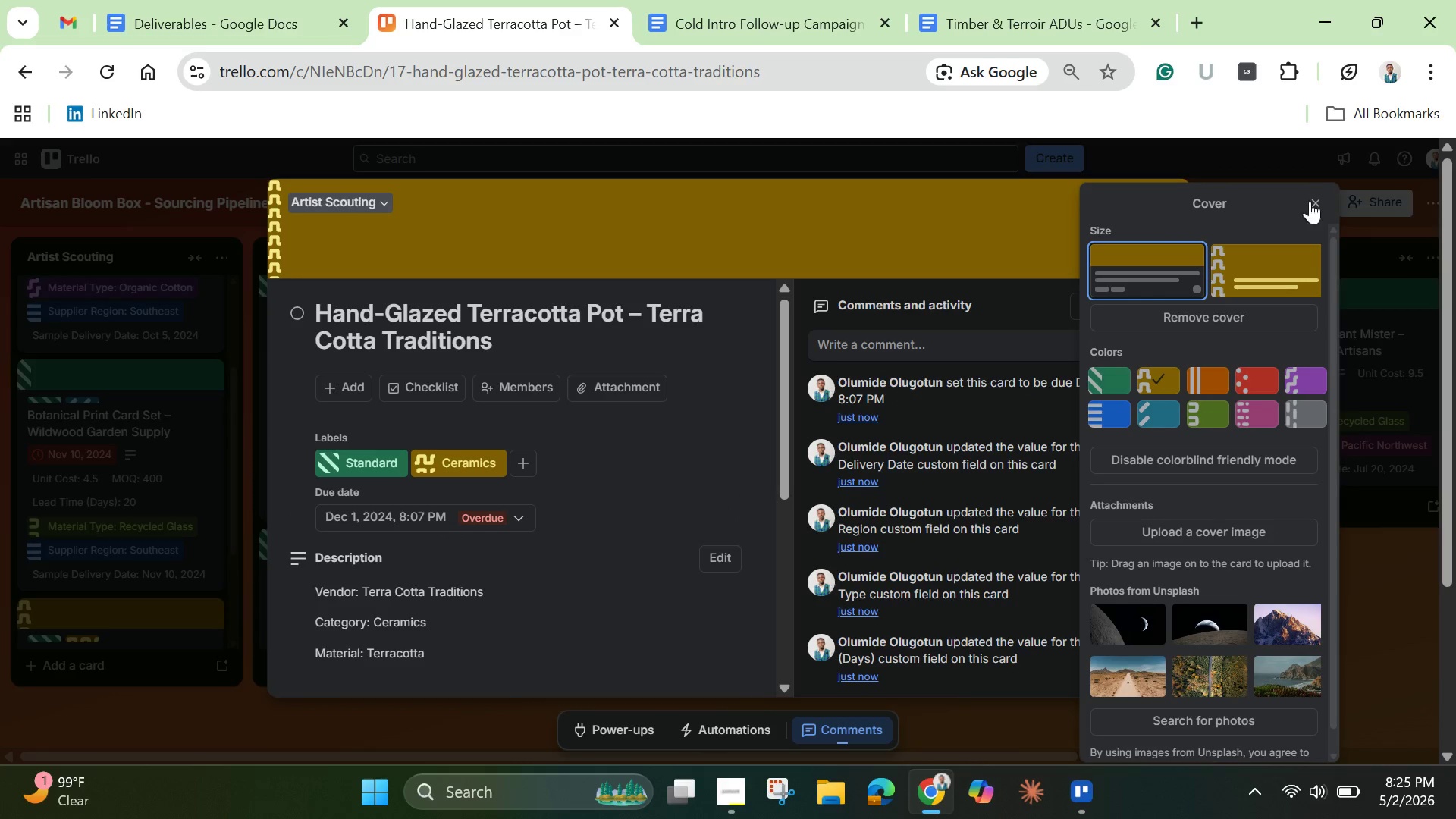 
left_click([1324, 202])
 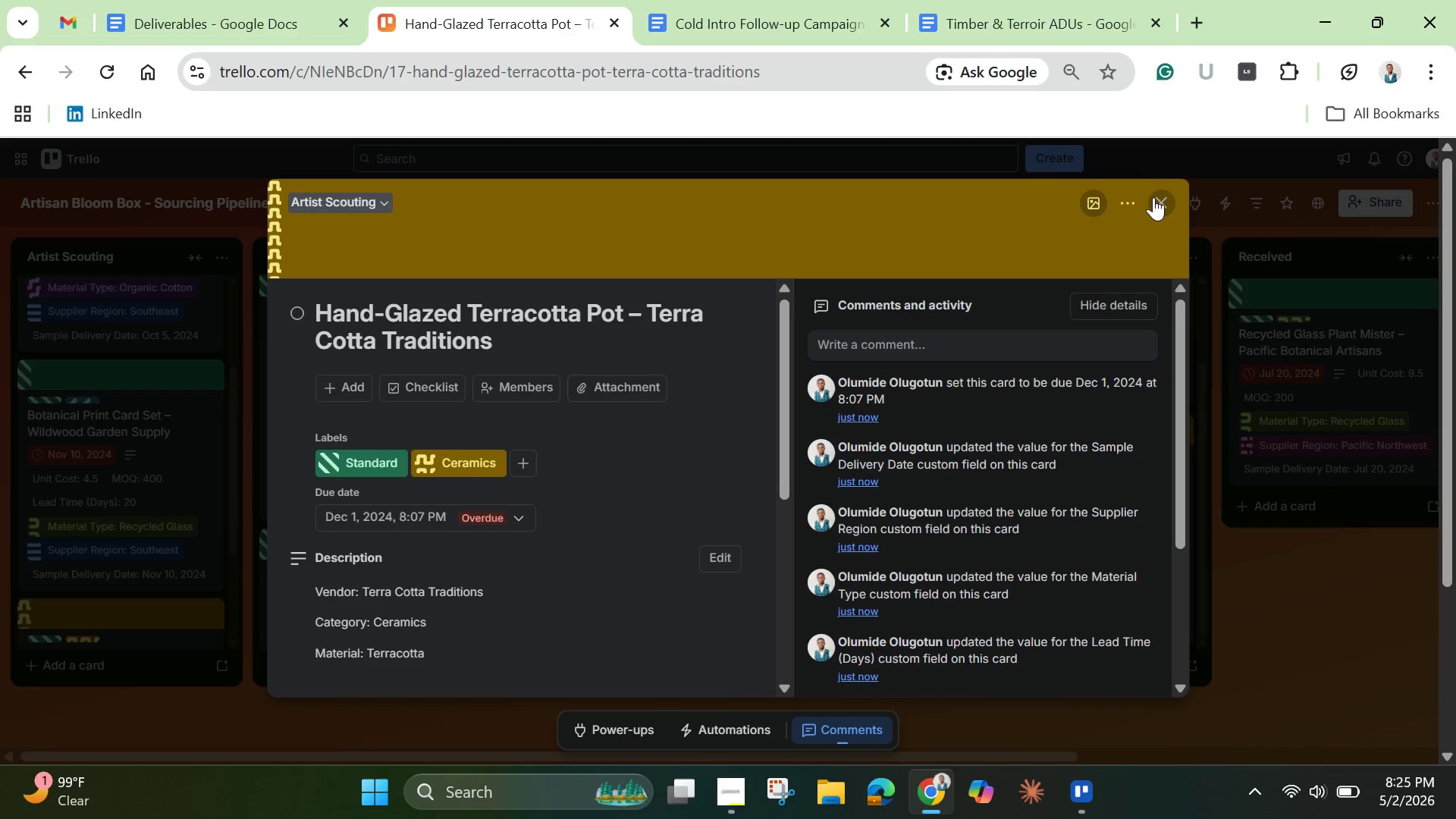 
left_click([1153, 197])
 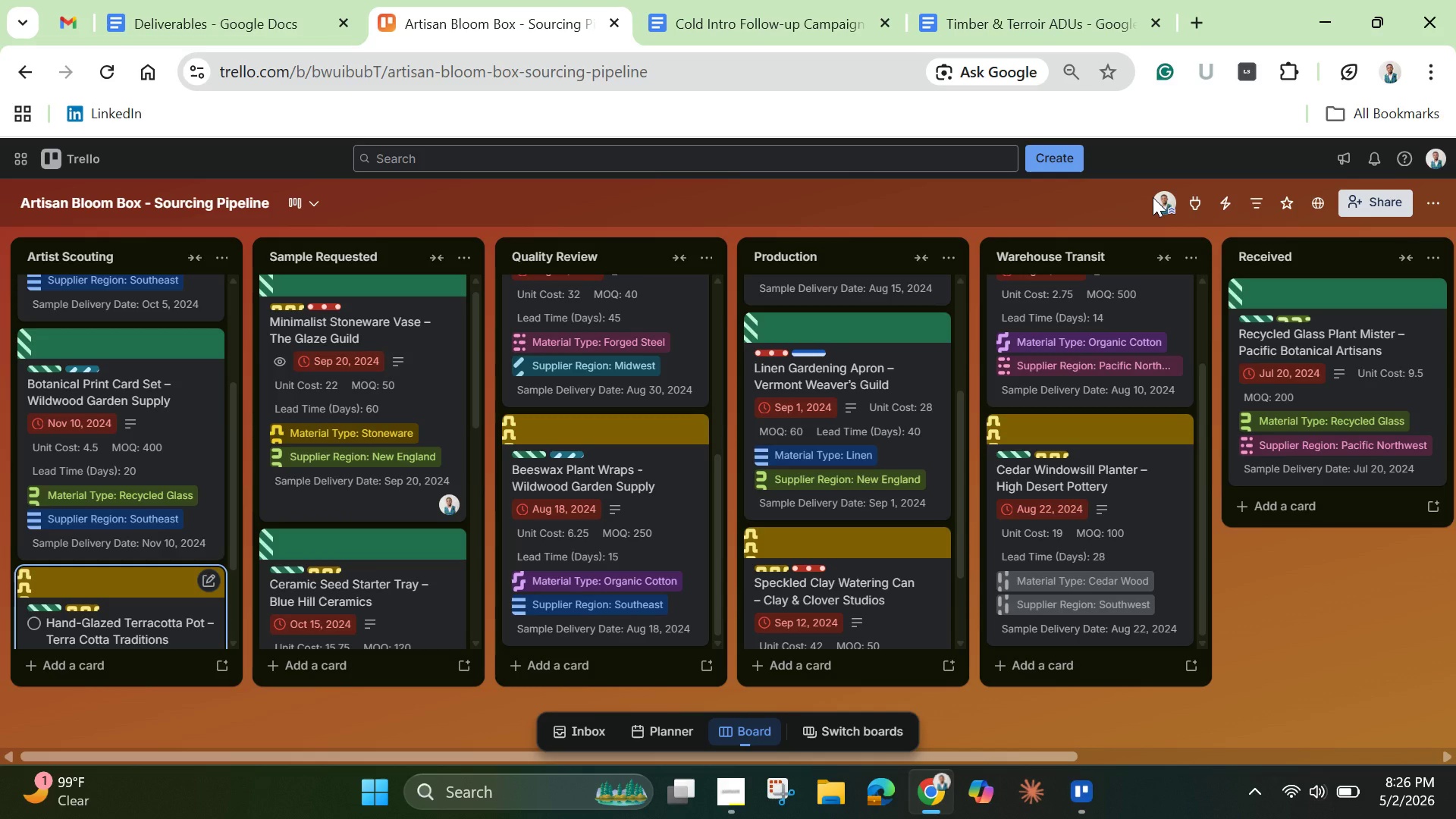 
wait(18.94)
 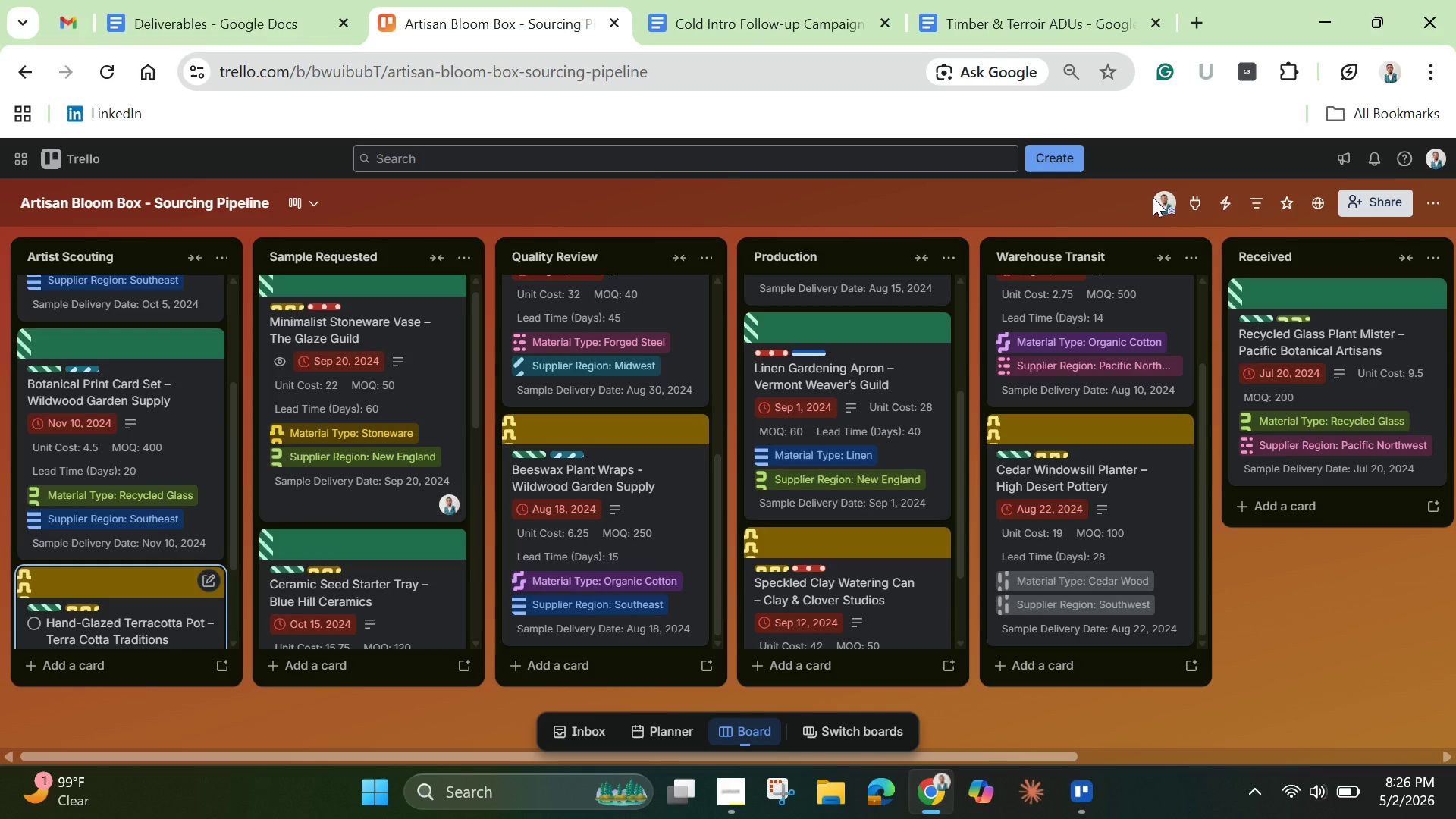 
scroll: coordinate [224, 483], scroll_direction: down, amount: 2.0
 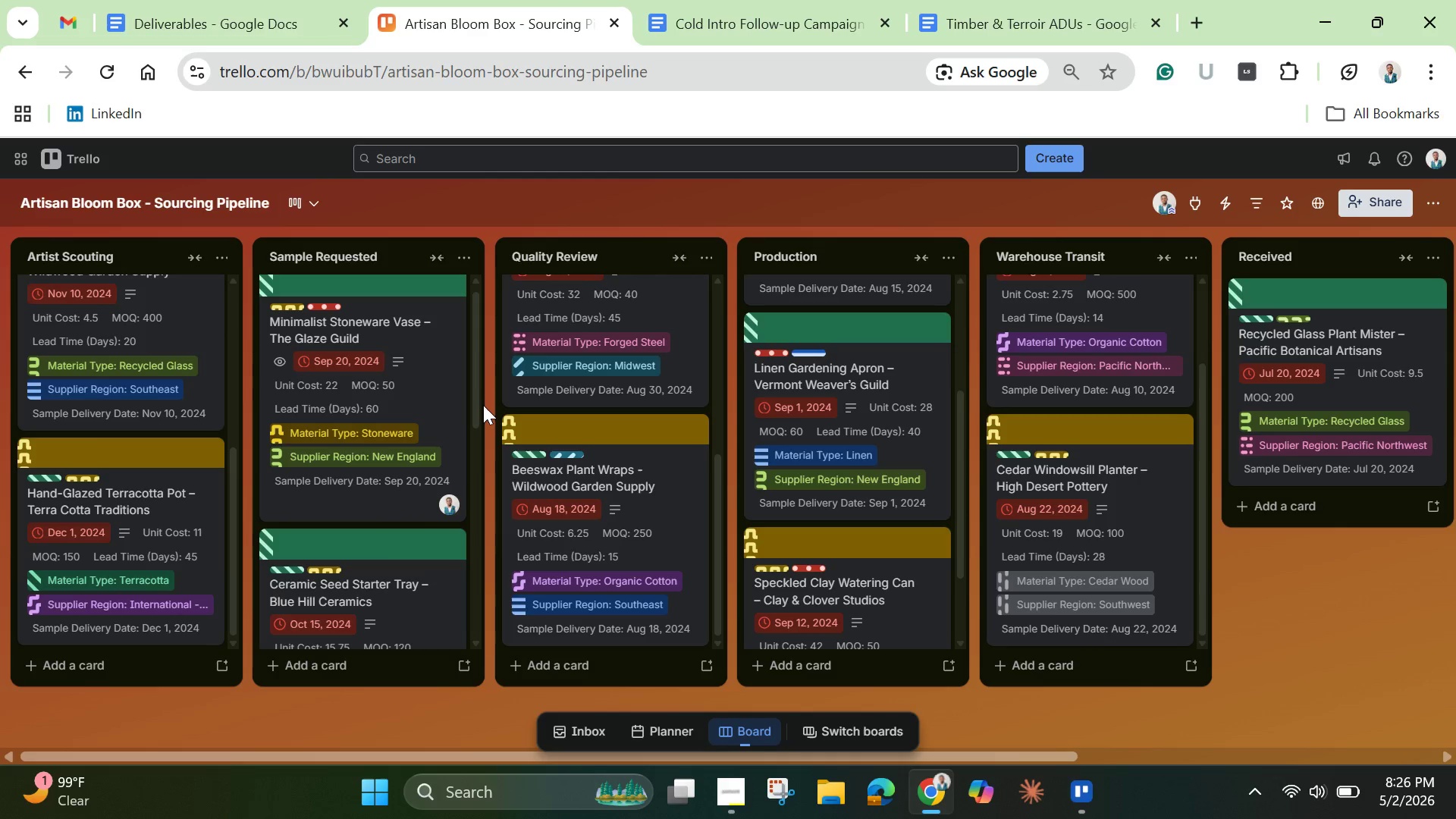 
left_click_drag(start_coordinate=[477, 413], to_coordinate=[484, 662])
 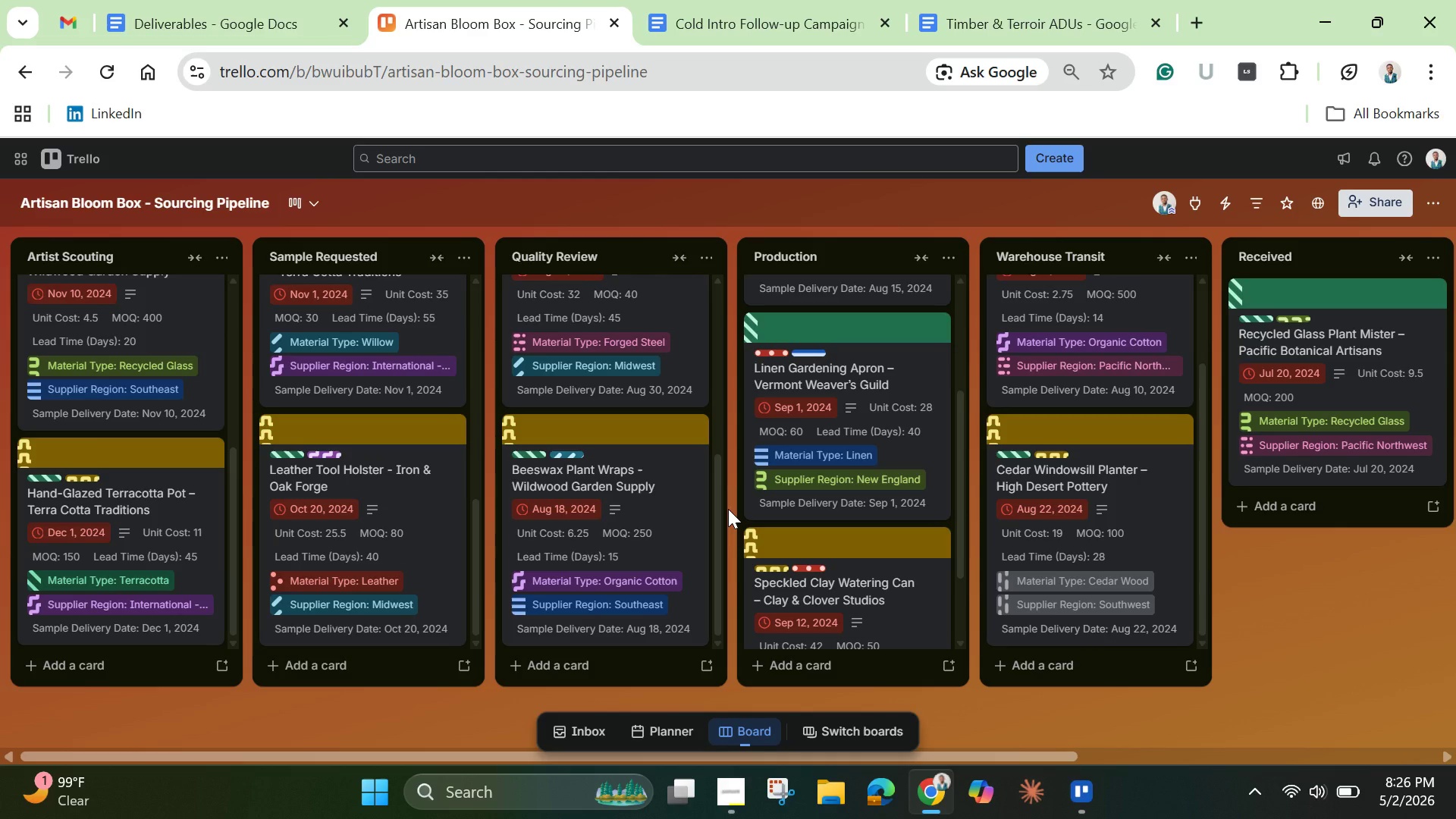 
wait(13.67)
 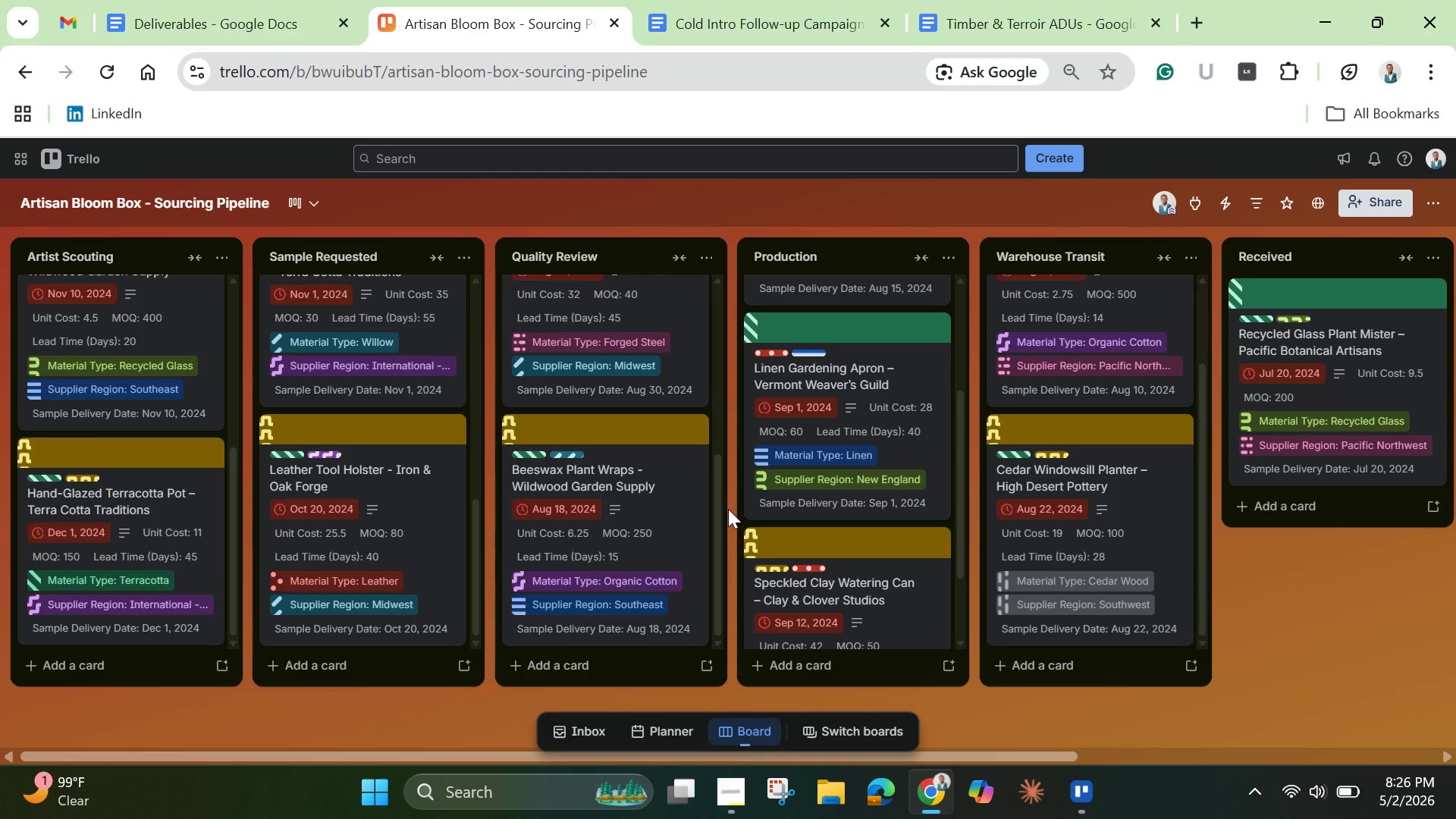 
left_click([794, 17])
 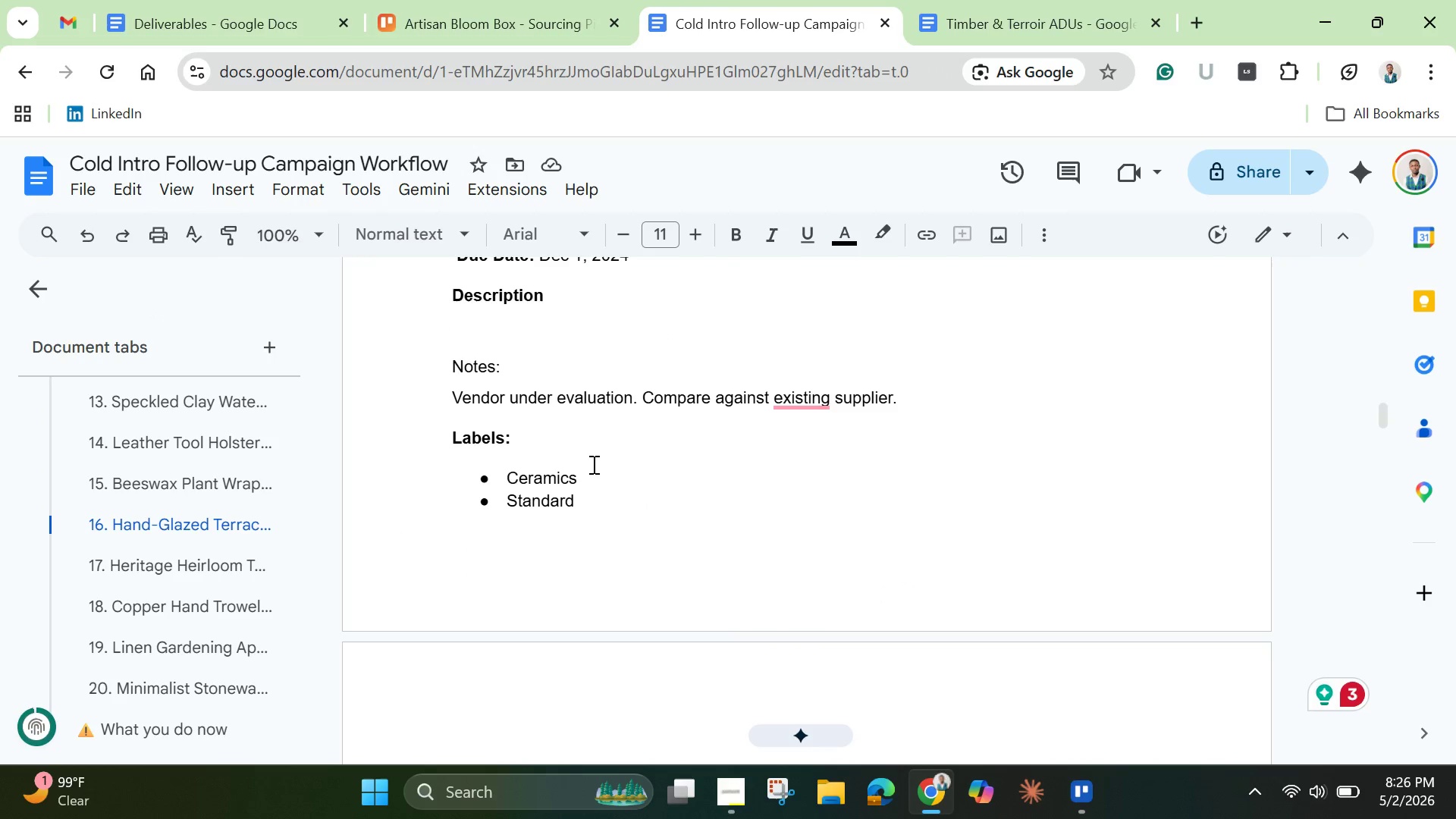 
scroll: coordinate [592, 456], scroll_direction: down, amount: 3.0
 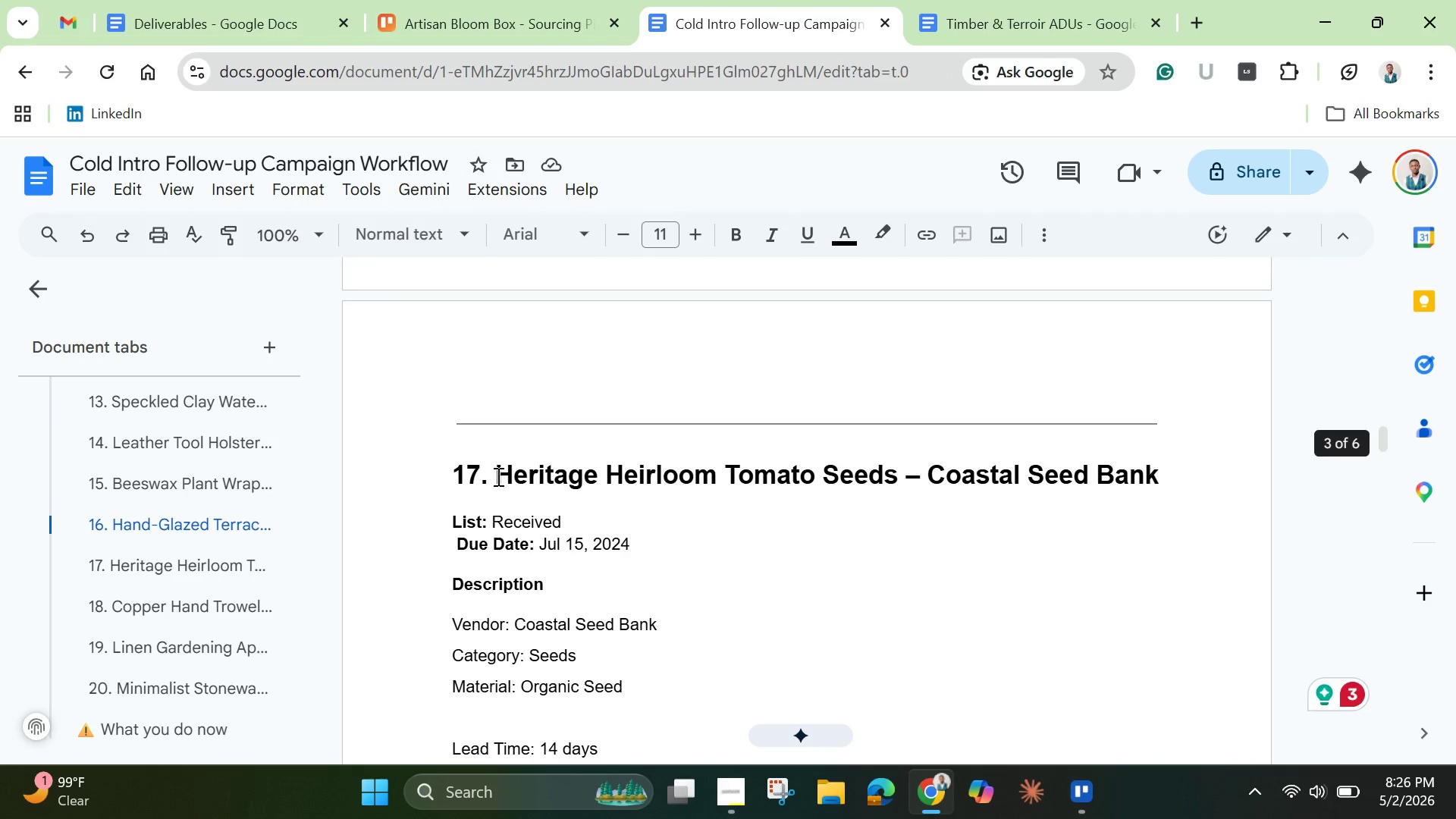 
left_click_drag(start_coordinate=[497, 476], to_coordinate=[1175, 482])
 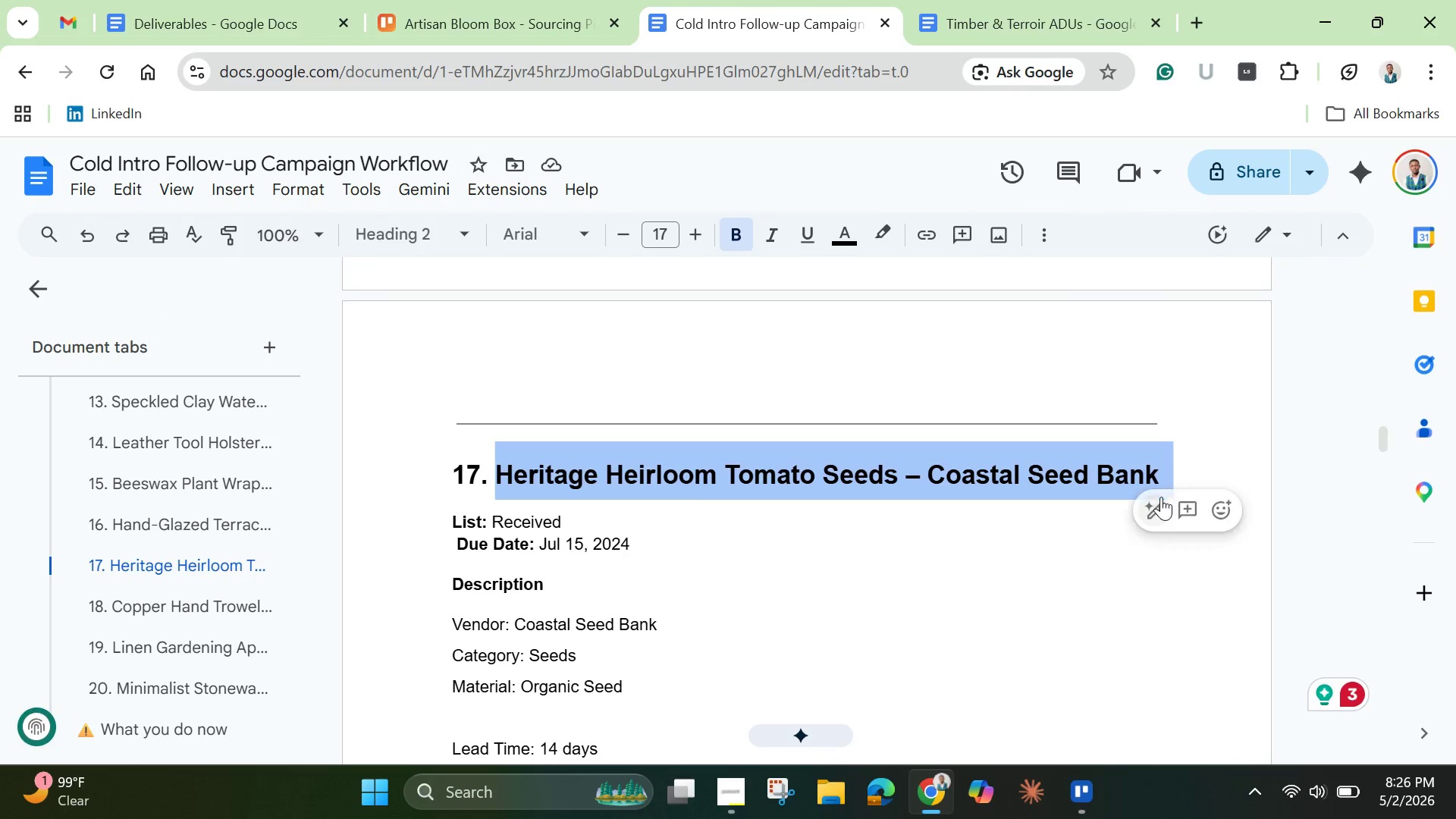 
key(Control+C)
 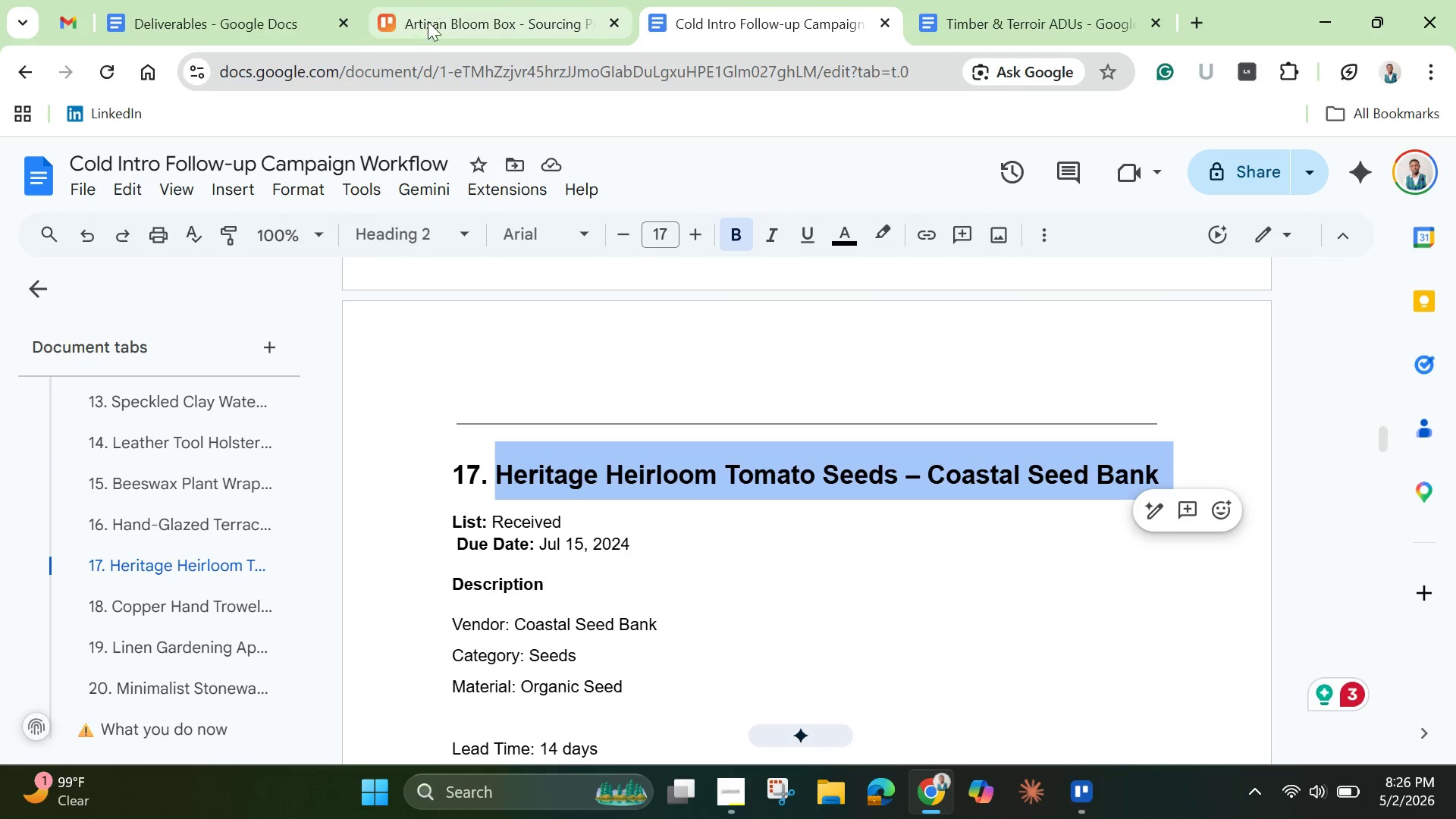 
left_click([444, 21])
 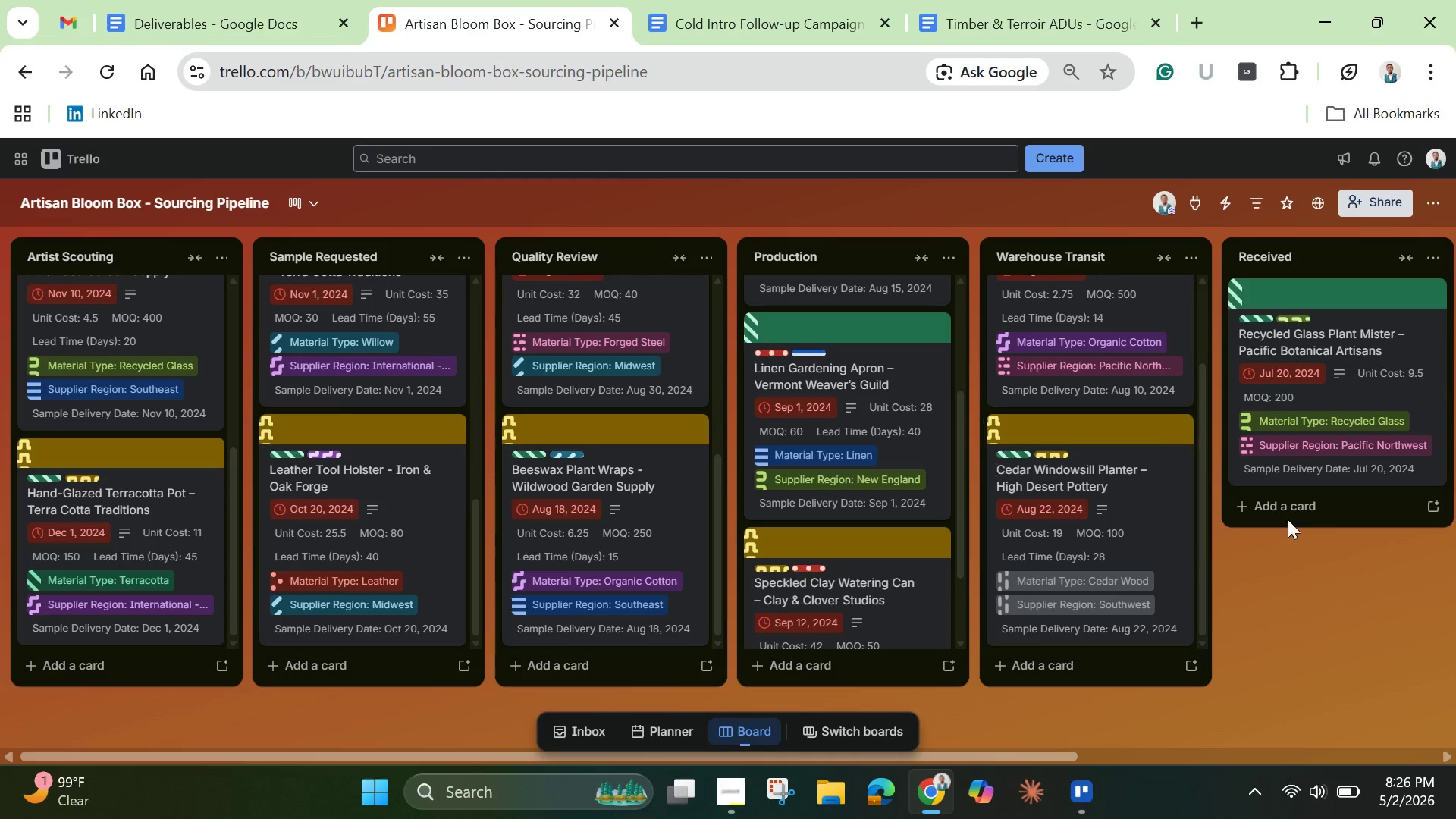 
left_click([1289, 494])
 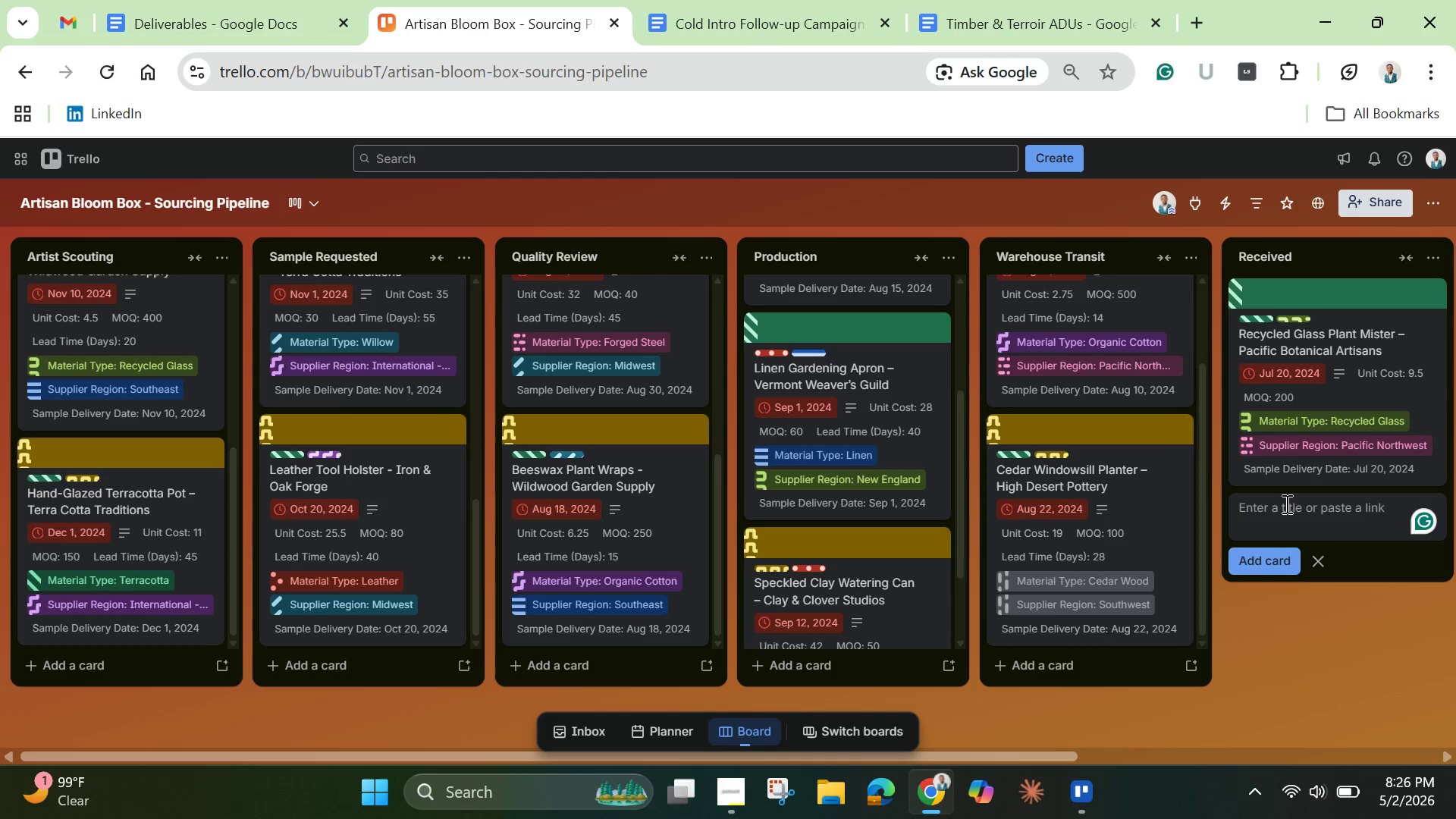 
key(Control+V)
 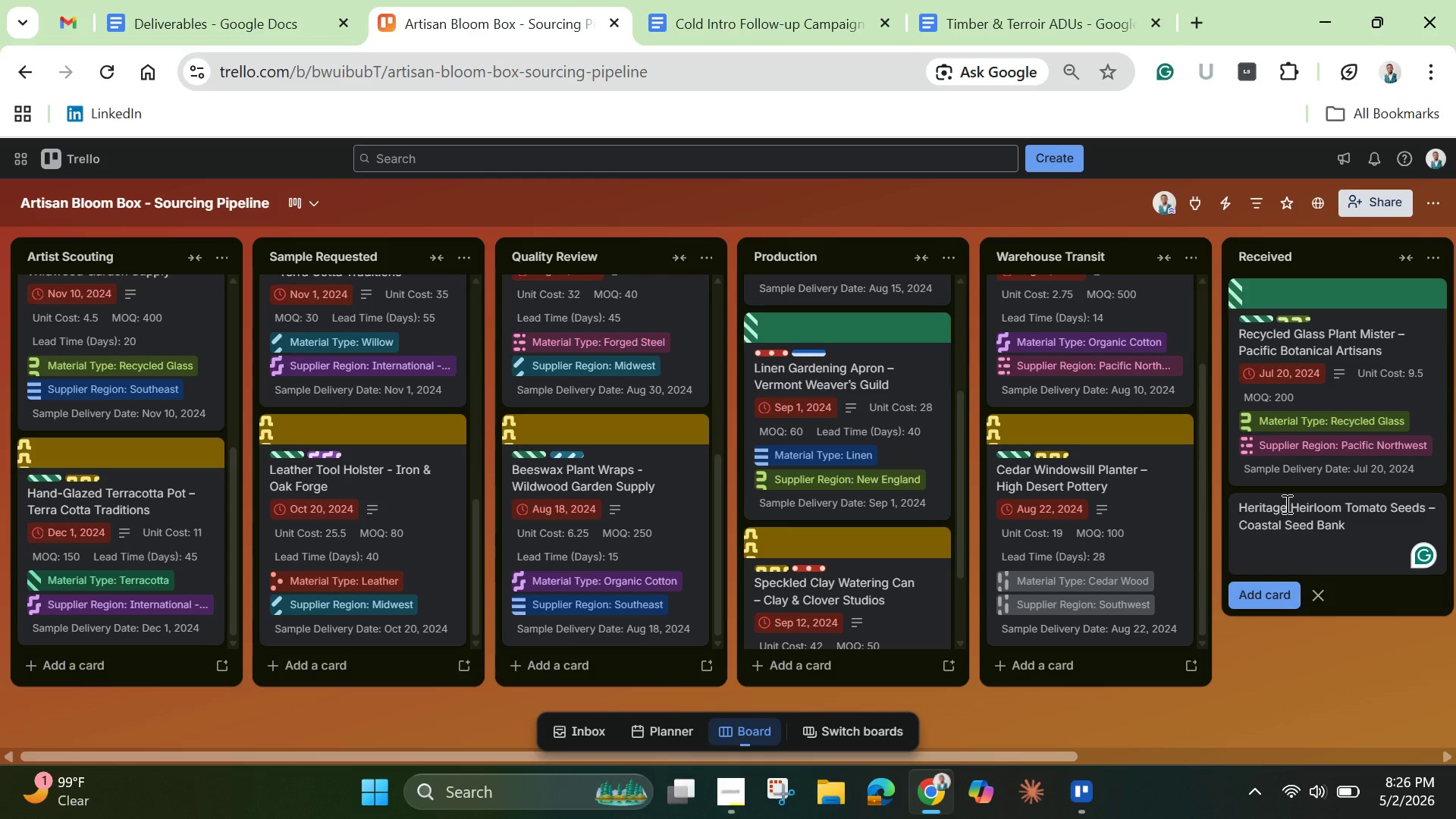 
key(Enter)
 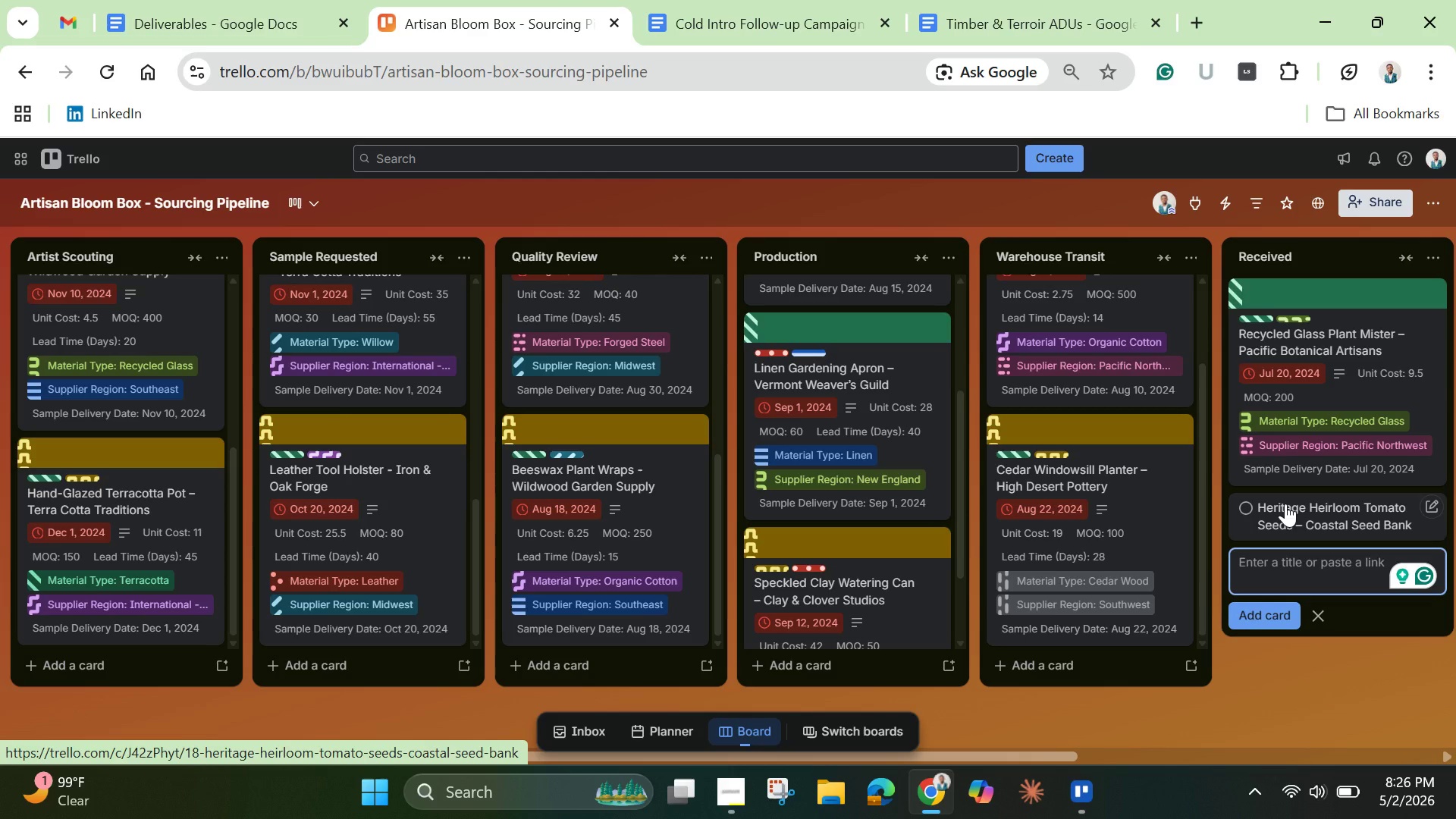 
wait(9.12)
 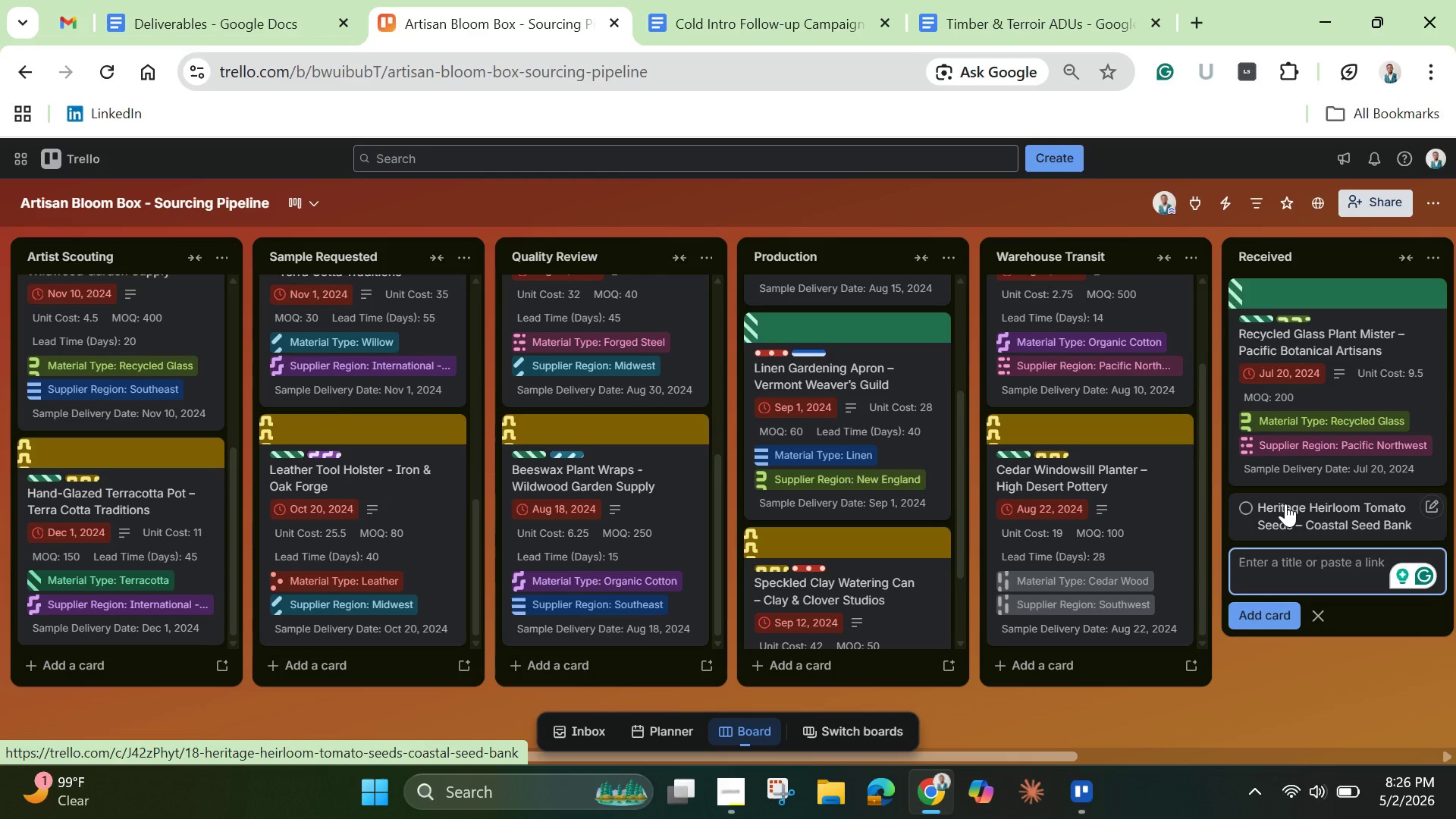 
left_click([1323, 513])
 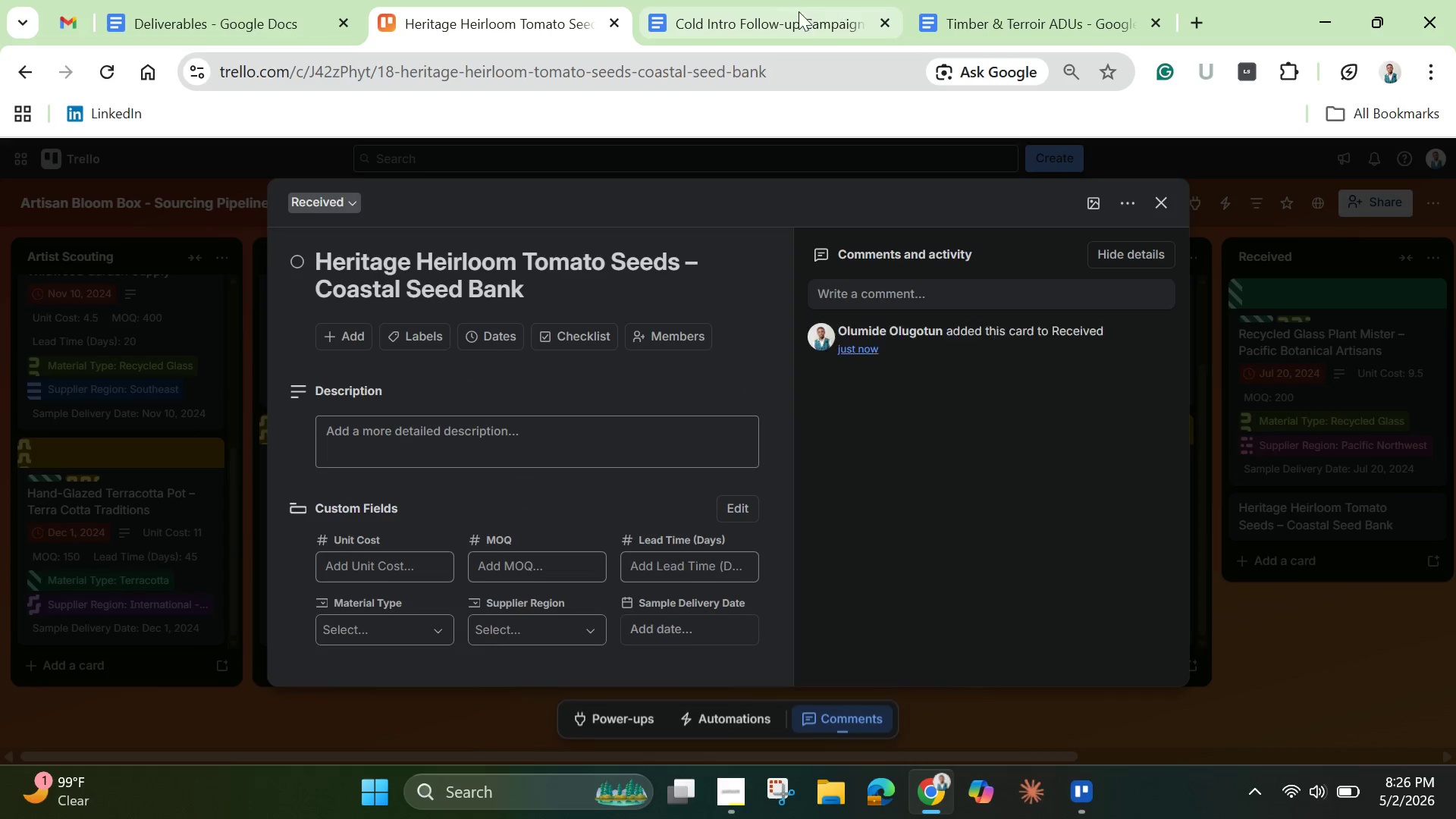 
left_click([761, 0])
 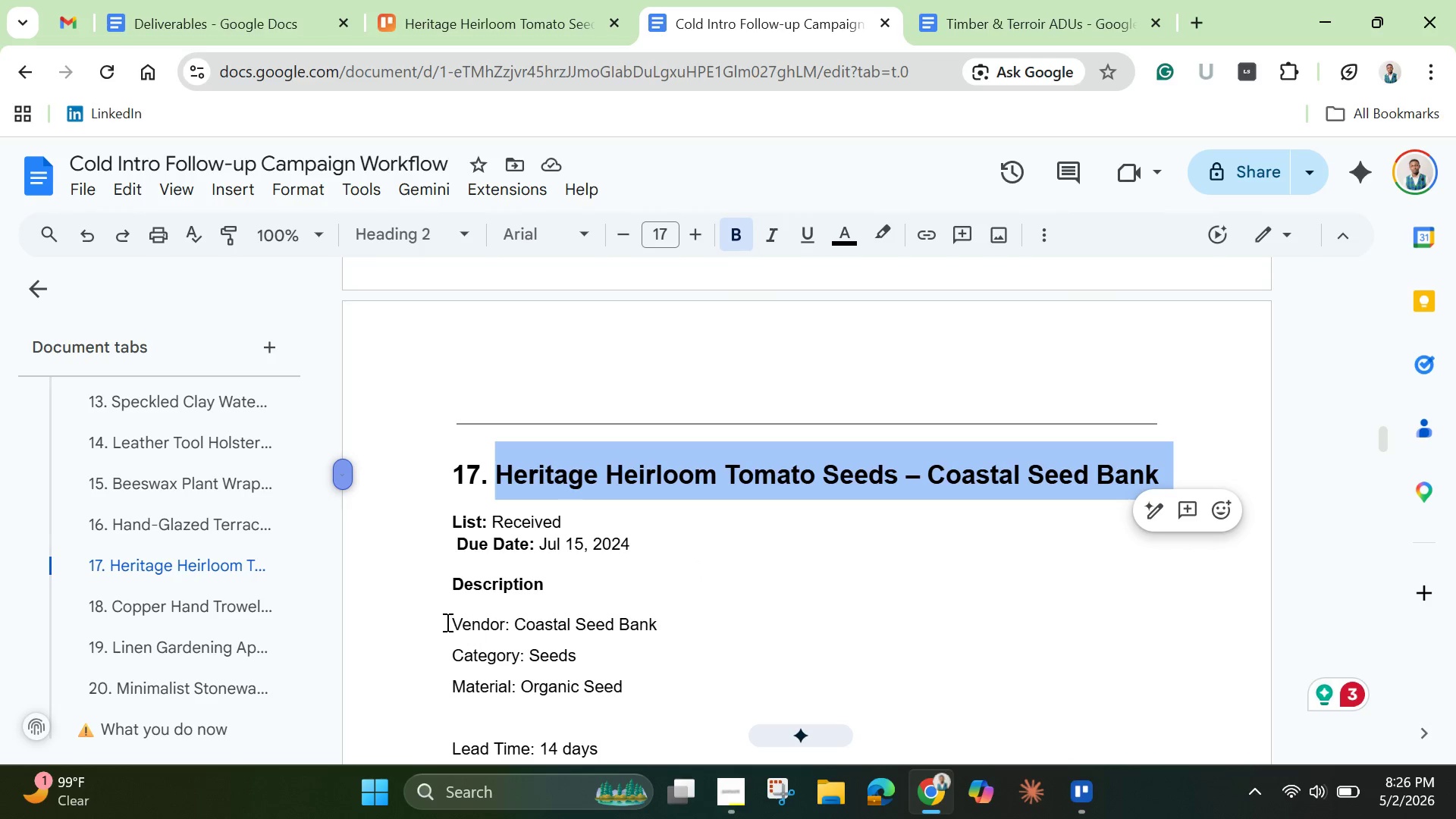 
left_click_drag(start_coordinate=[446, 622], to_coordinate=[851, 652])
 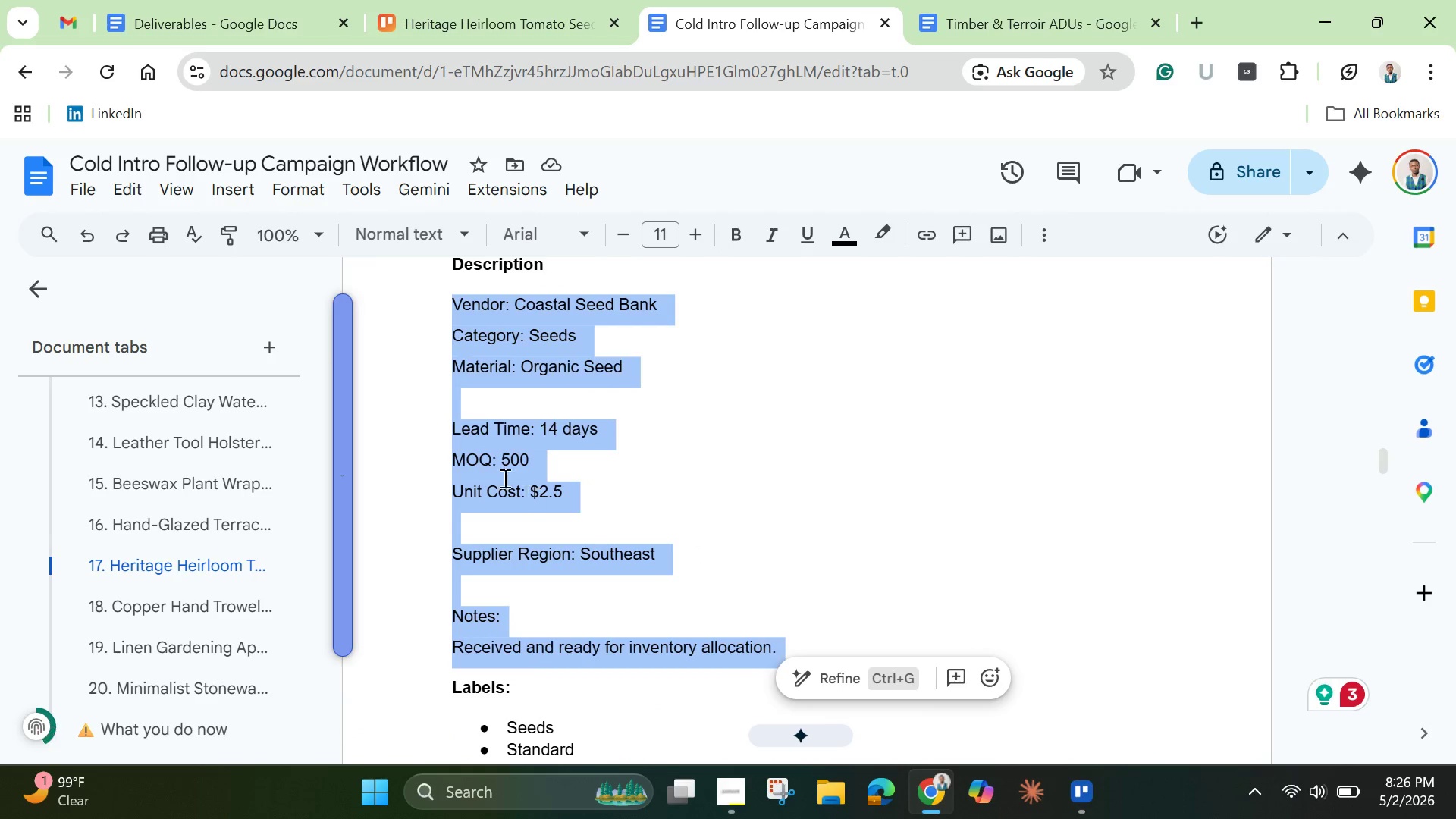 
right_click([504, 477])
 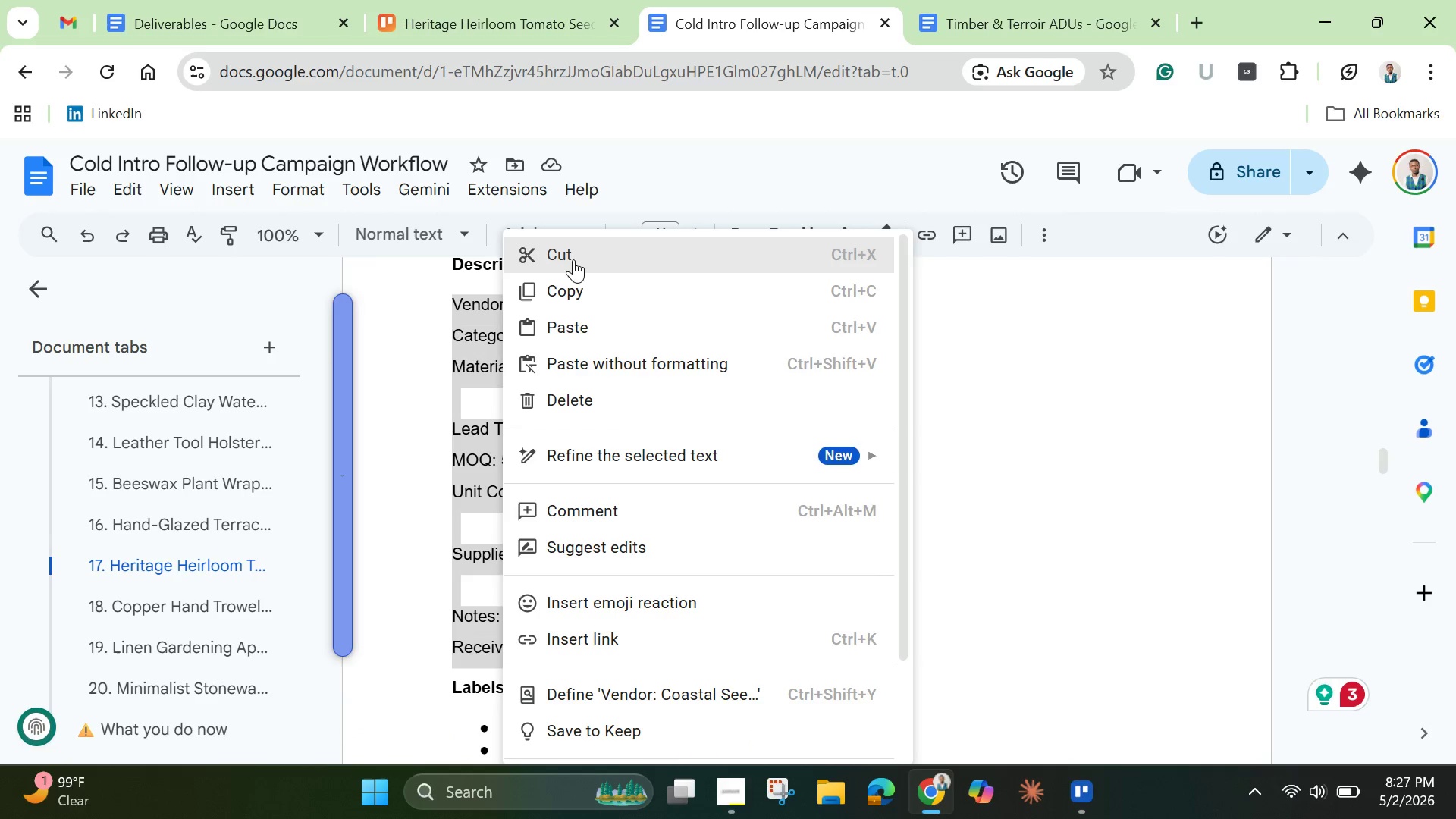 
left_click([575, 253])
 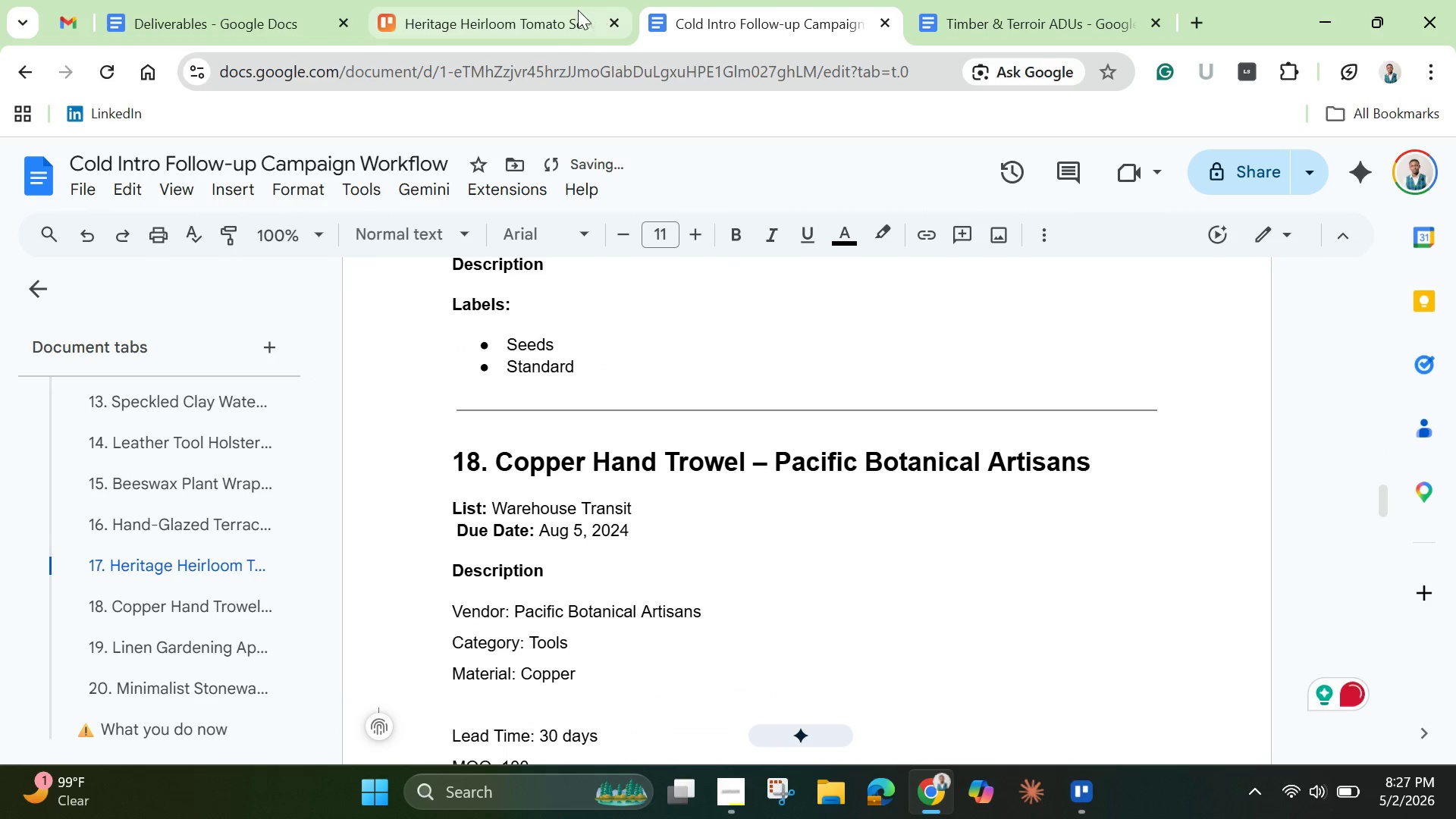 
left_click([539, 19])
 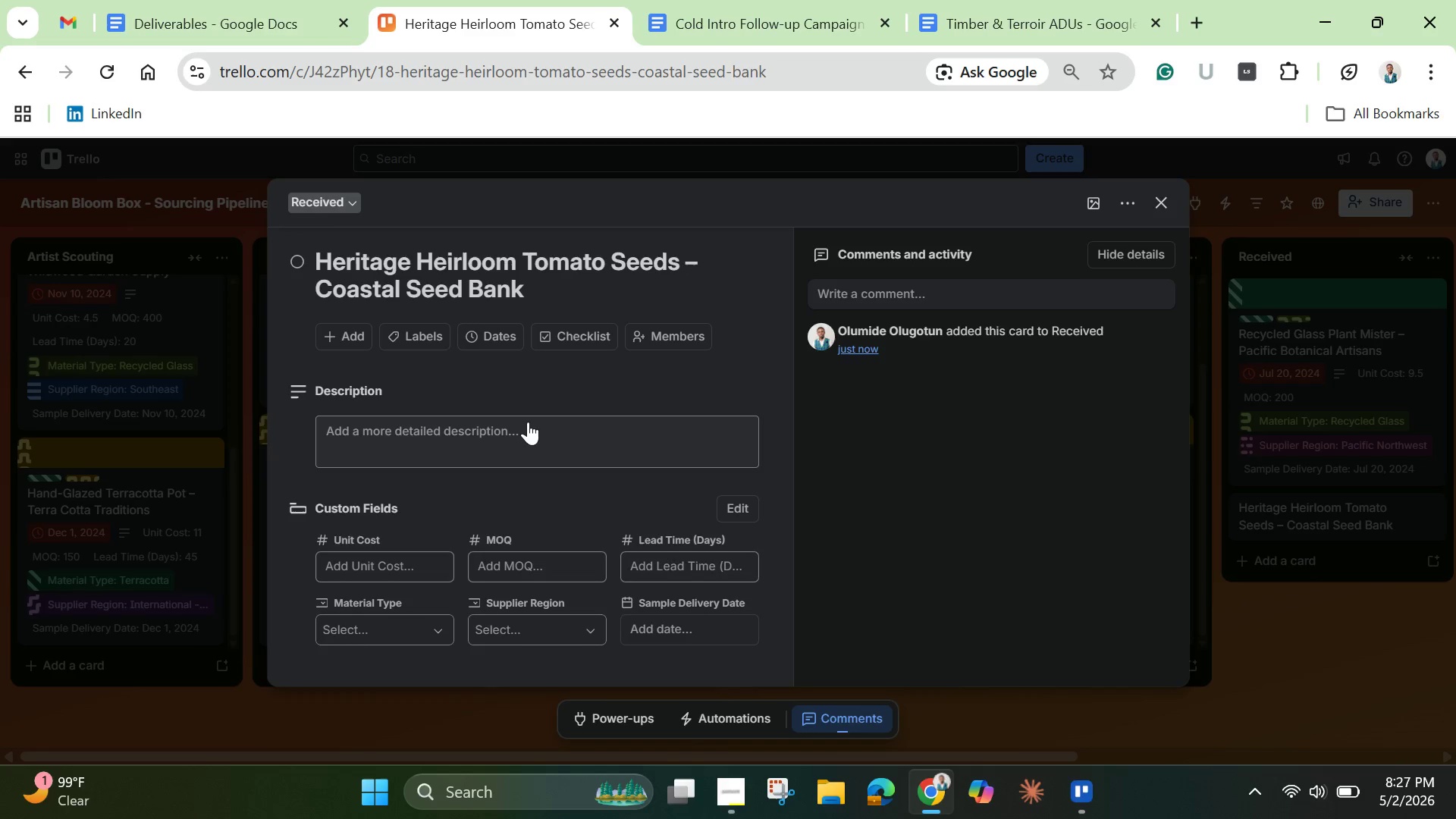 
left_click([523, 438])
 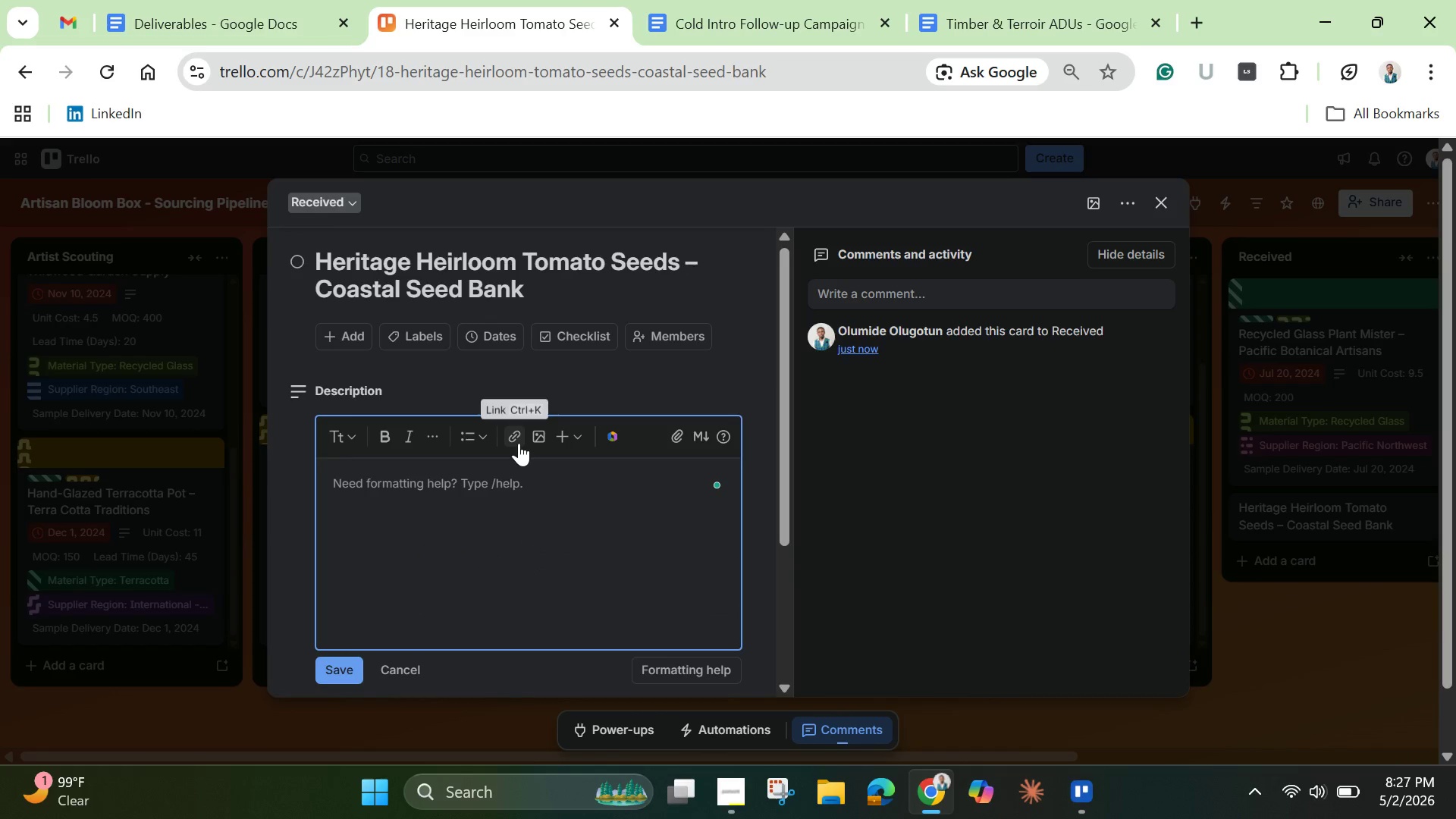 
key(Control+V)
 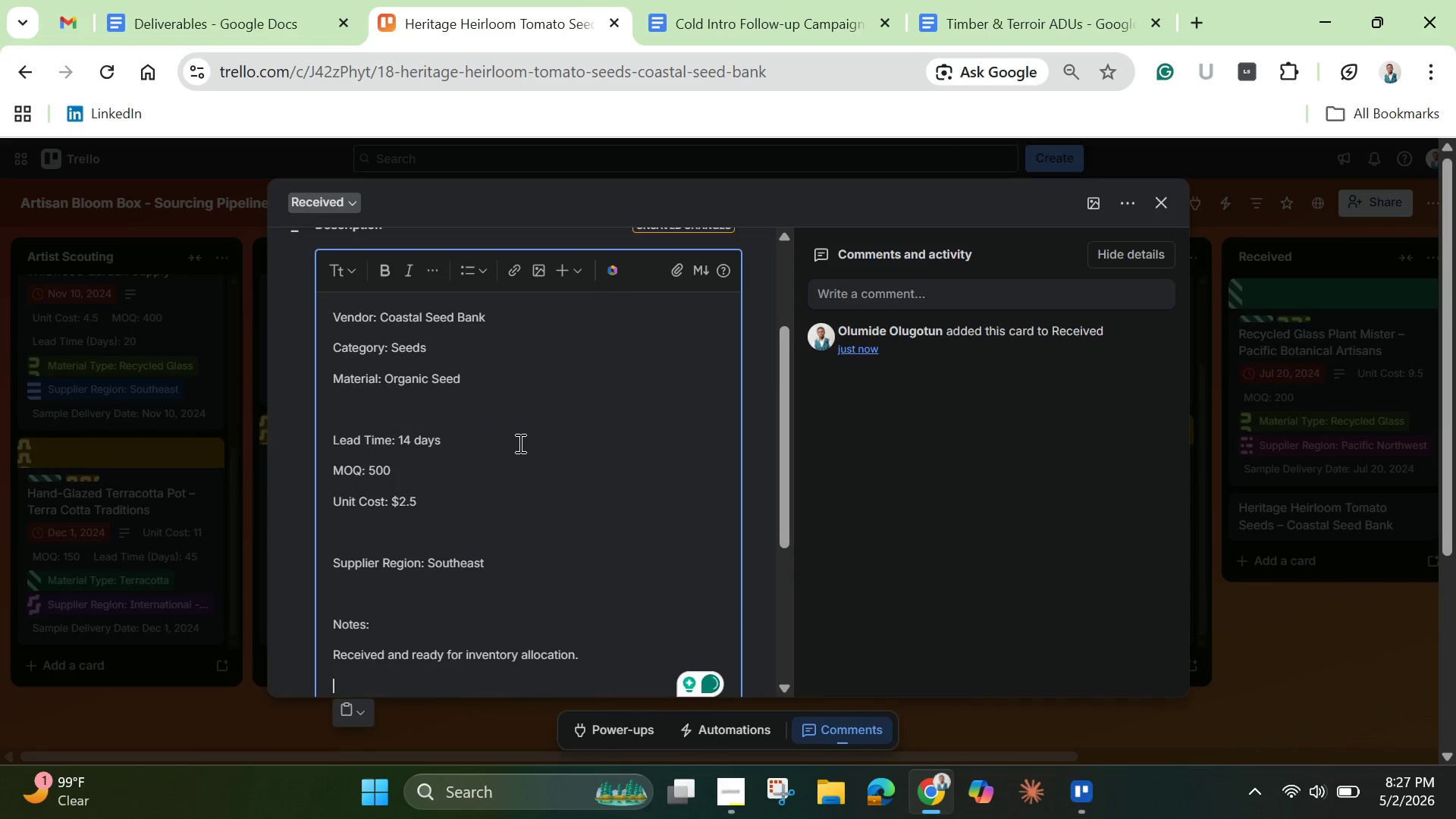 
scroll: coordinate [517, 511], scroll_direction: down, amount: 2.0
 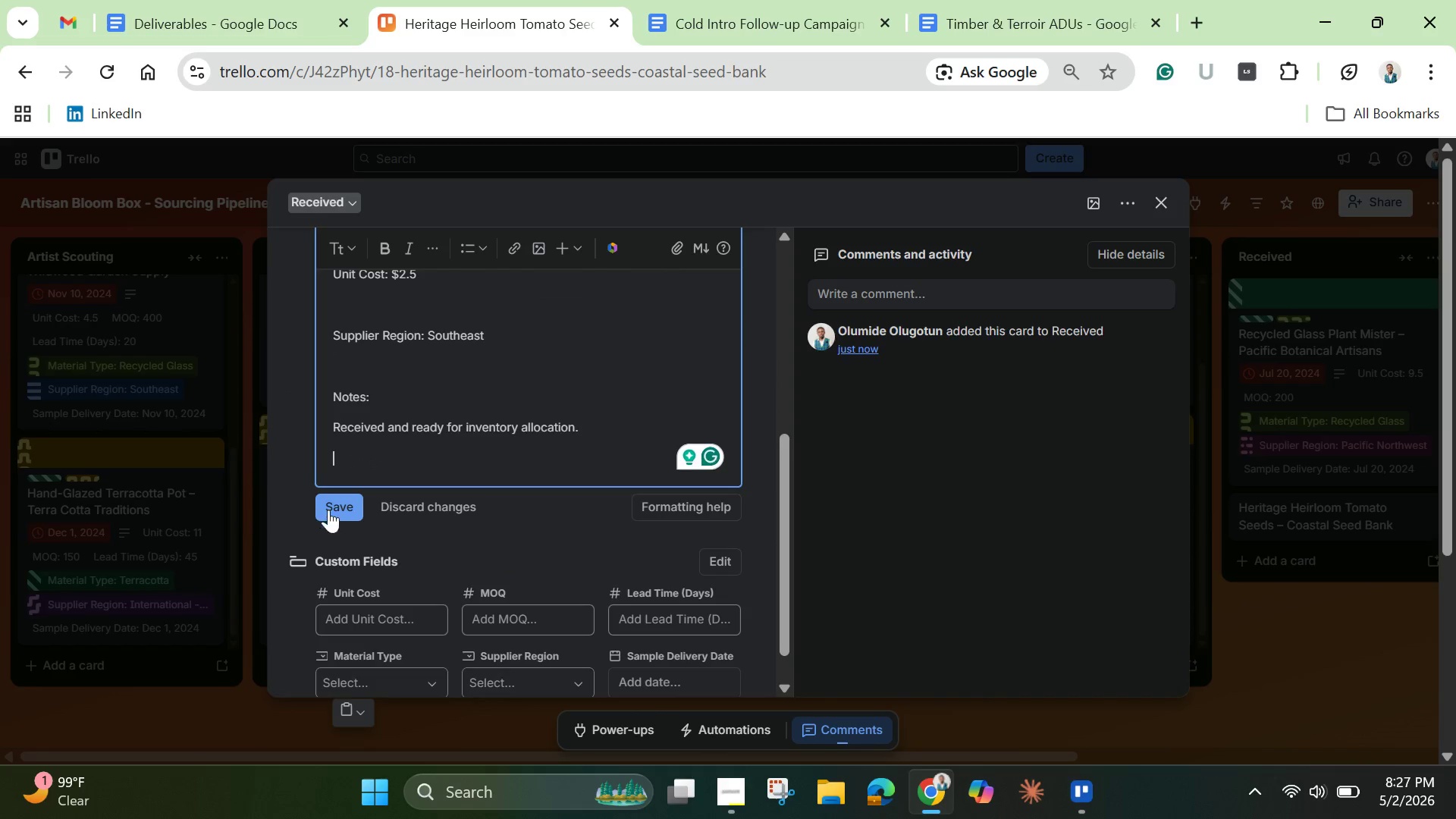 
left_click([337, 503])
 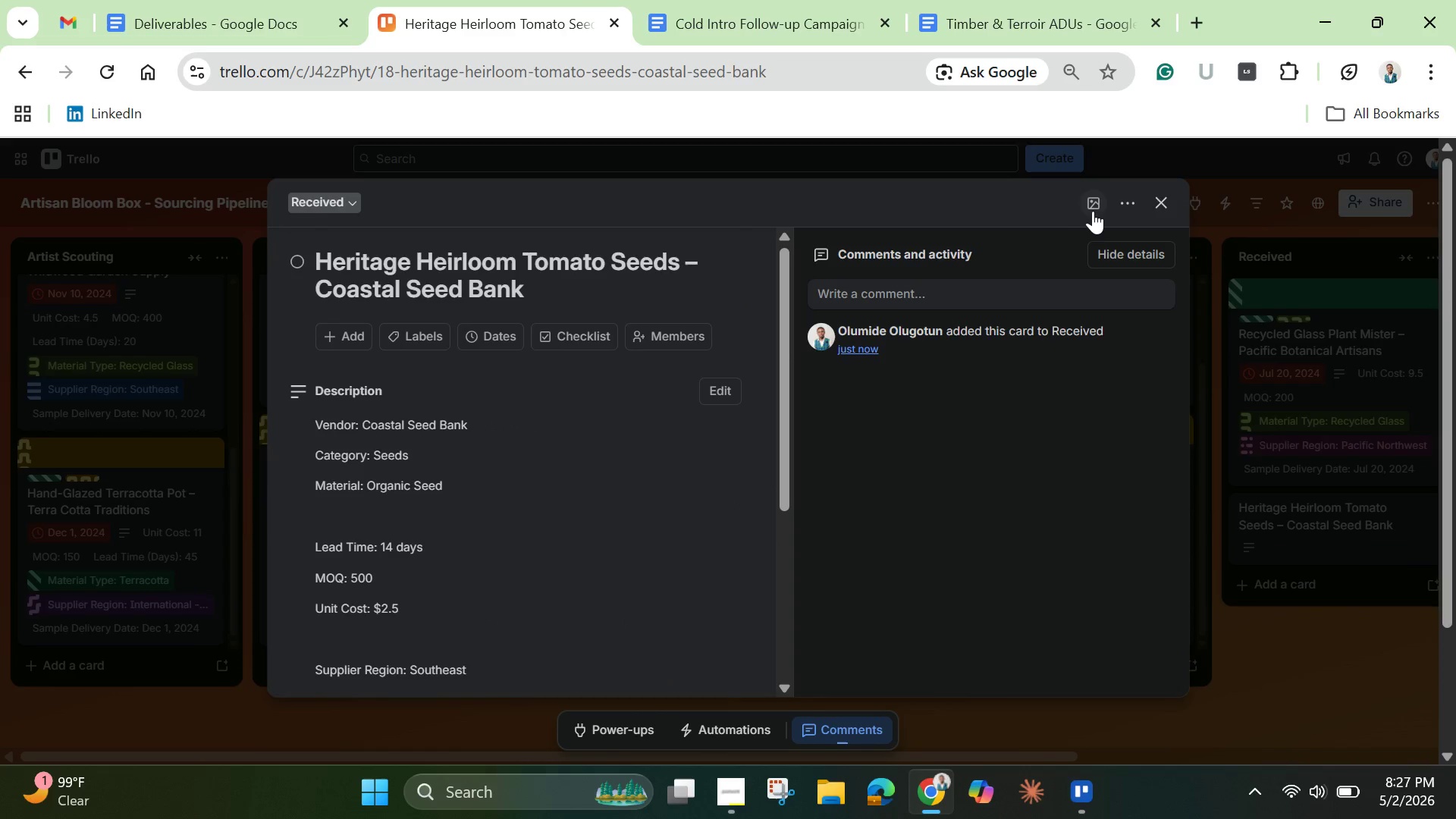 
left_click([1100, 202])
 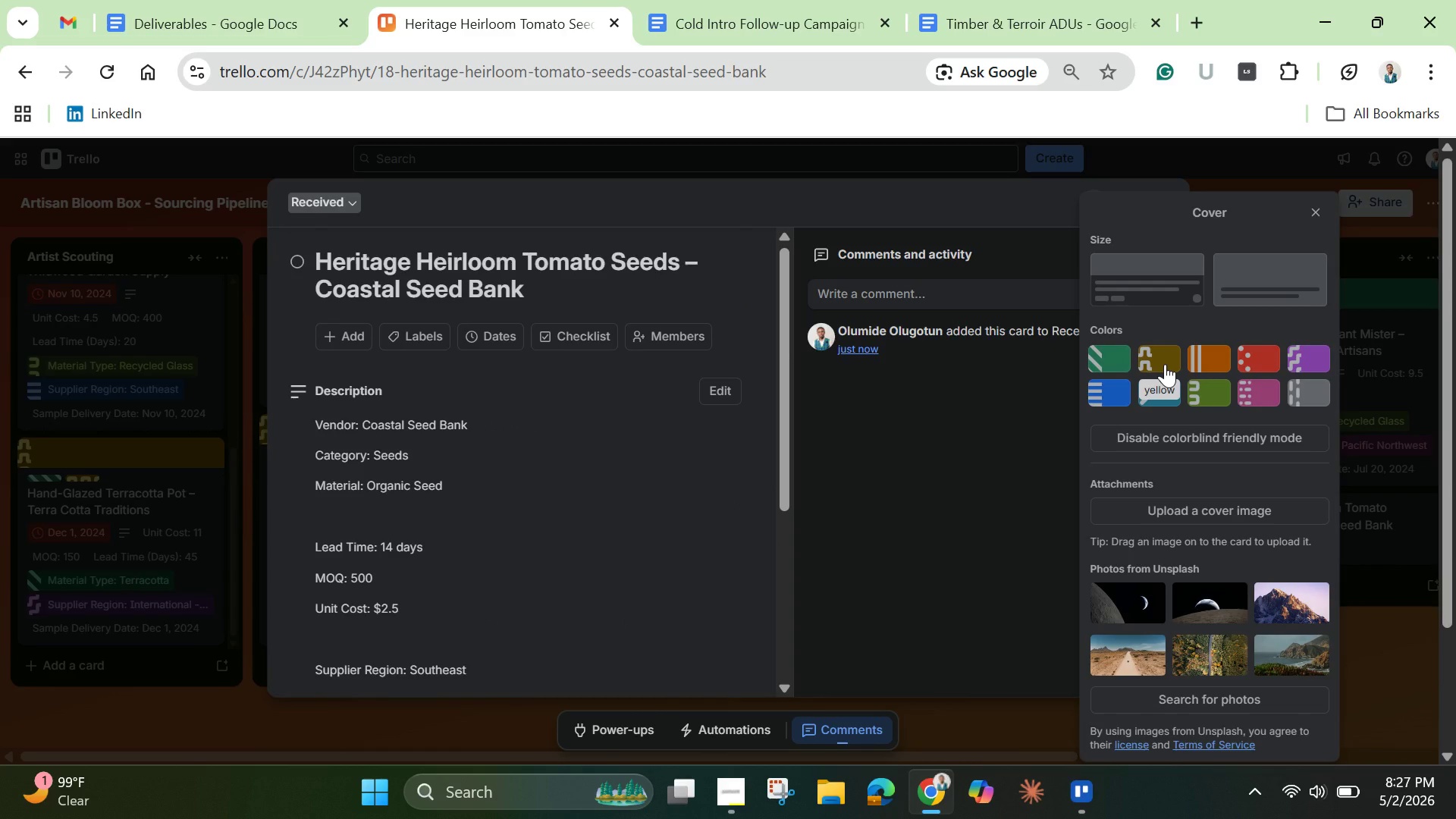 
left_click([1165, 364])
 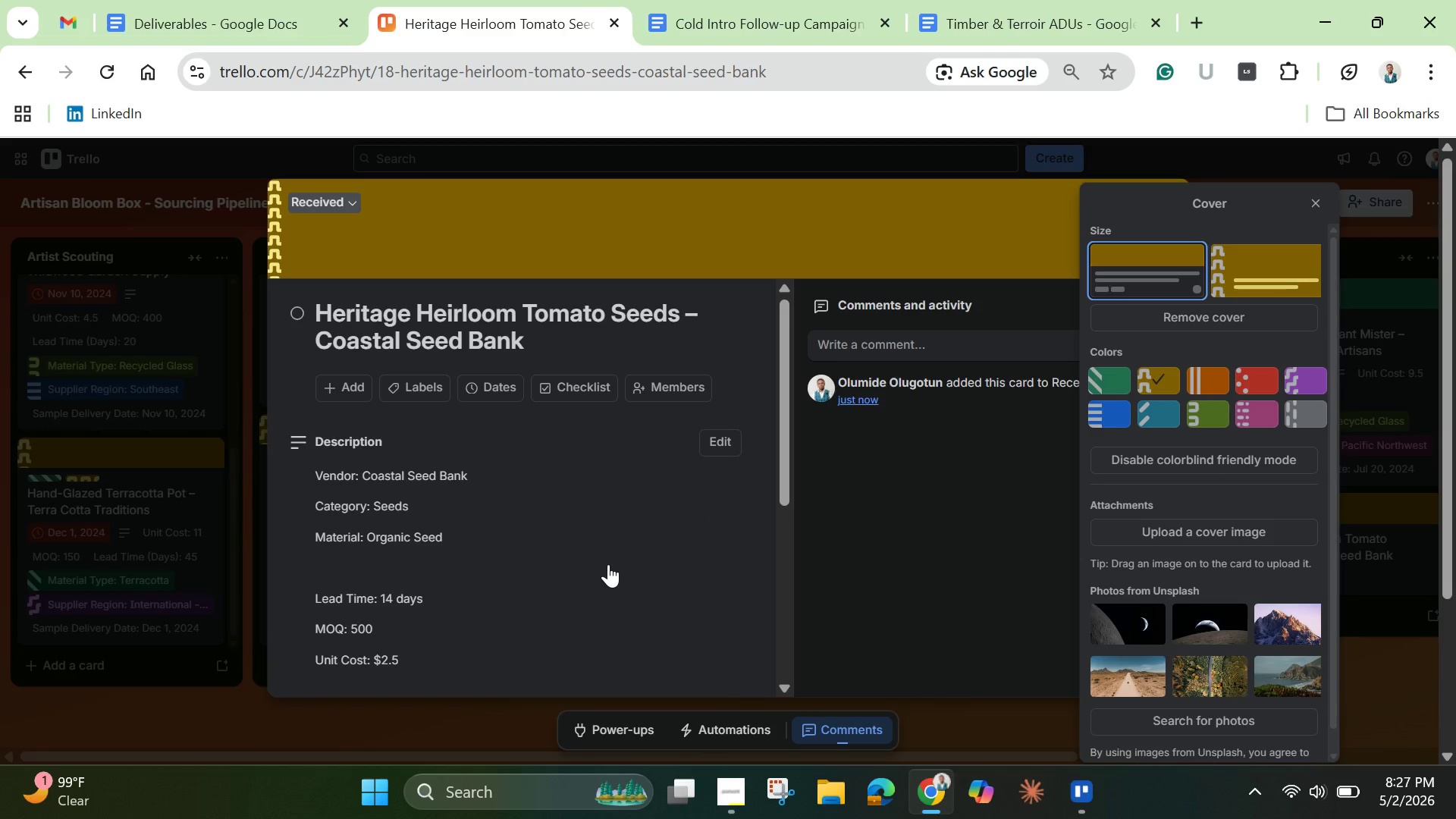 
left_click_drag(start_coordinate=[786, 481], to_coordinate=[768, 449])
 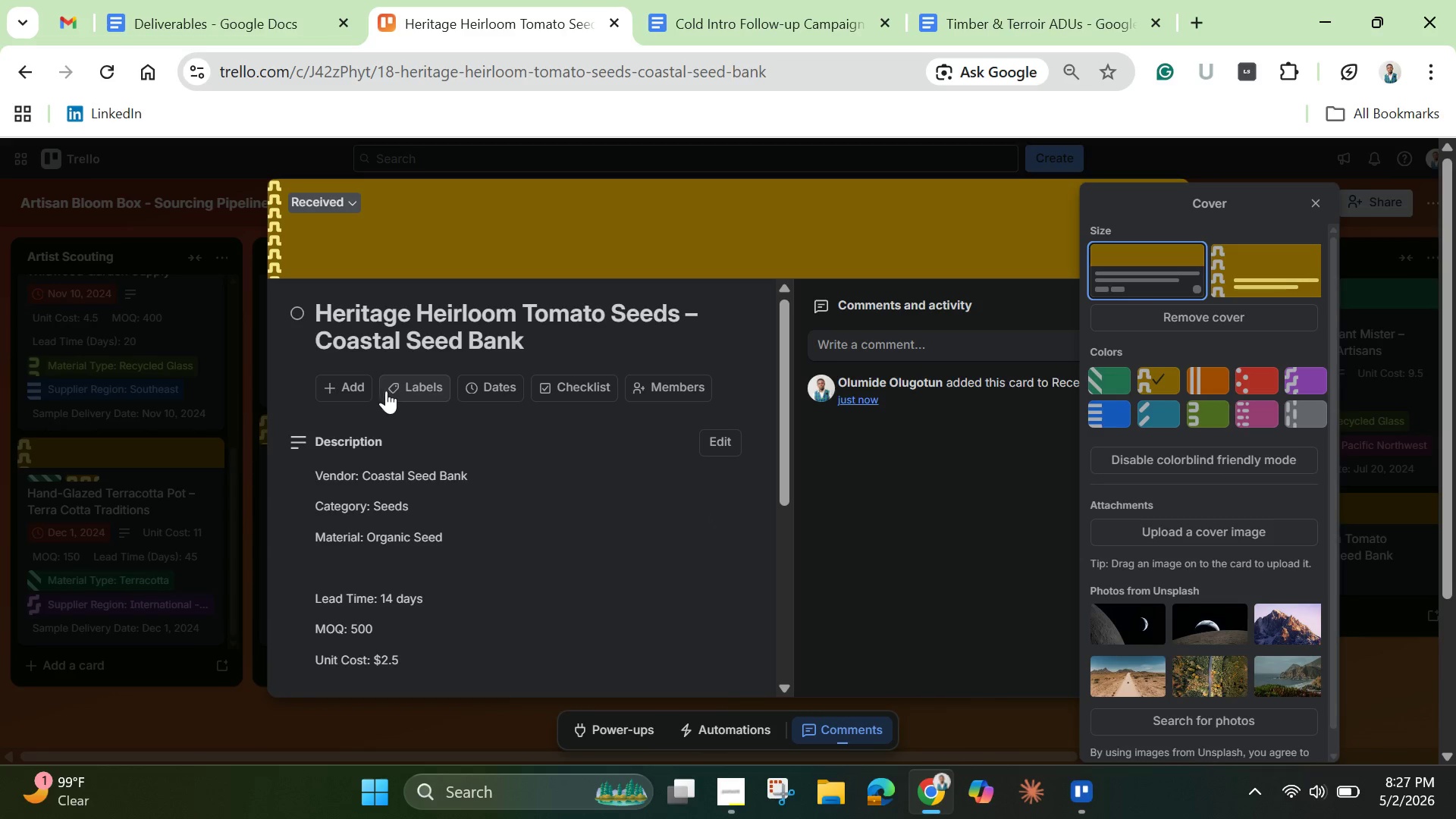 
mouse_move([410, 391])
 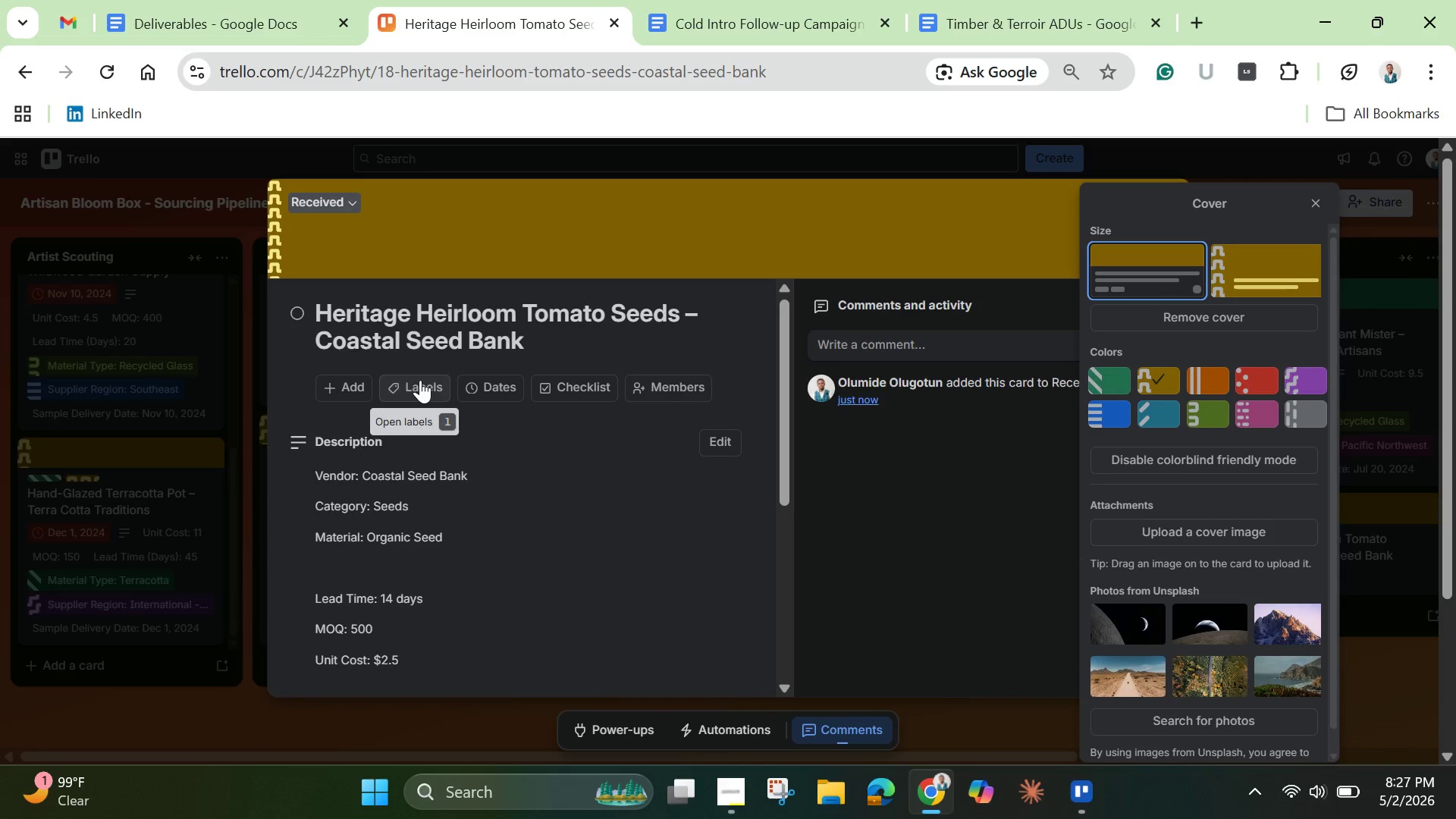 
left_click([431, 396])
 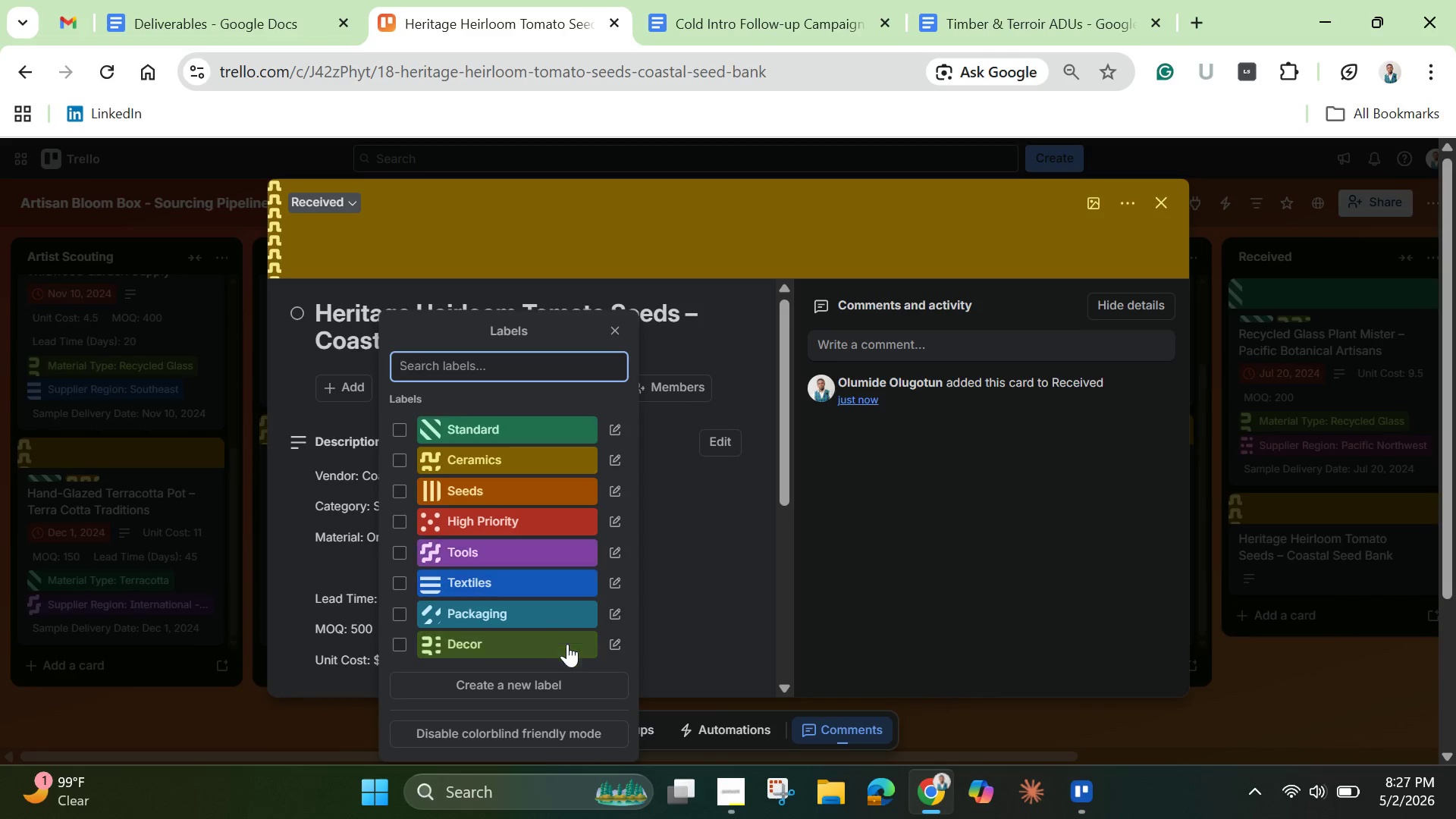 
wait(5.61)
 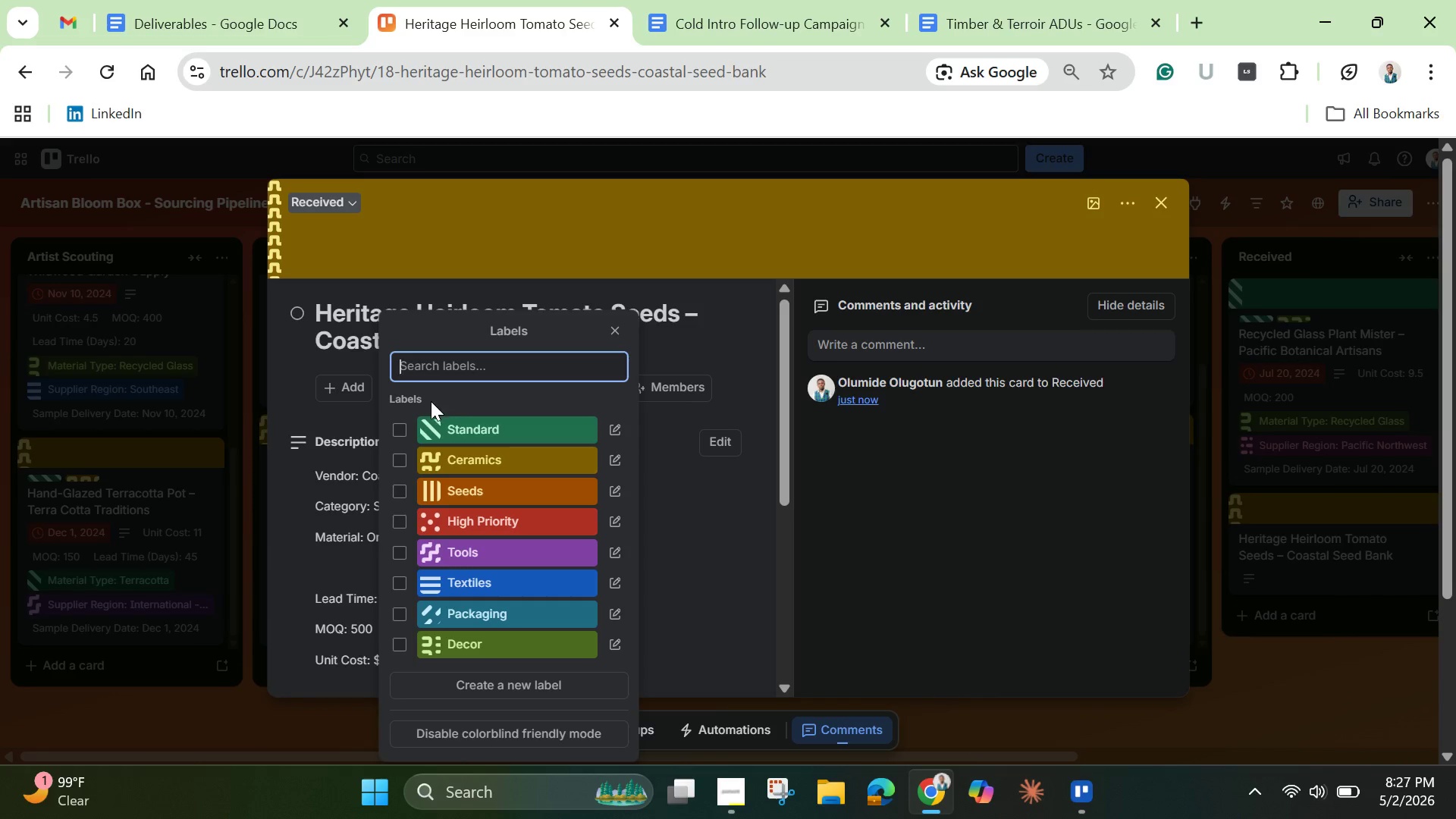 
left_click([405, 490])
 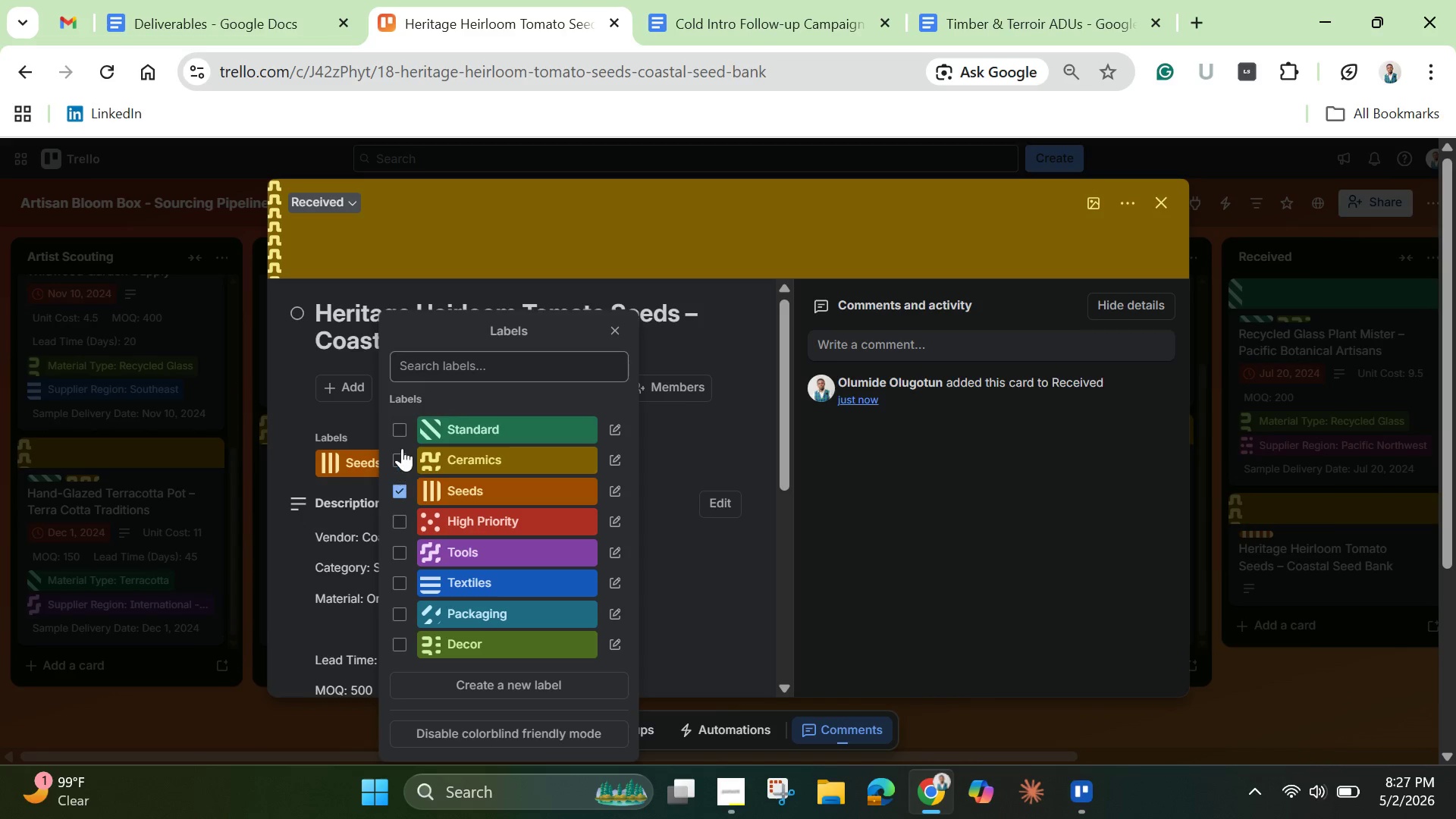 
left_click([399, 427])
 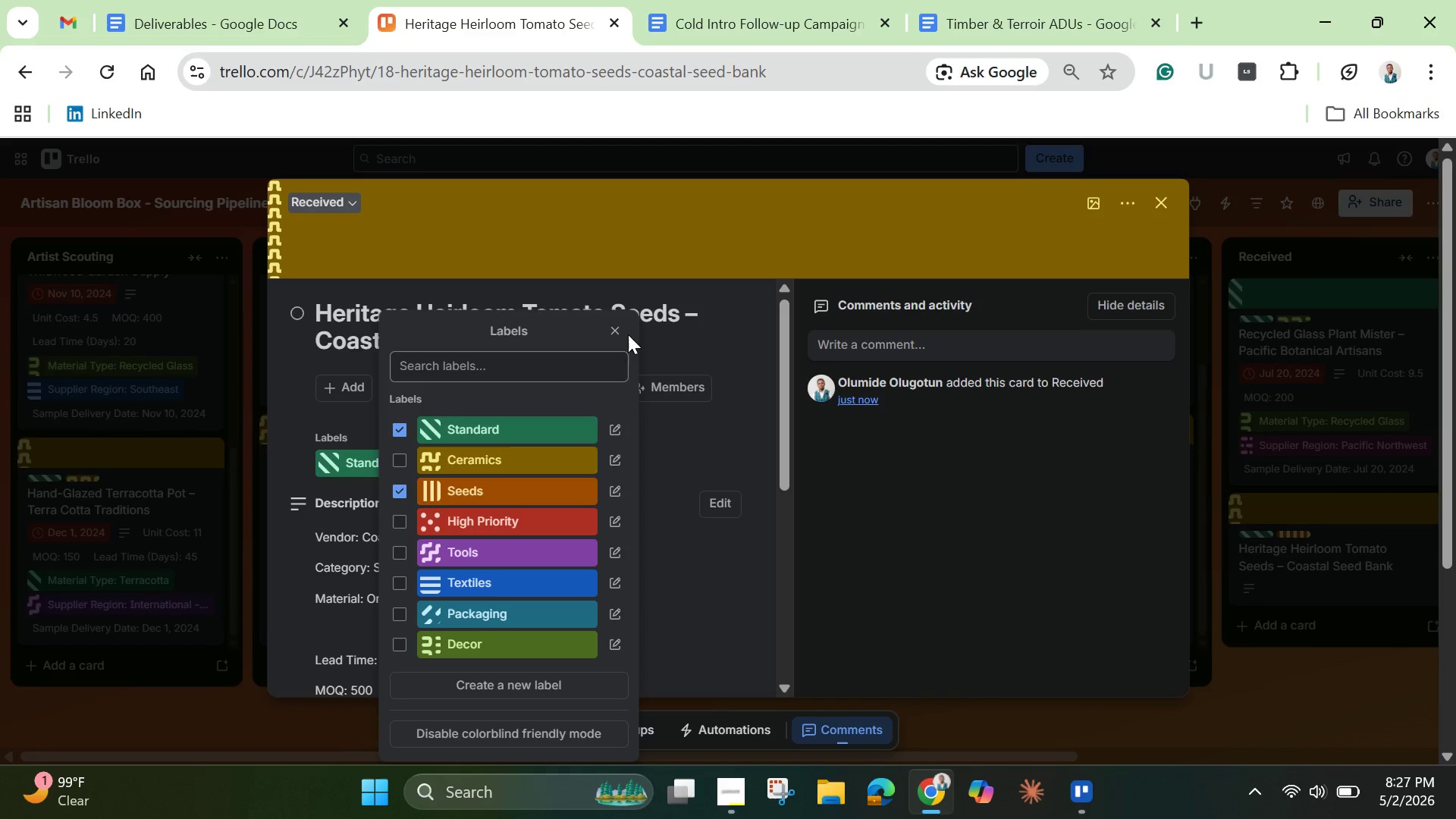 
left_click([621, 330])
 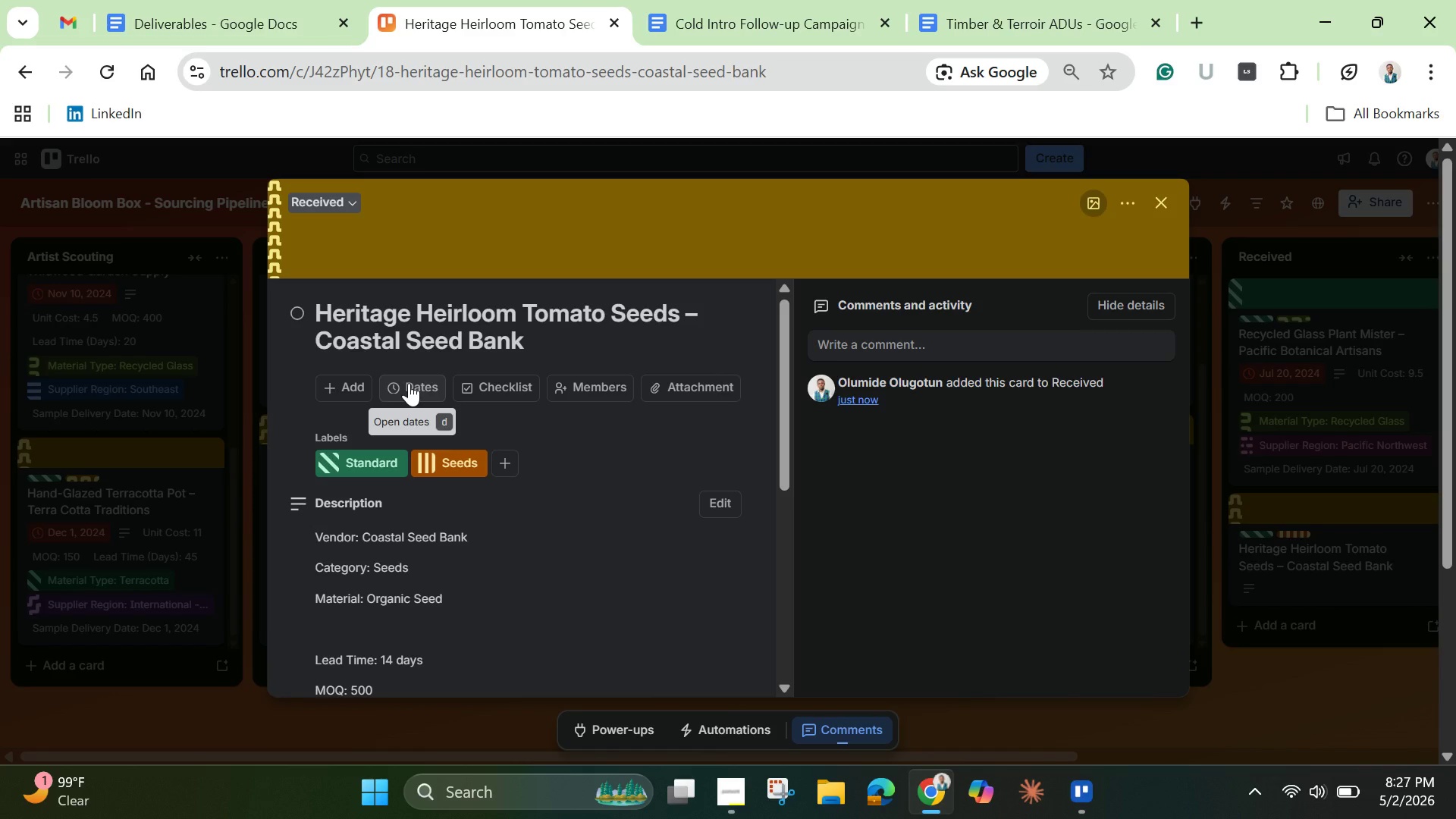 
wait(20.03)
 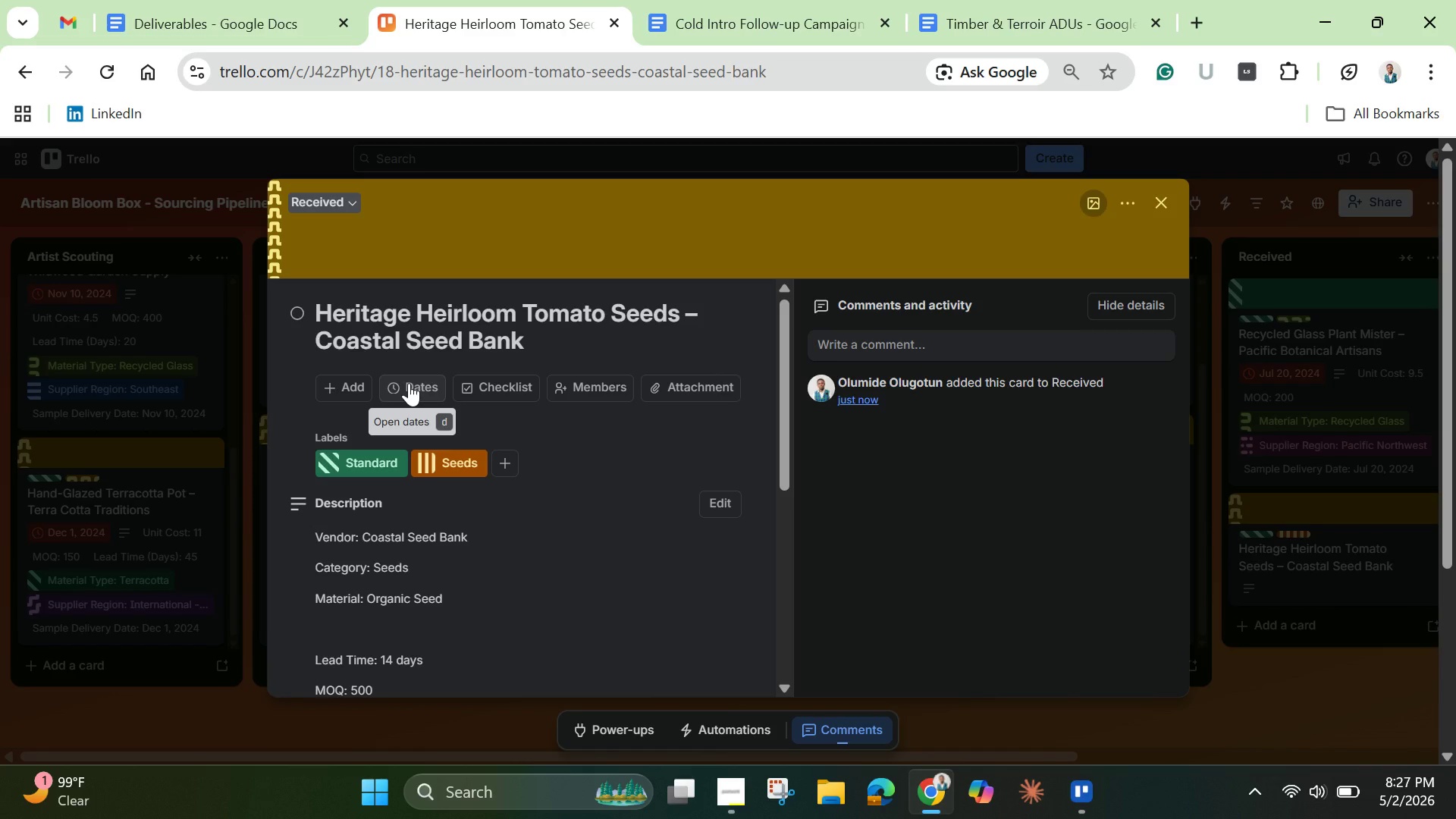 
left_click([429, 397])
 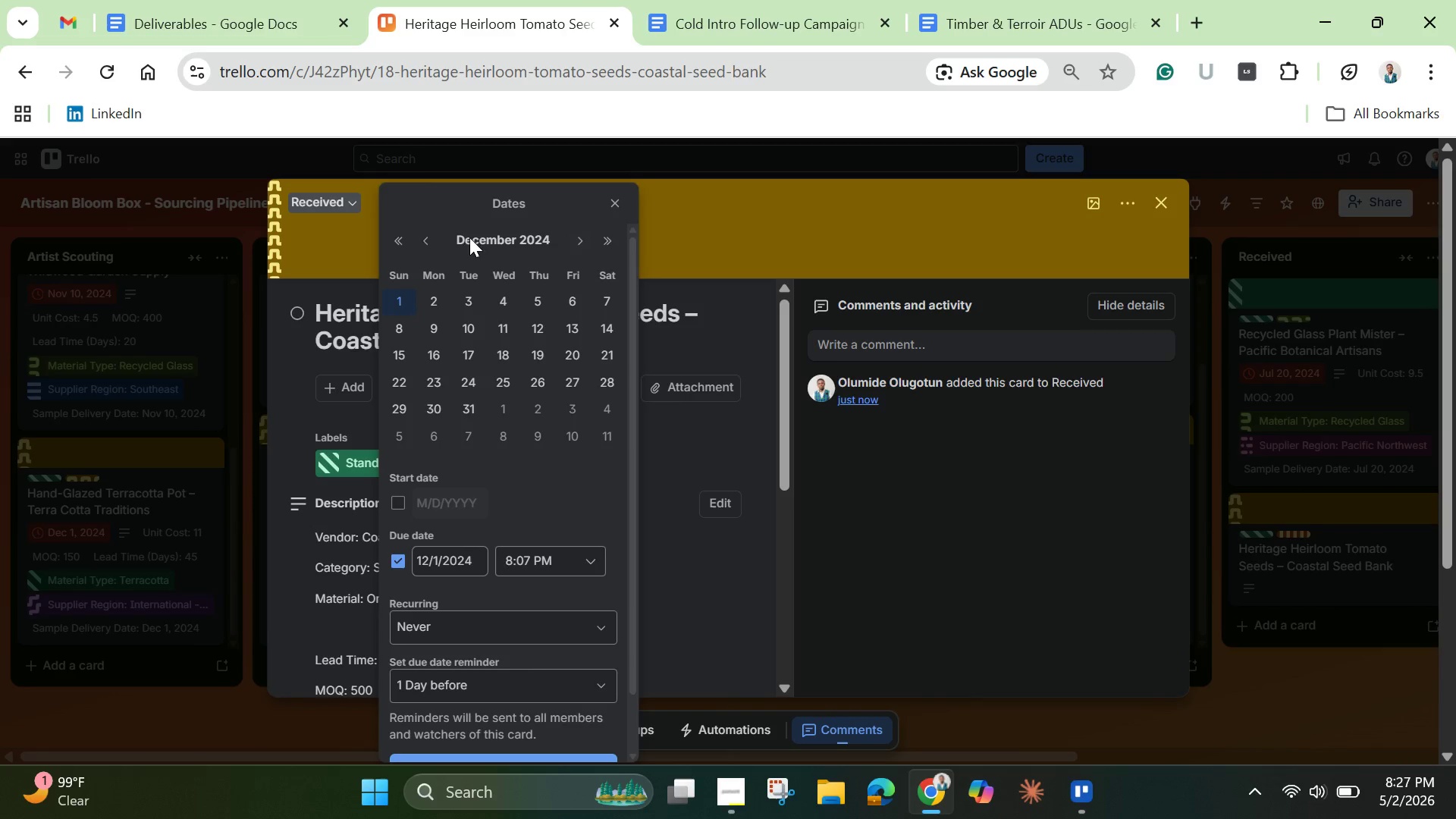 
left_click([422, 237])
 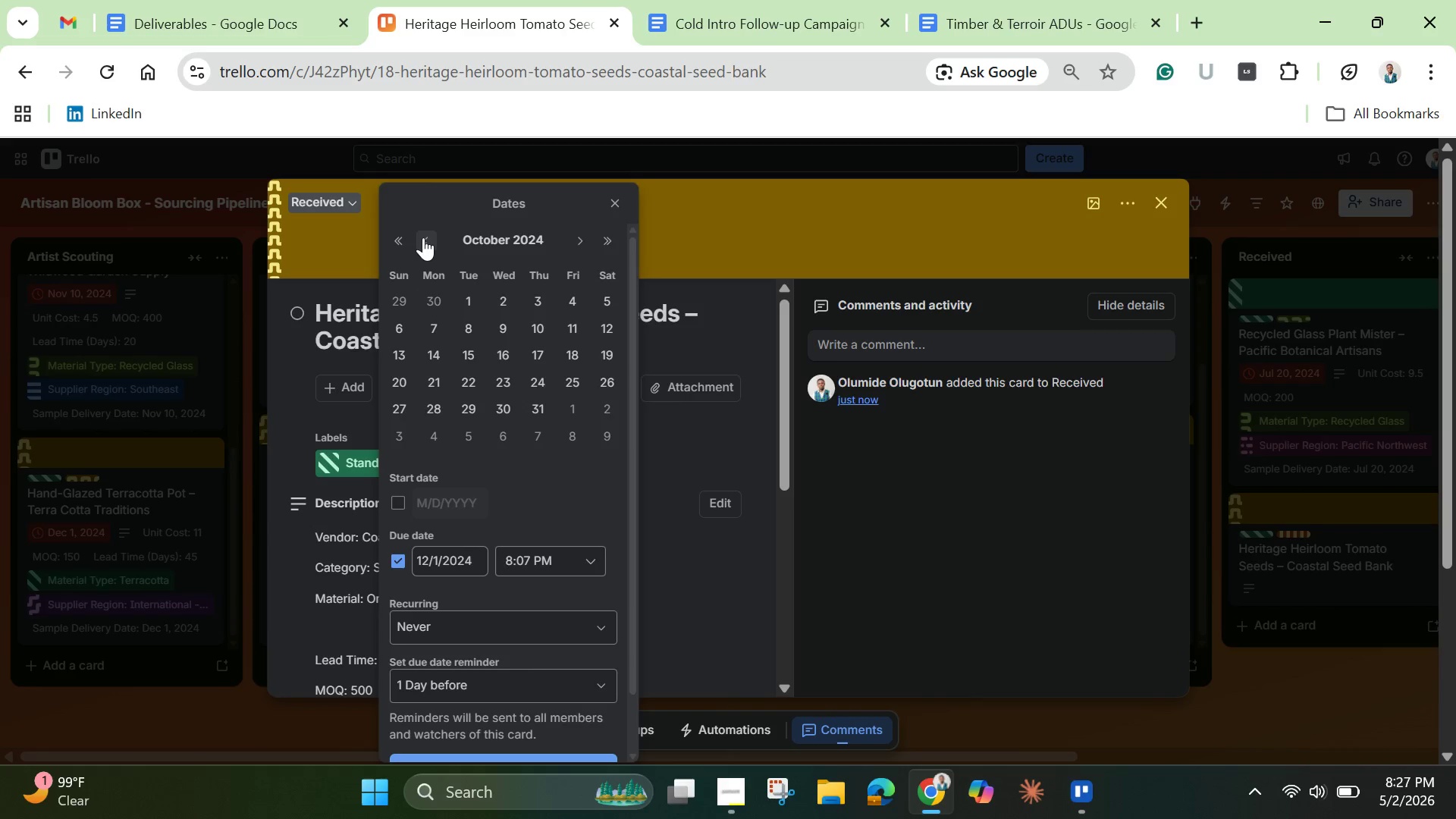 
left_click([423, 237])
 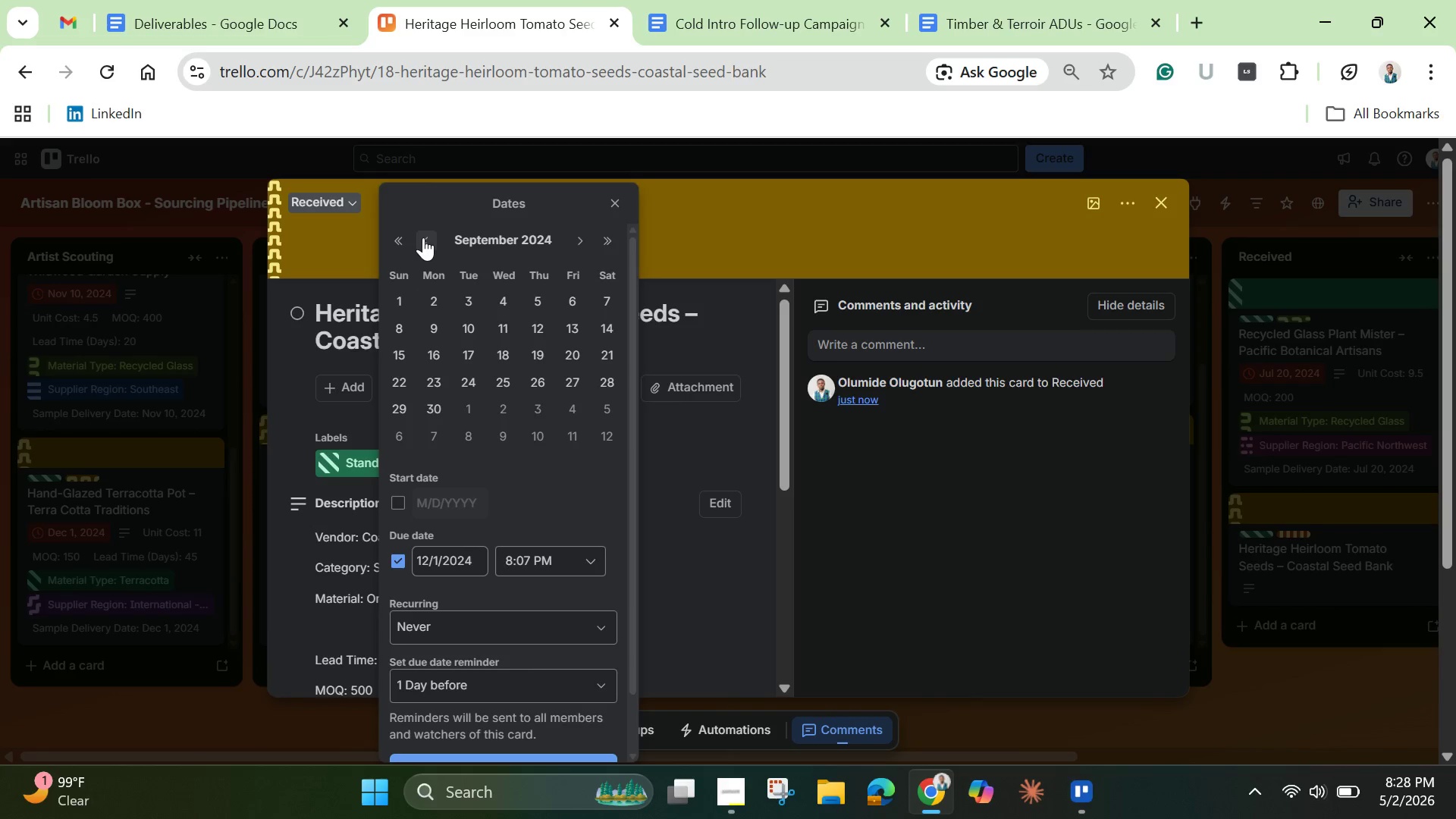 
left_click([423, 237])
 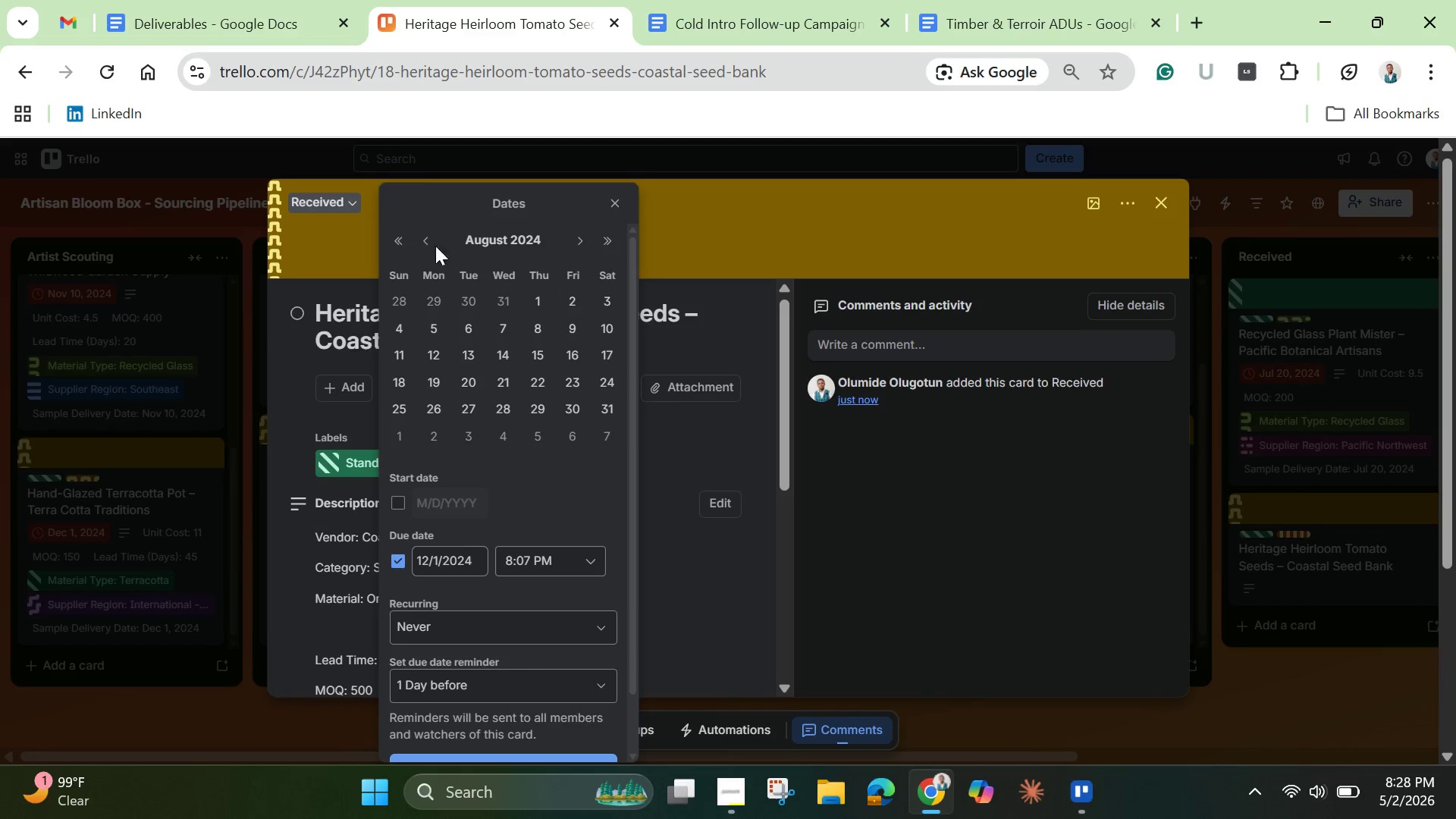 
left_click([431, 237])
 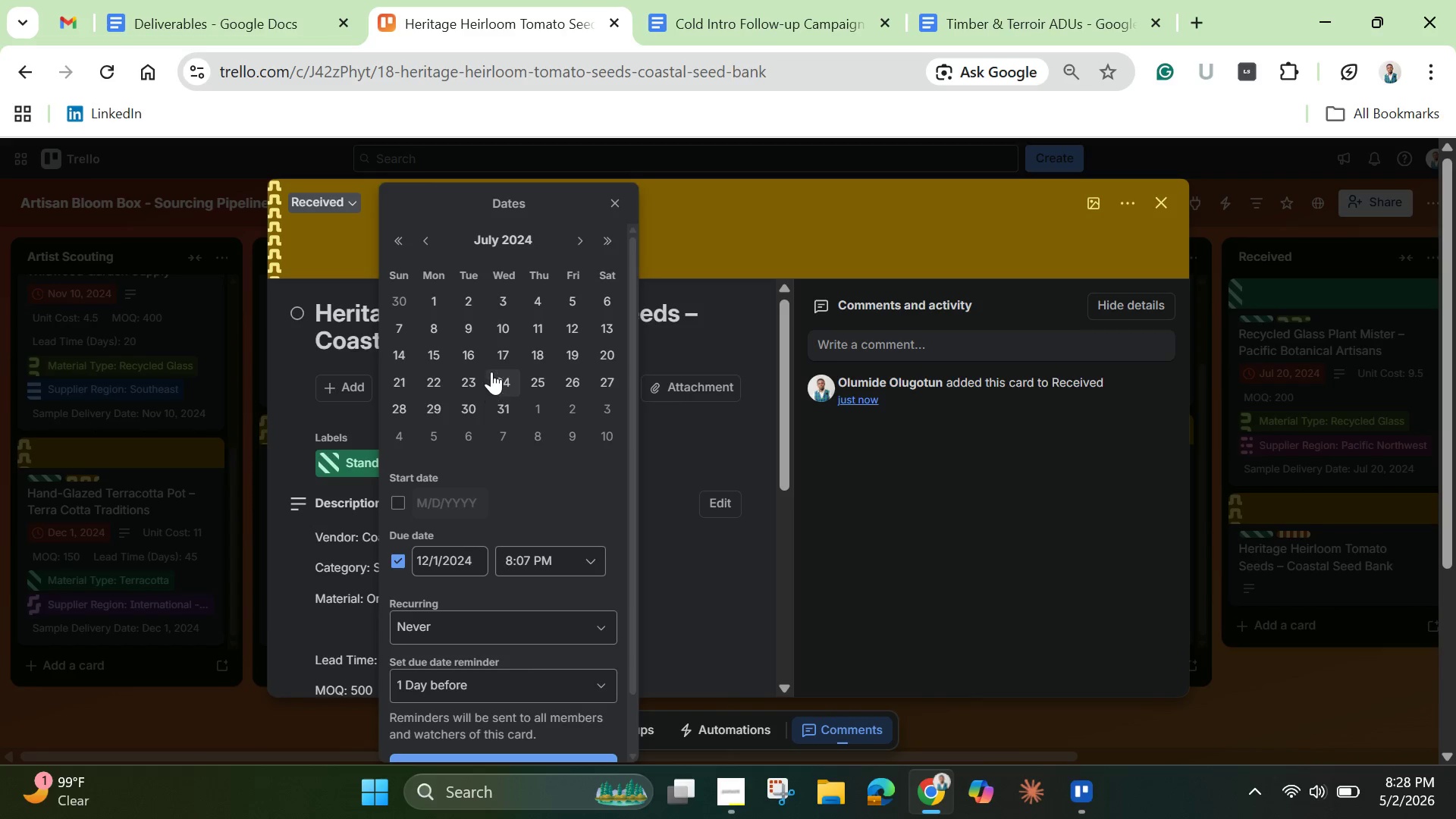 
left_click([435, 353])
 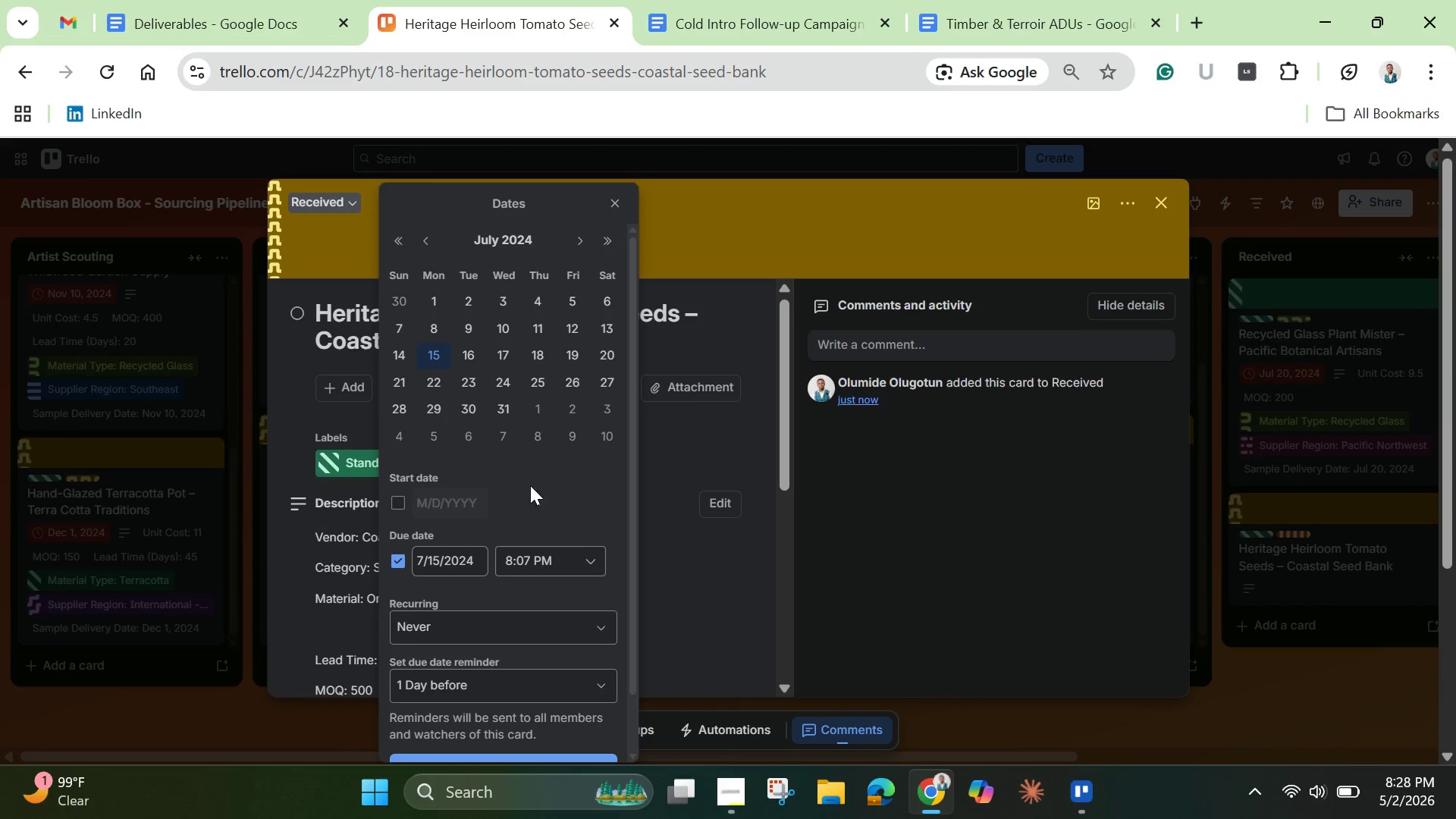 
scroll: coordinate [532, 513], scroll_direction: down, amount: 7.0
 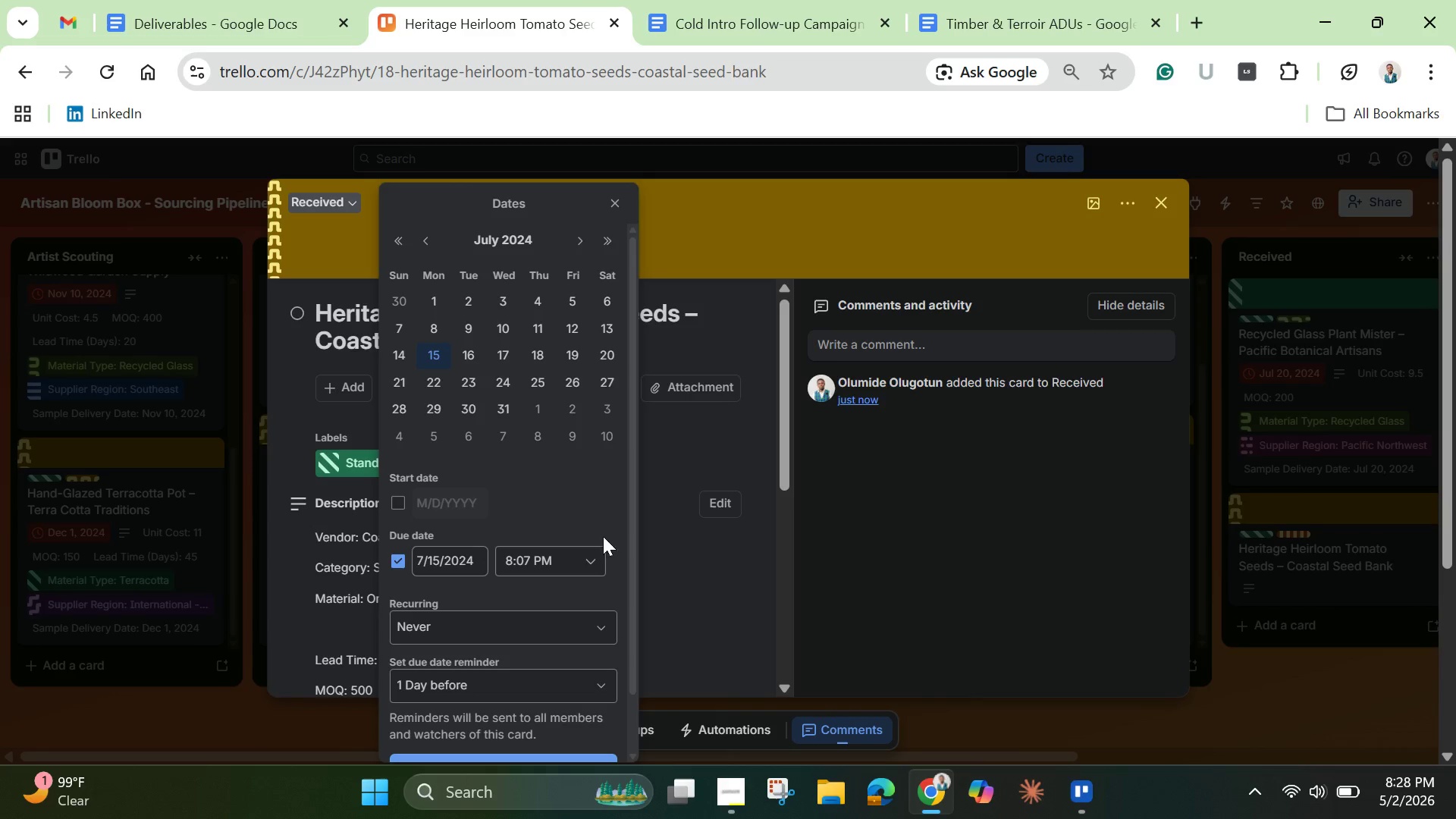 
scroll: coordinate [575, 600], scroll_direction: none, amount: 0.0
 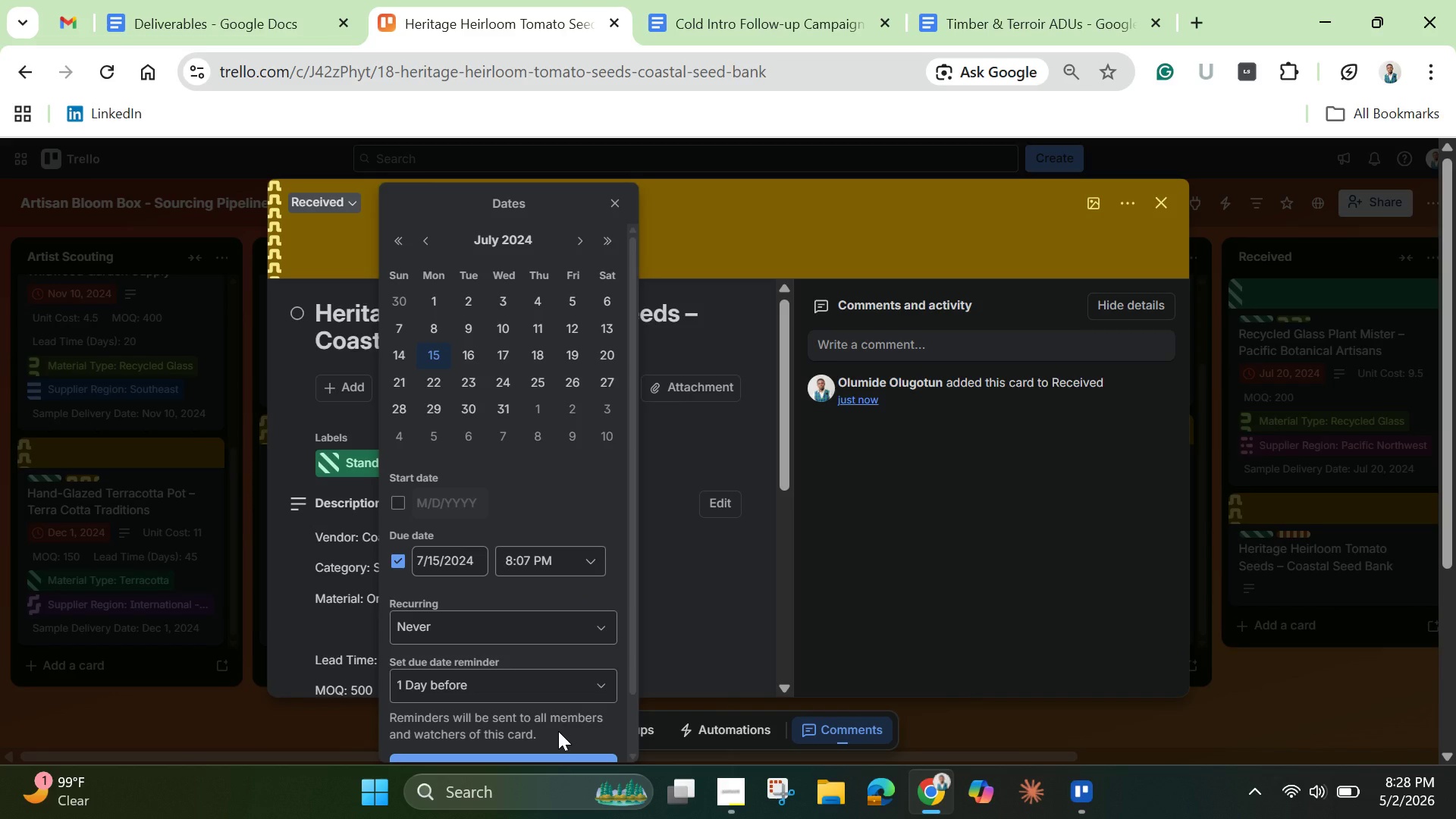 
scroll: coordinate [558, 731], scroll_direction: up, amount: 1.0
 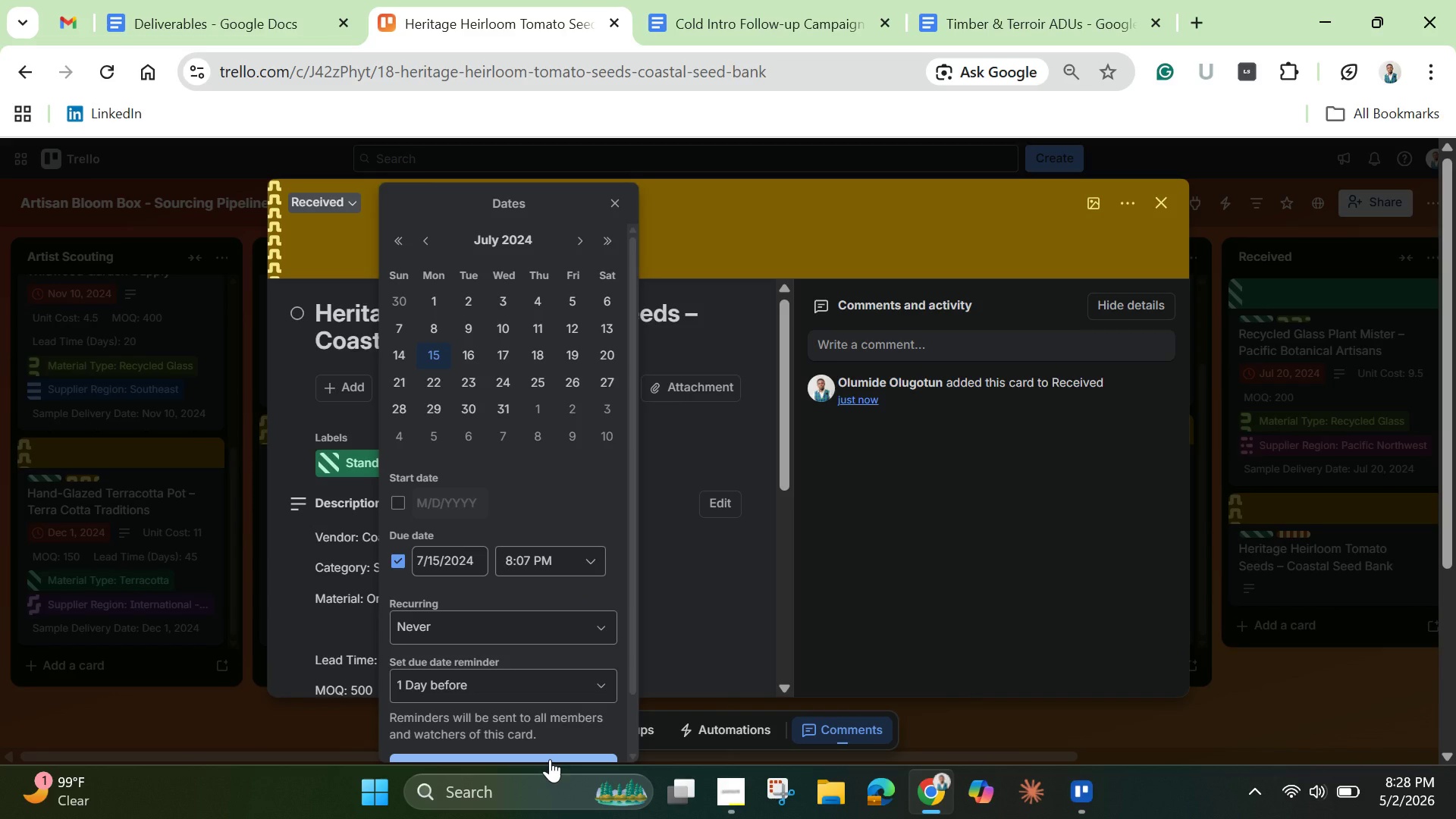 
left_click([550, 759])
 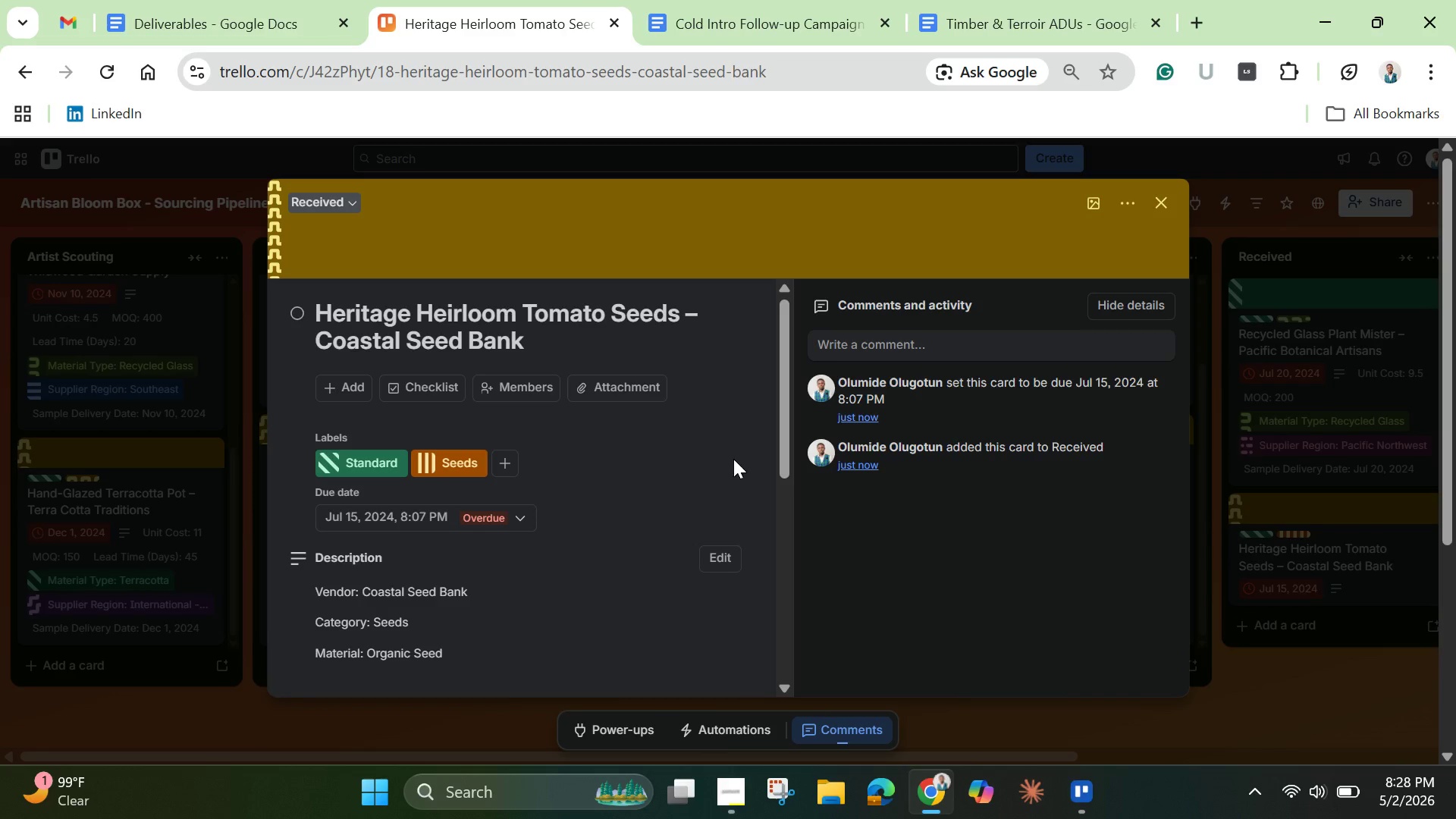 
wait(5.42)
 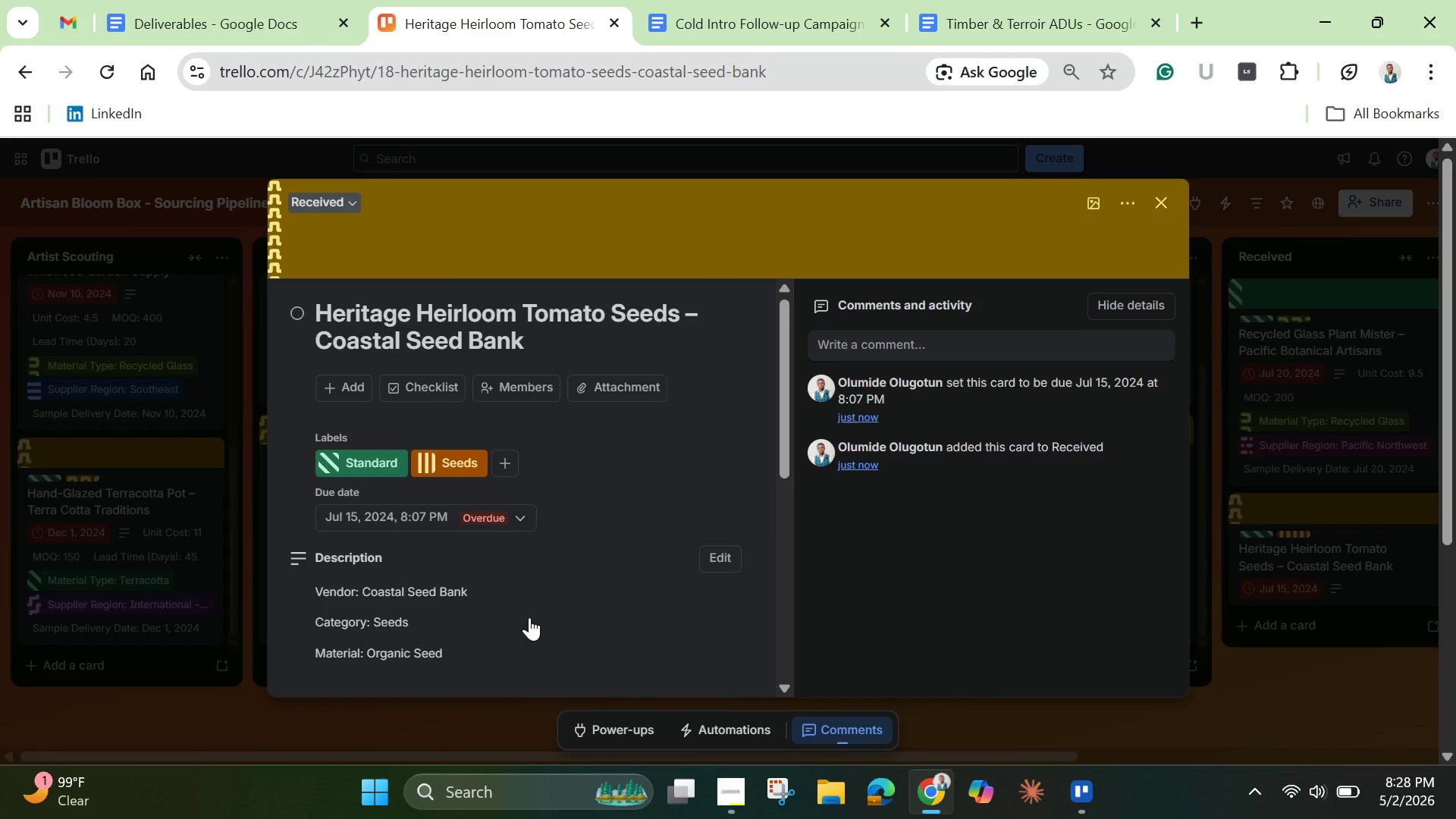 
left_click_drag(start_coordinate=[786, 461], to_coordinate=[758, 649])
 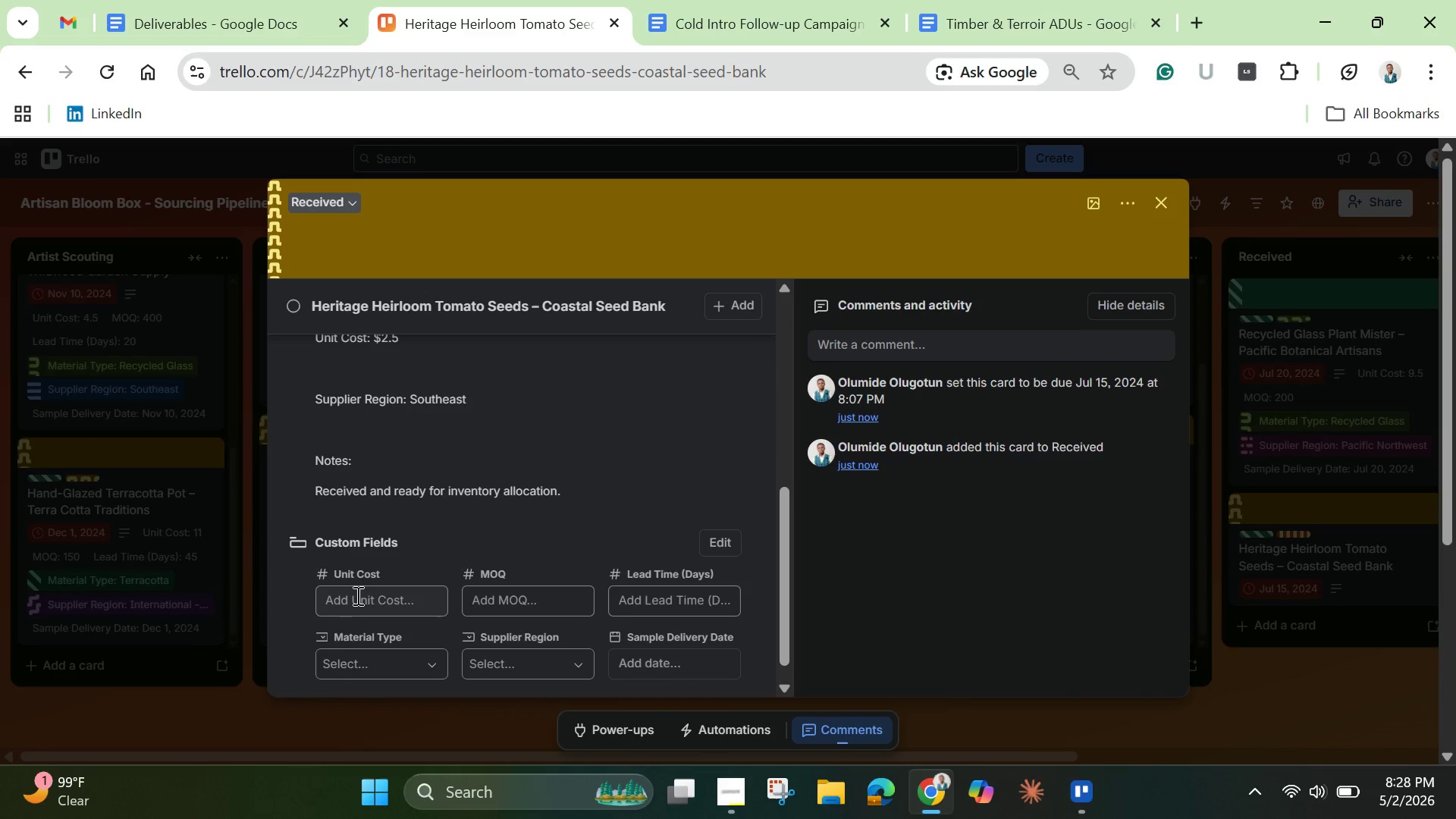 
left_click([357, 594])
 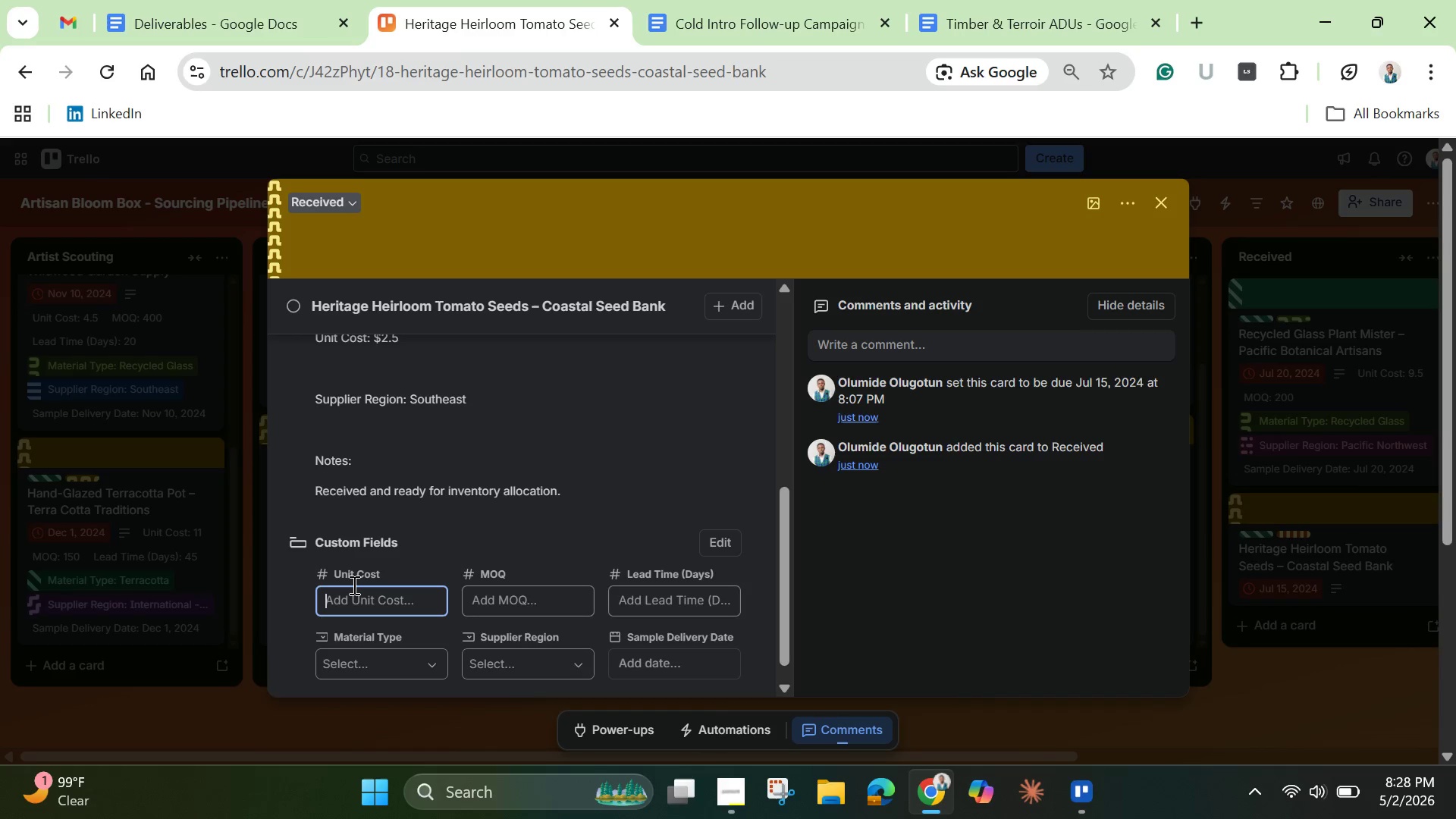 
wait(7.02)
 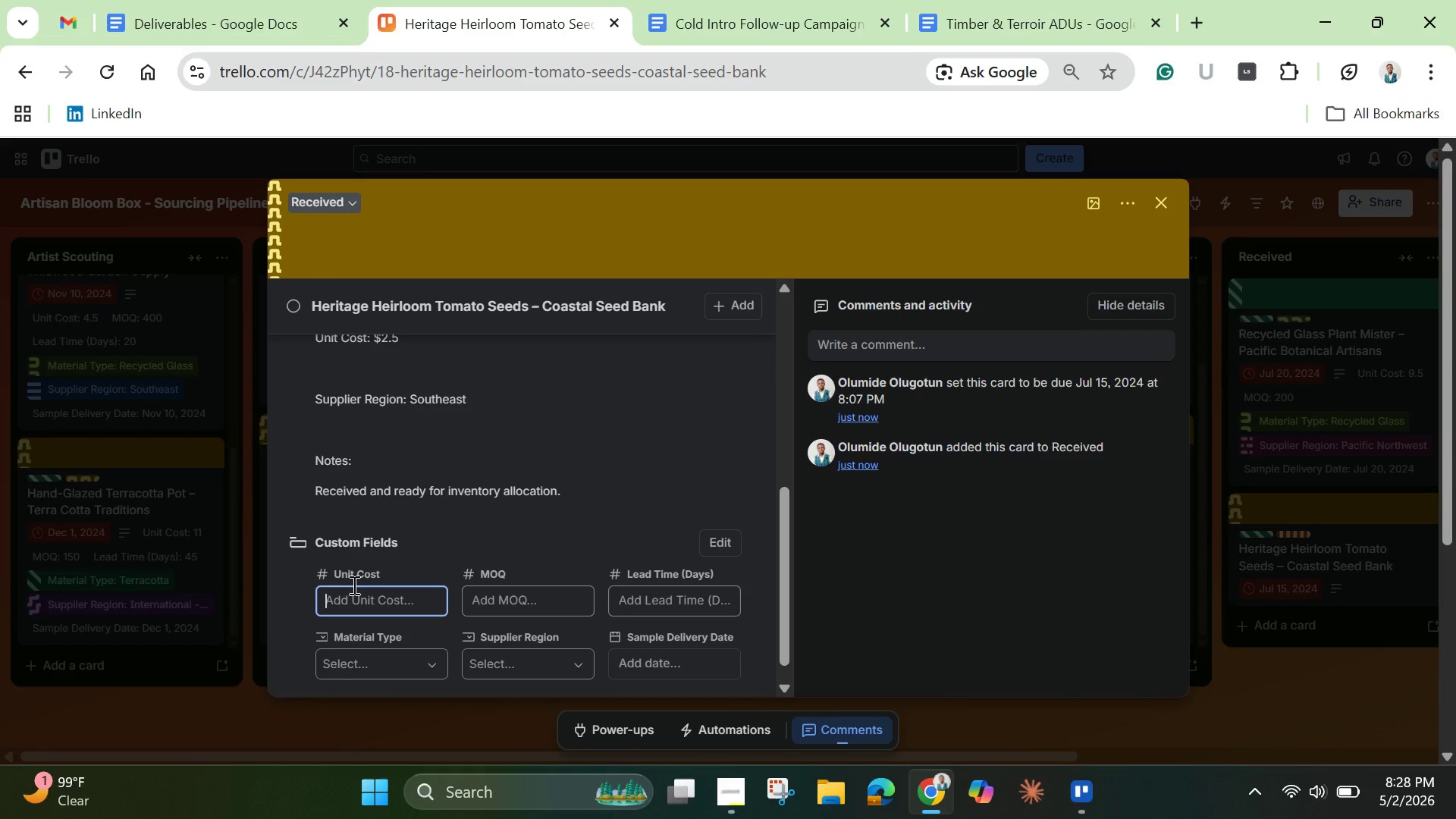 
key(2)
 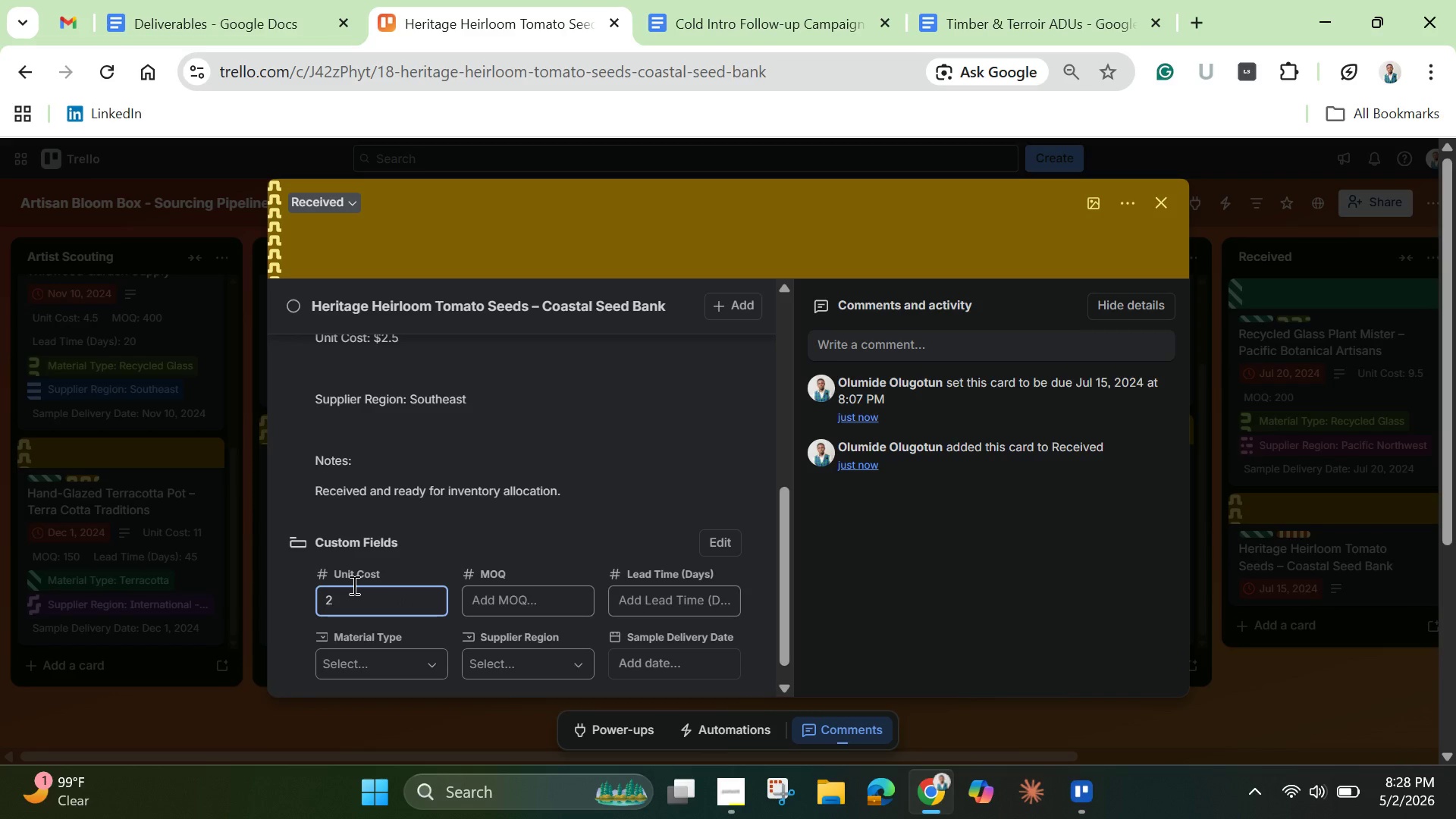 
key(Period)
 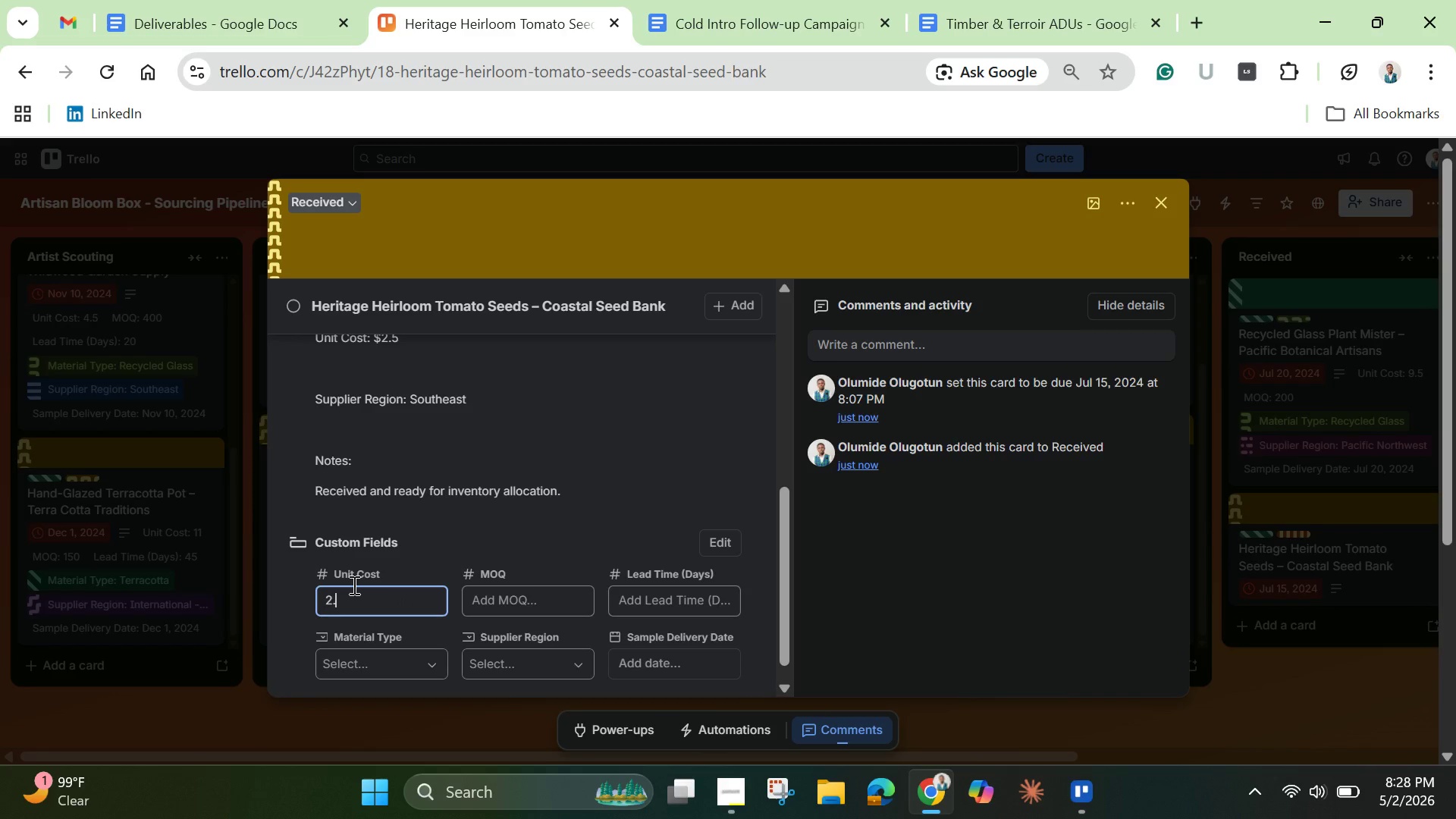 
key(5)
 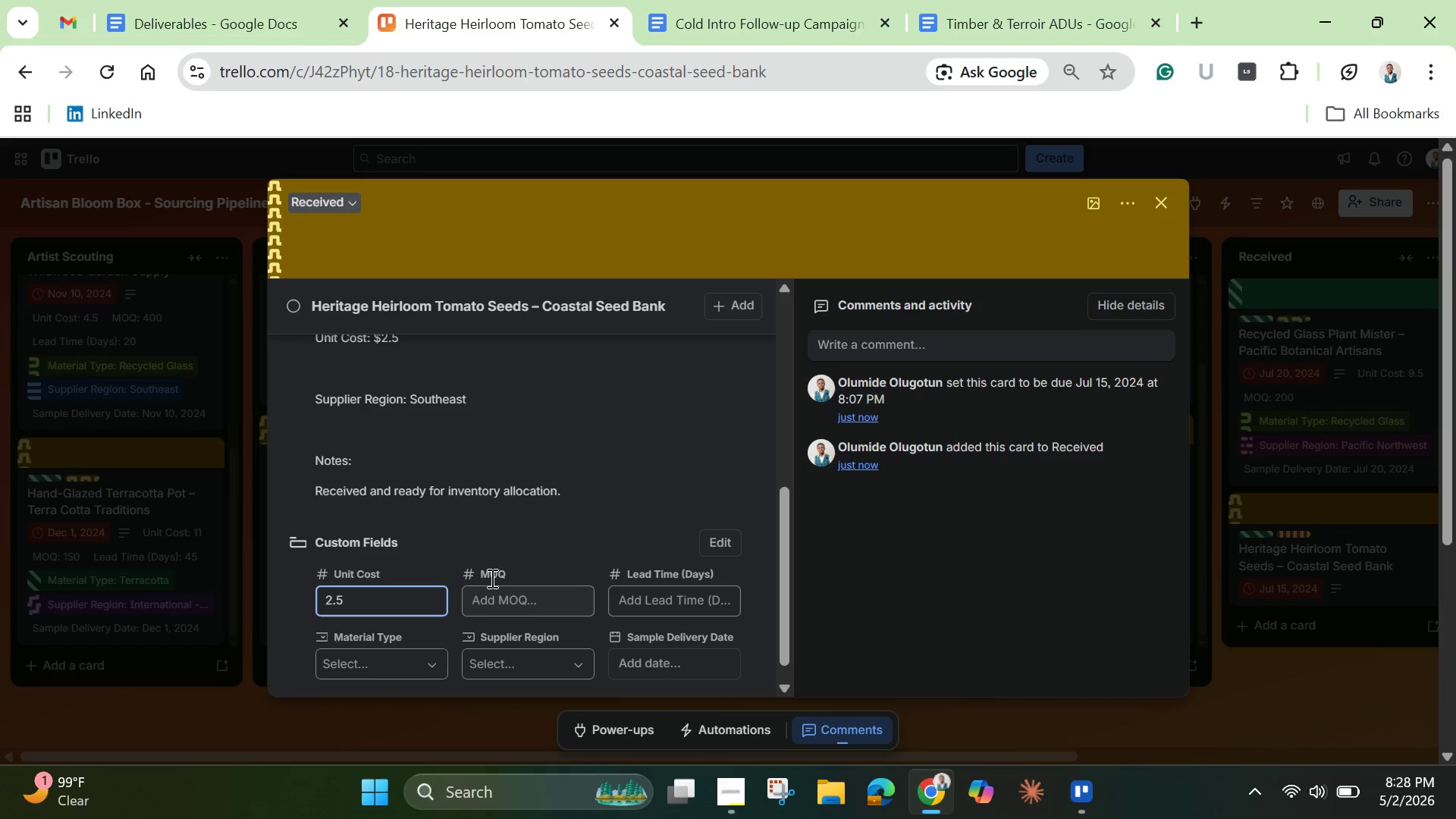 
left_click([505, 598])
 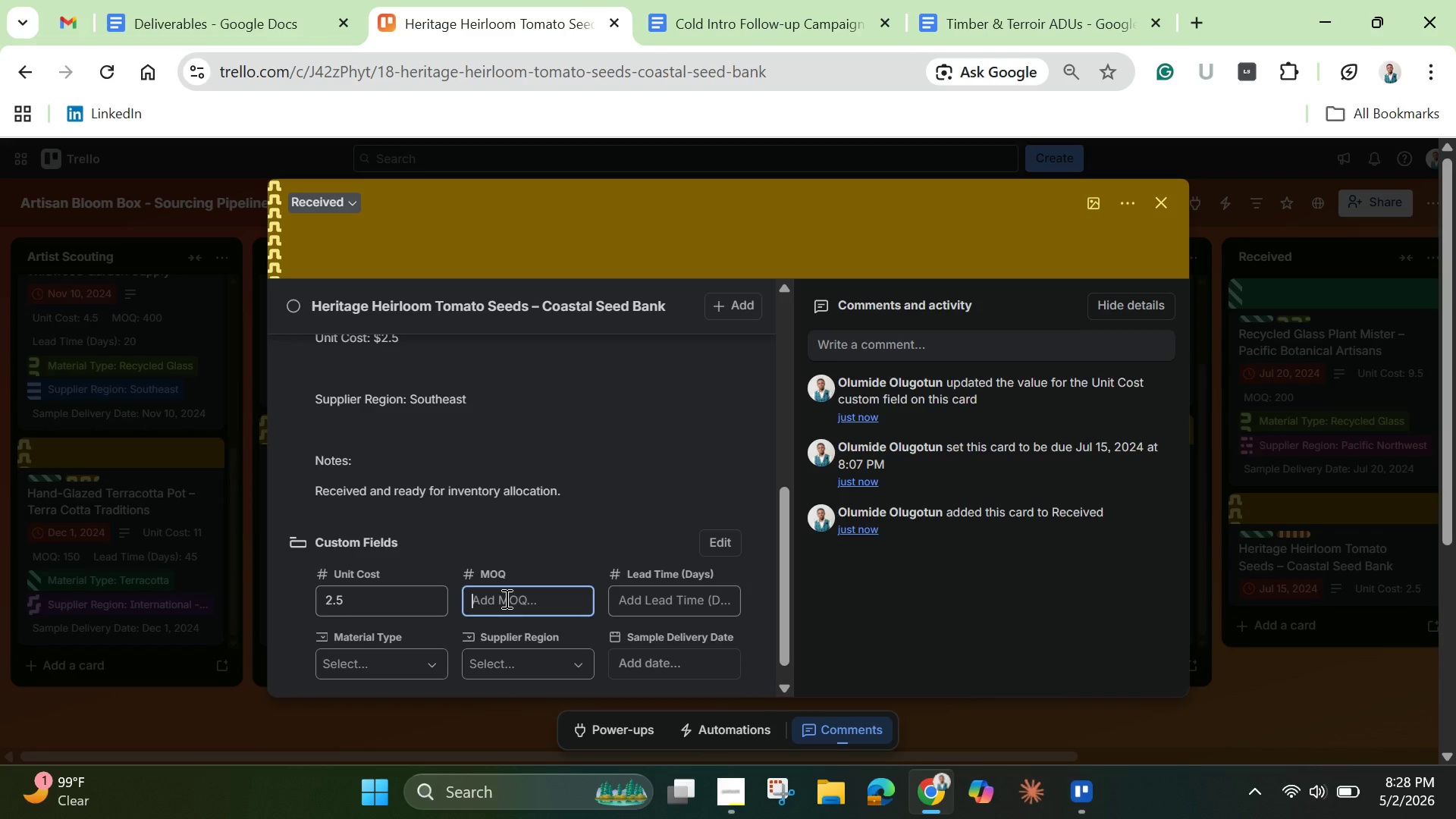 
type(14)
key(Backspace)
key(Backspace)
key(Backspace)
key(Backspace)
type(50014)
 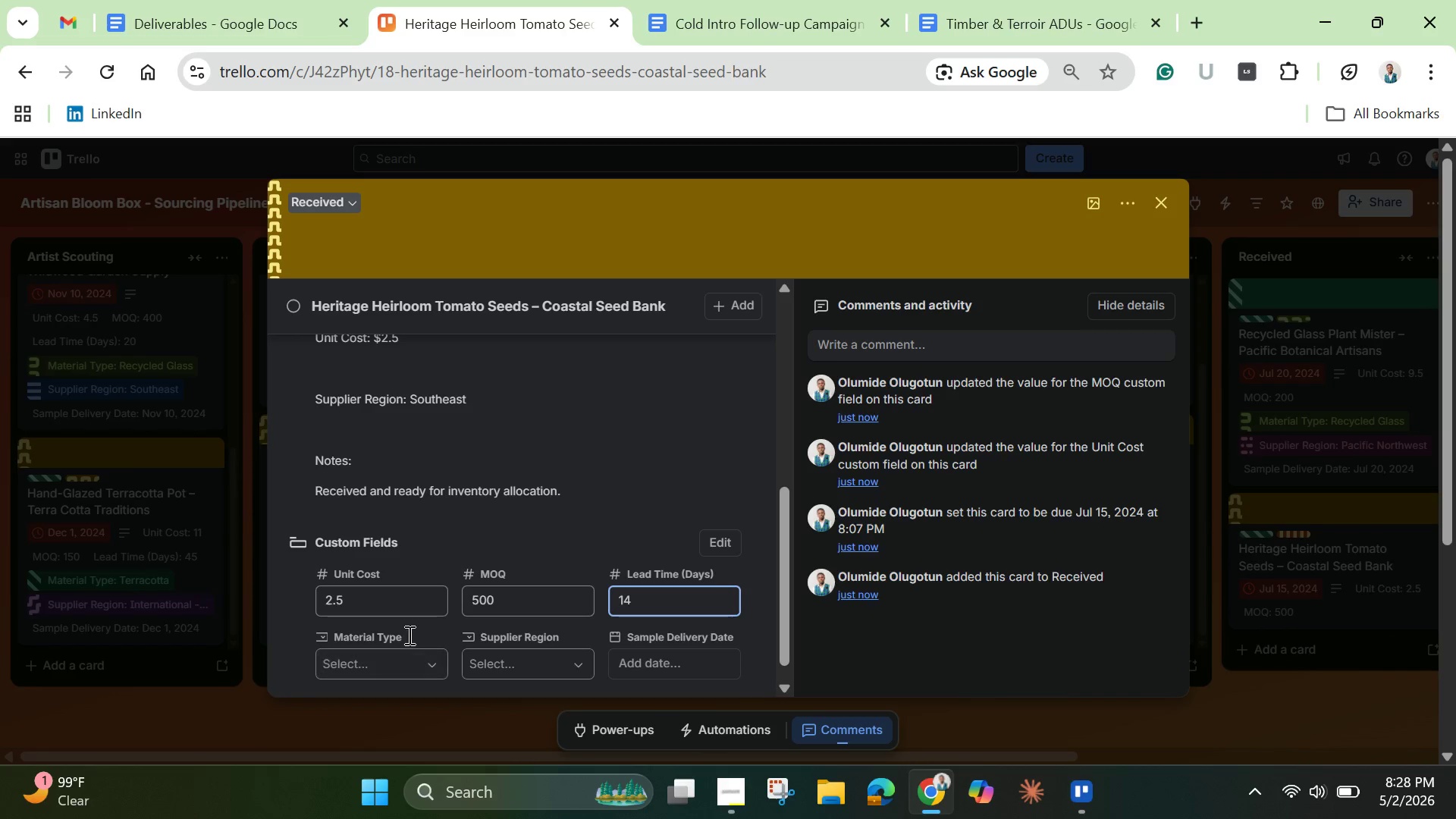 
left_click([400, 659])
 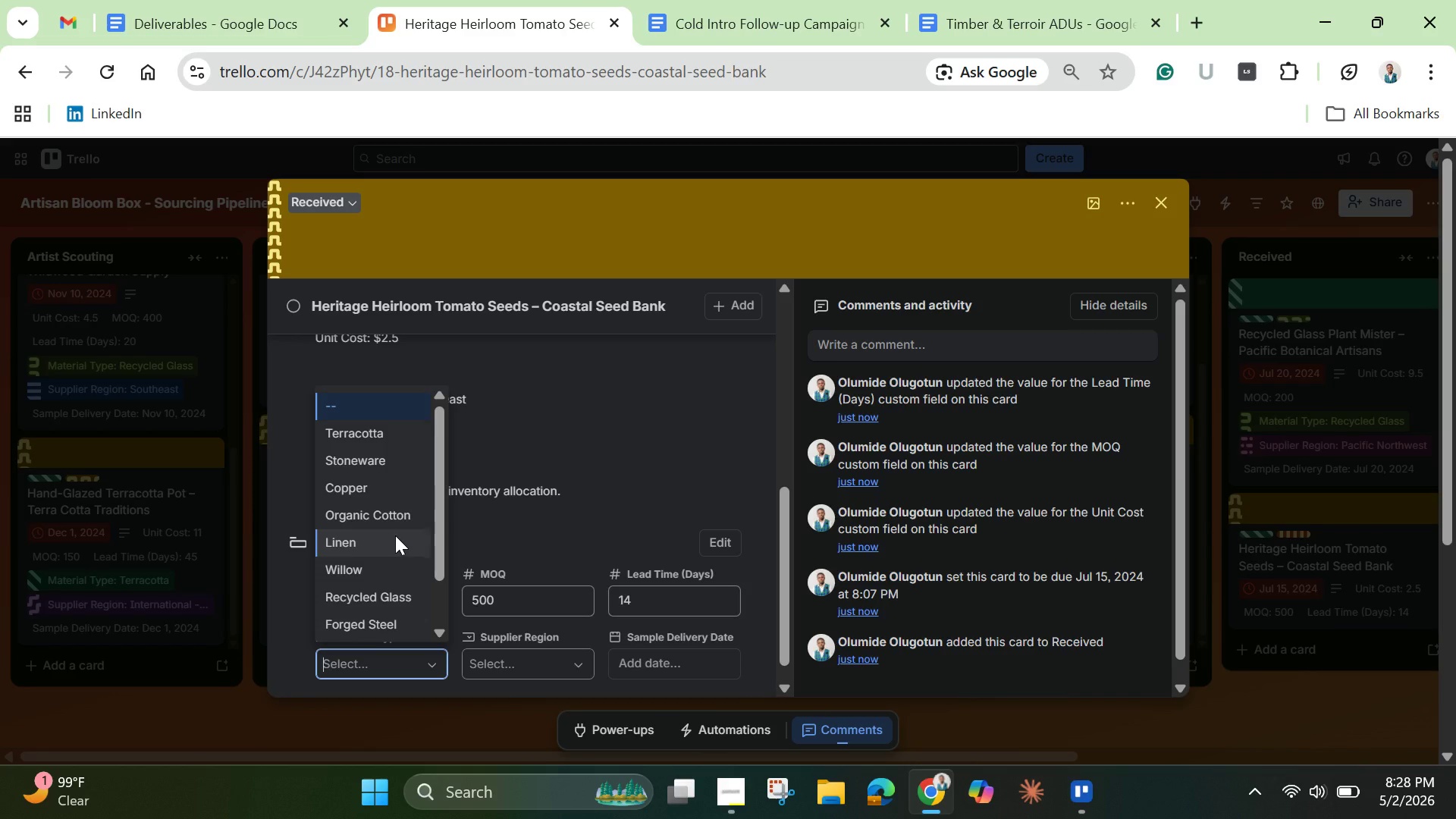 
wait(12.11)
 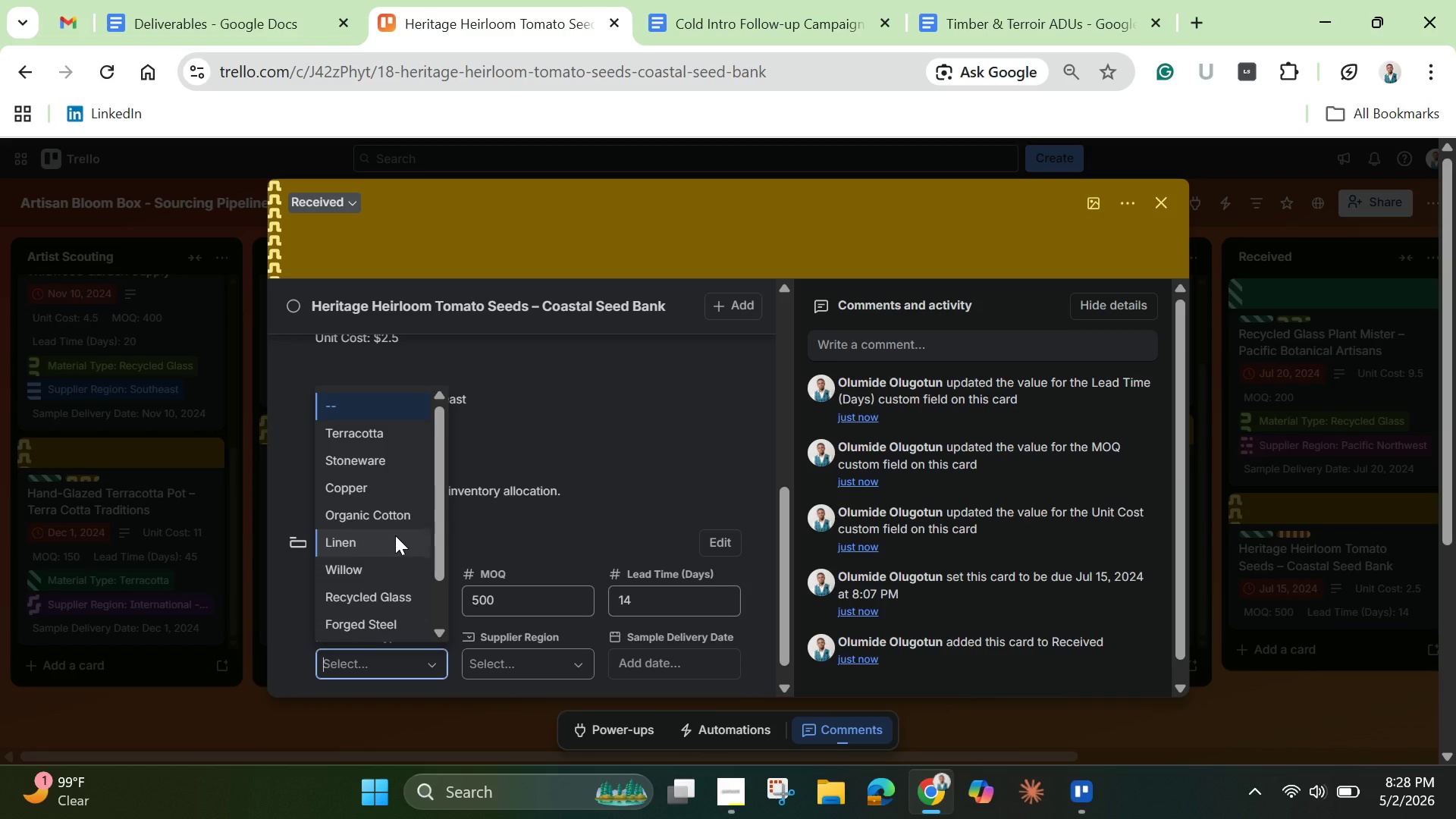 
left_click_drag(start_coordinate=[438, 541], to_coordinate=[438, 468])
 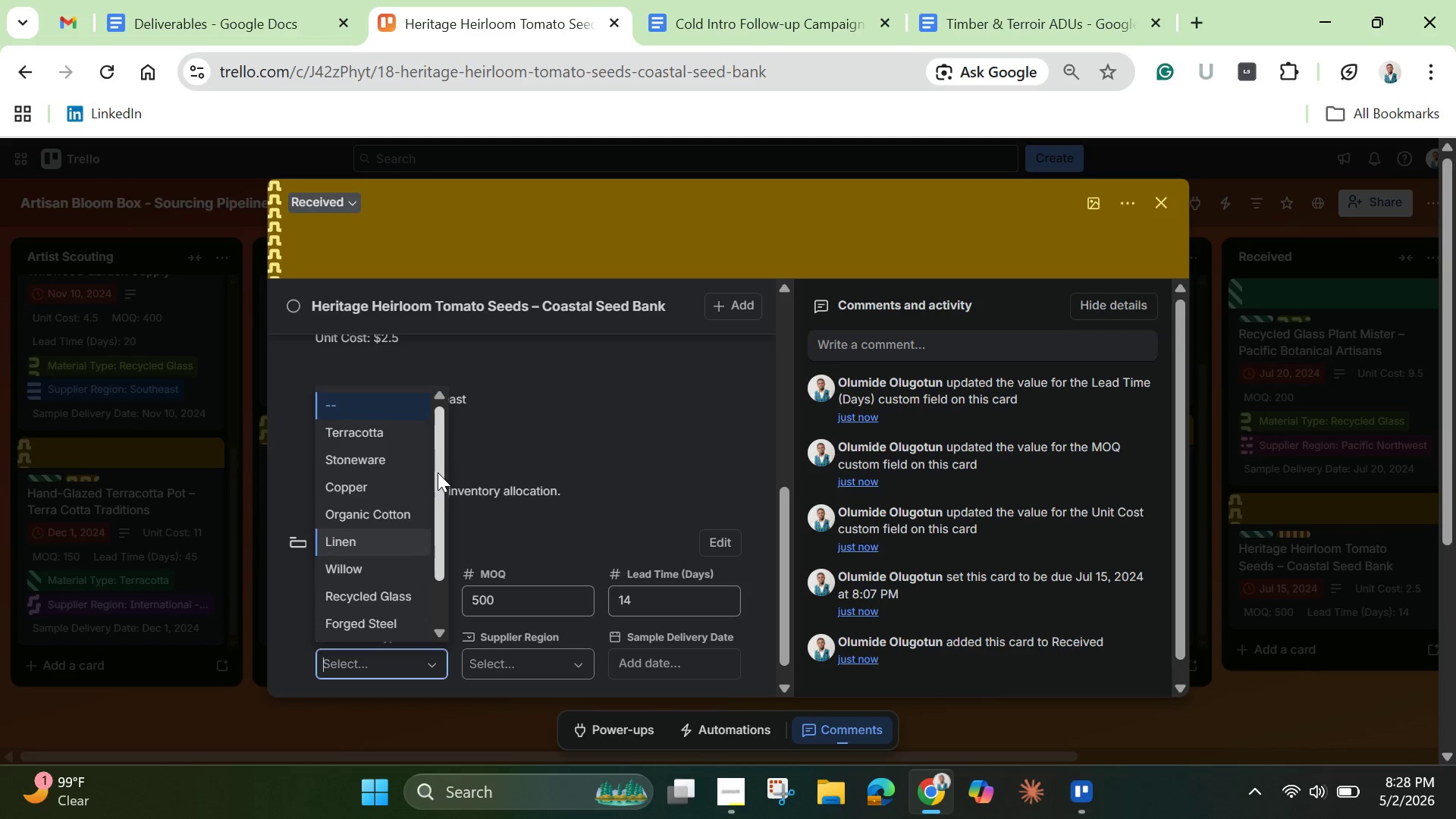 
left_click_drag(start_coordinate=[438, 468], to_coordinate=[435, 575])
 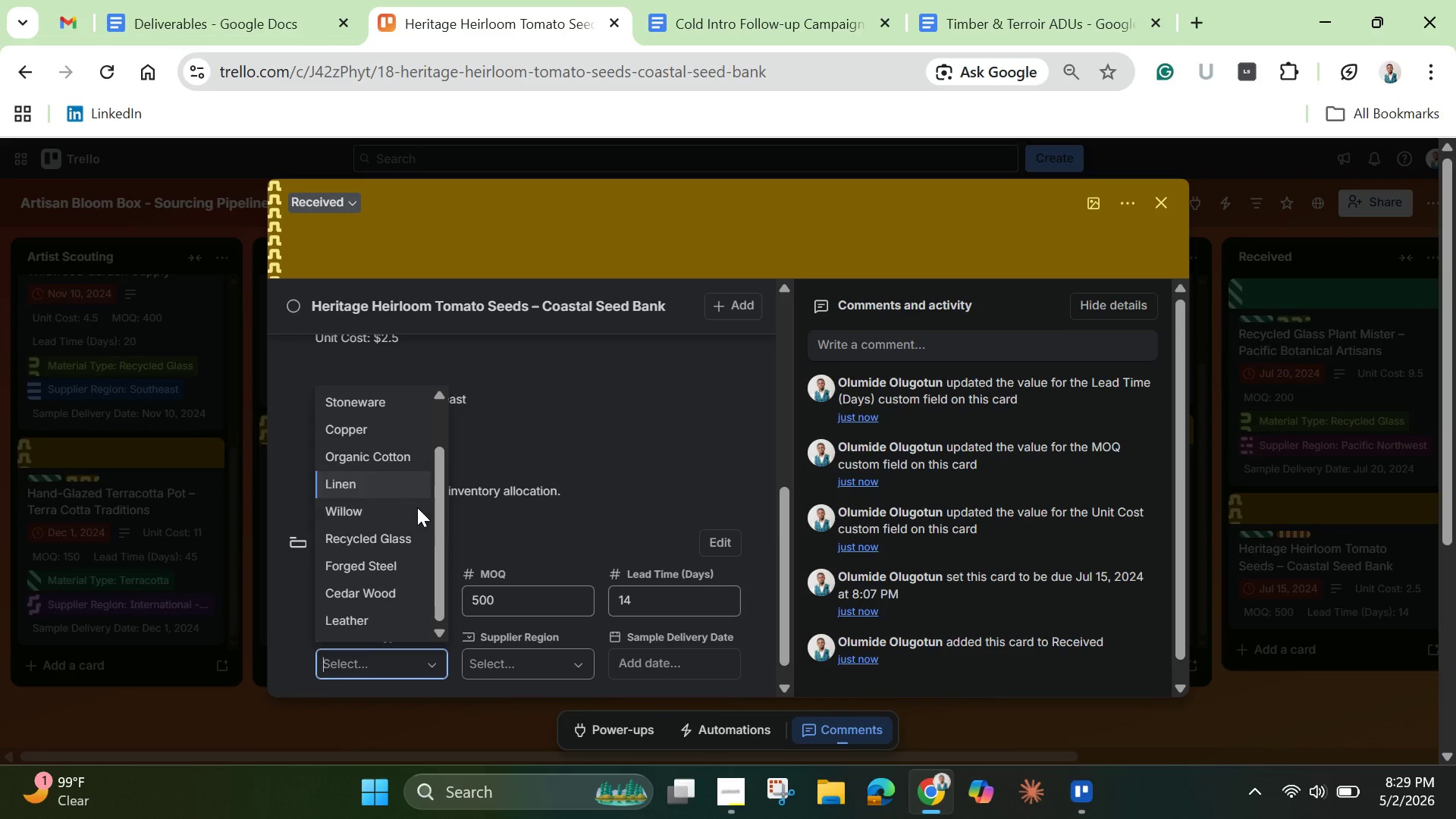 
left_click_drag(start_coordinate=[442, 519], to_coordinate=[432, 413])
 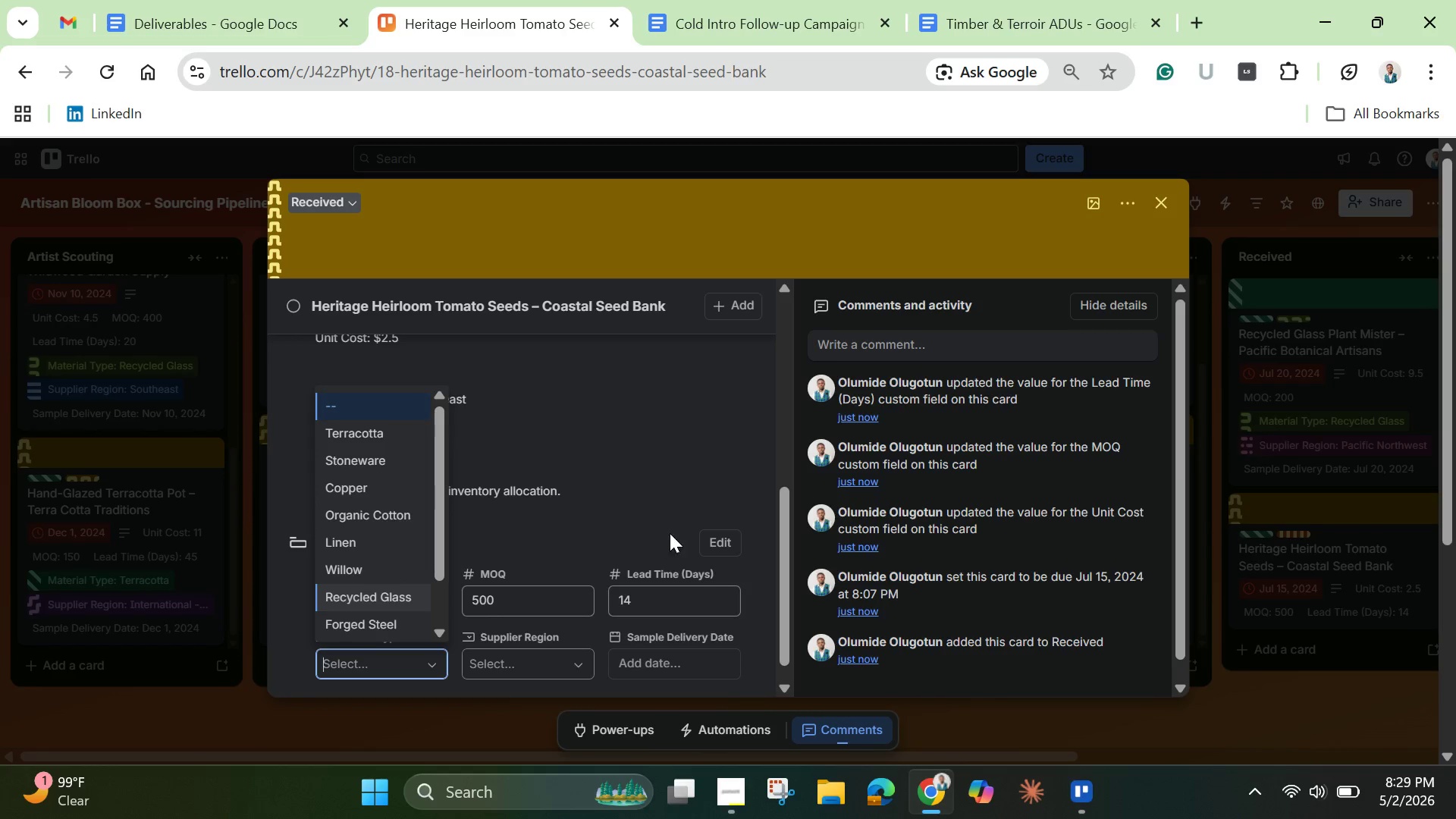 
left_click([728, 541])
 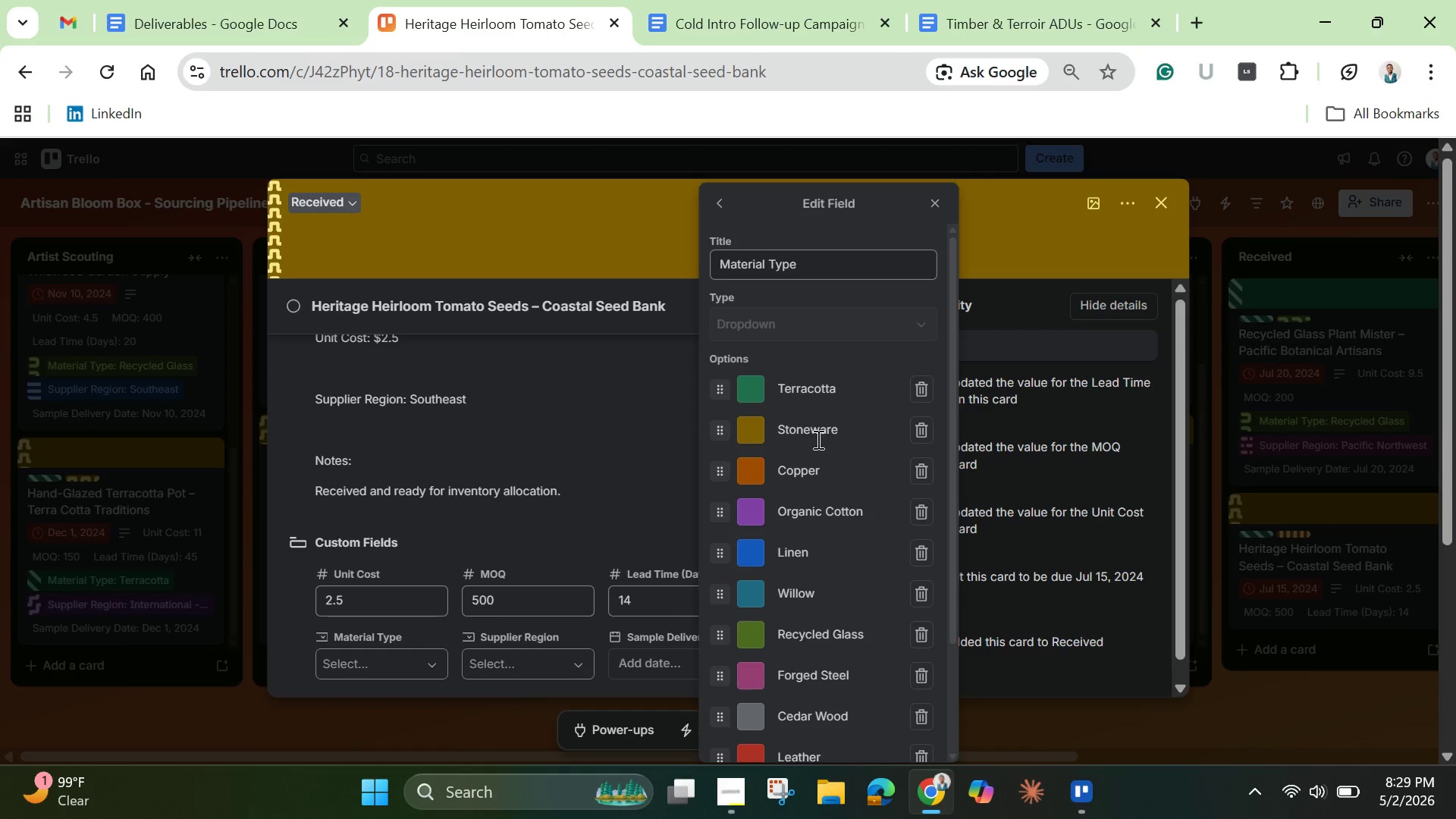 
scroll: coordinate [824, 601], scroll_direction: down, amount: 3.0
 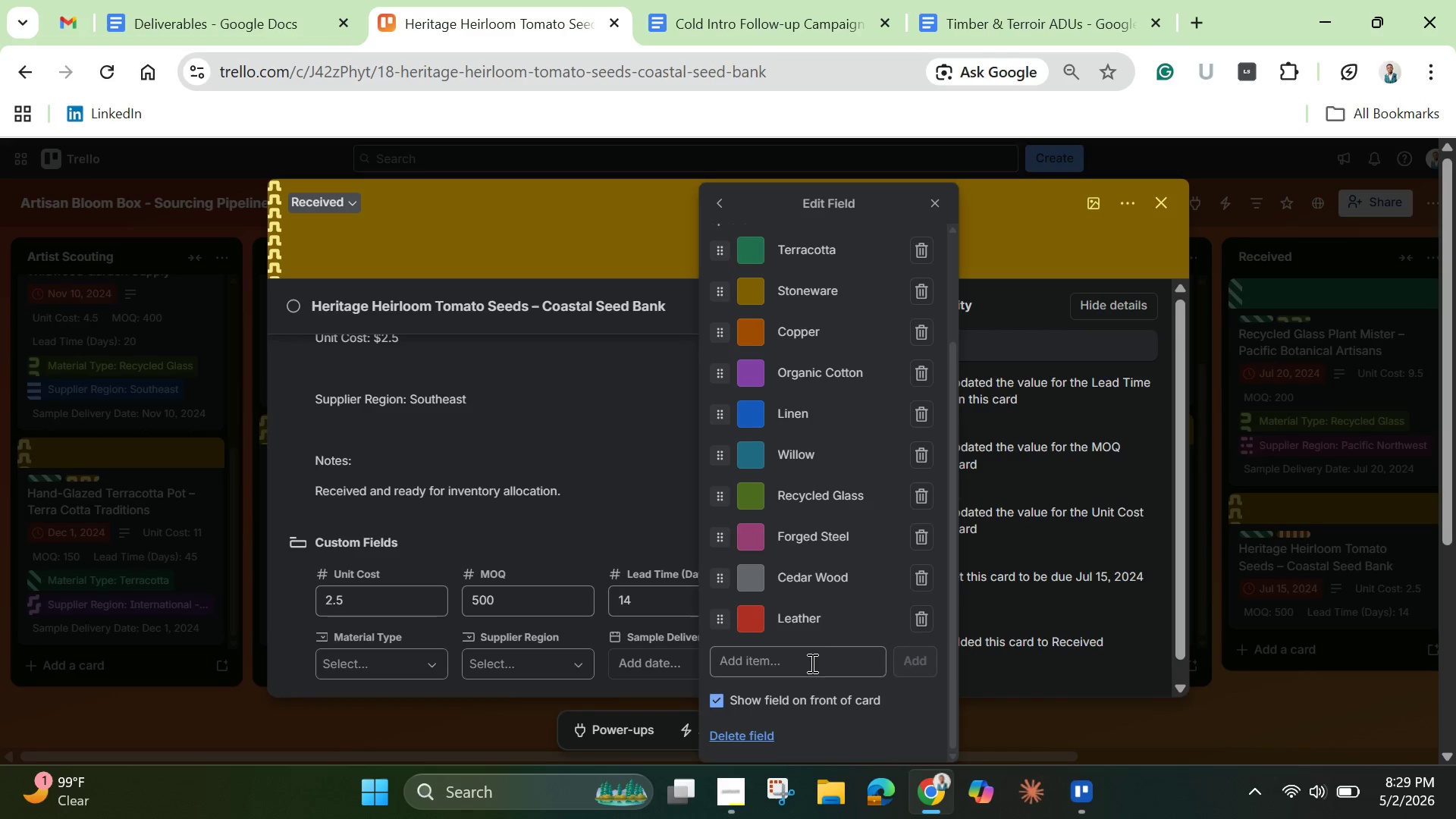 
left_click([810, 658])
 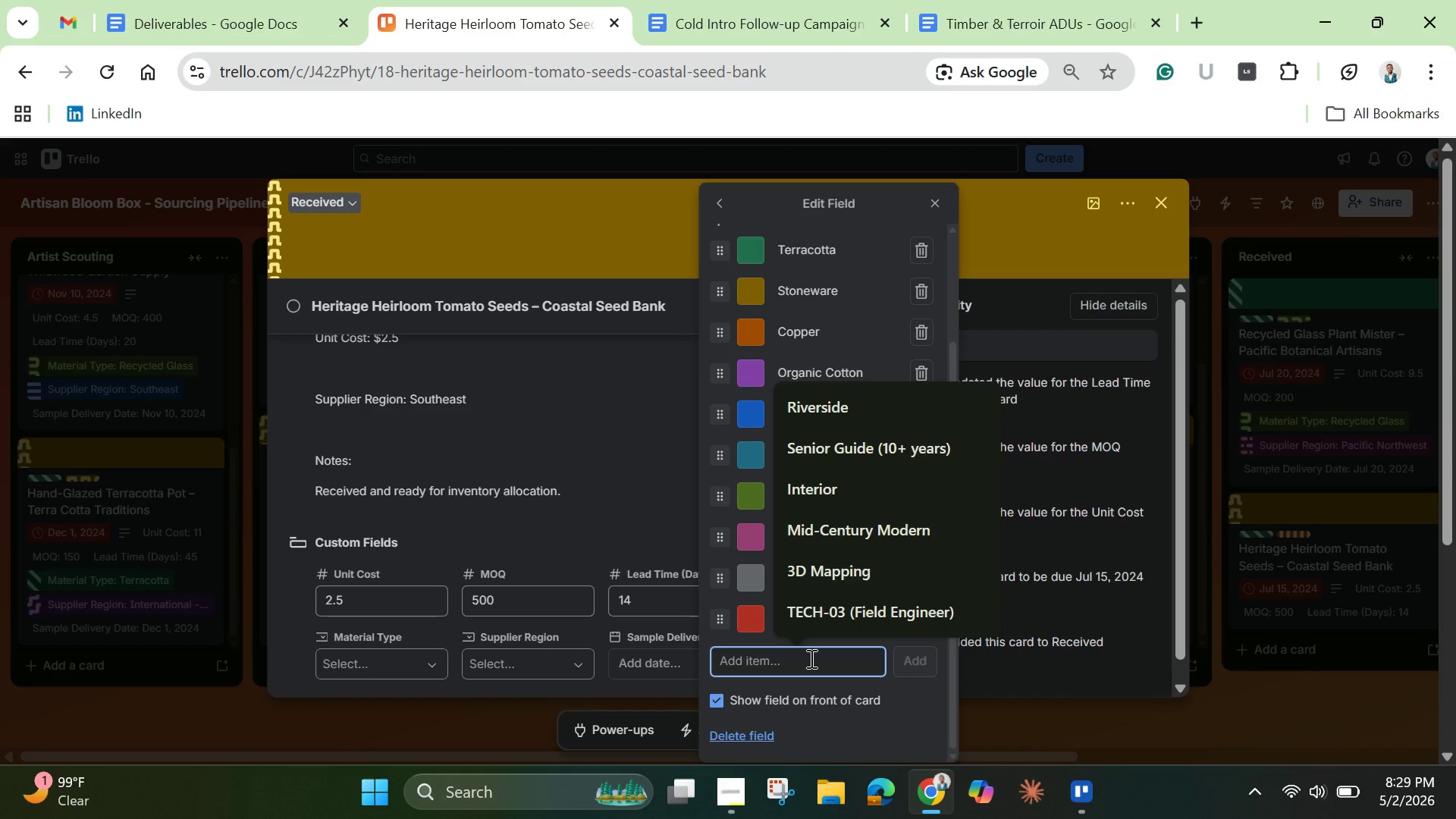 
type(Organic Seed)
 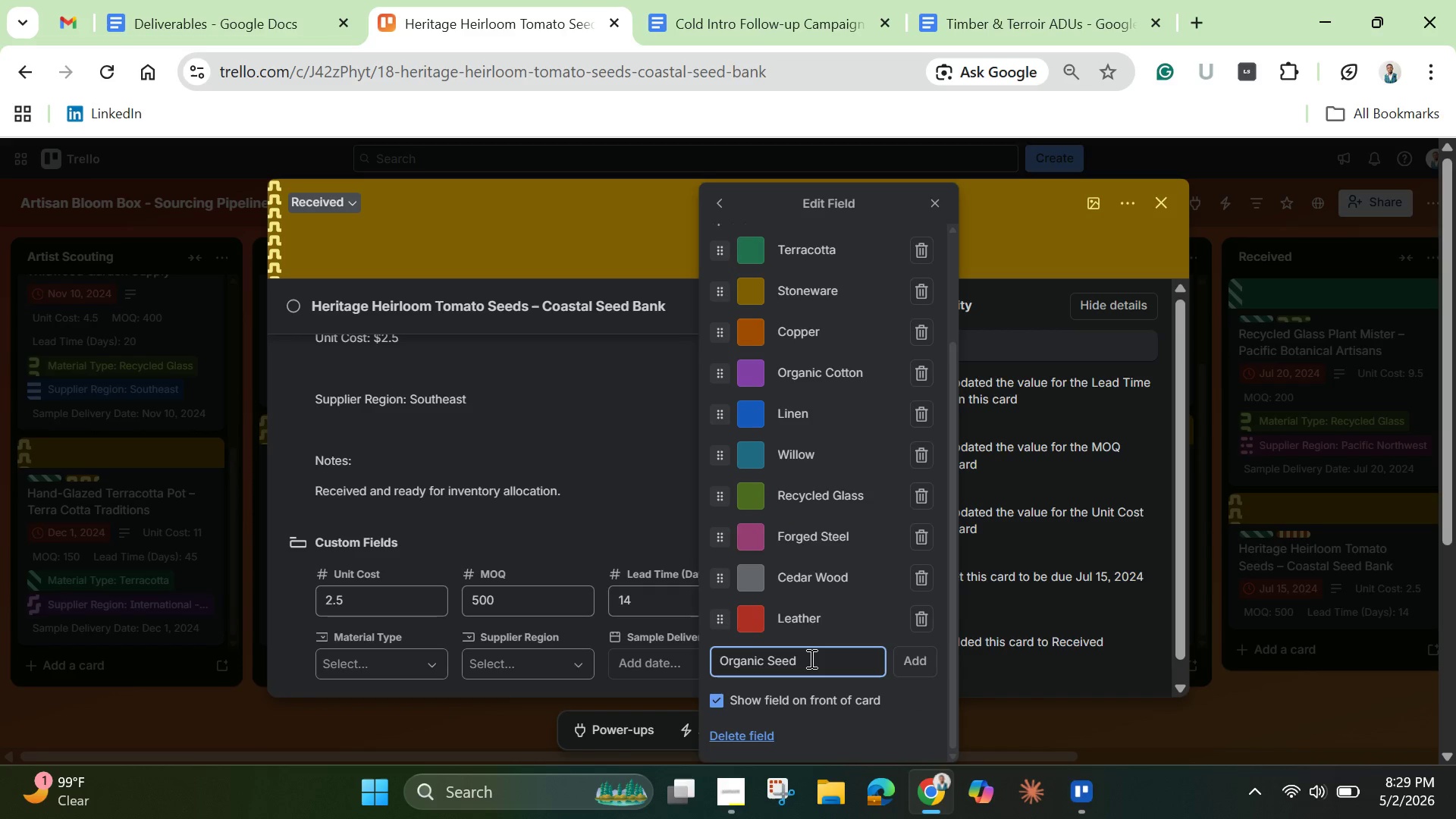 
wait(7.88)
 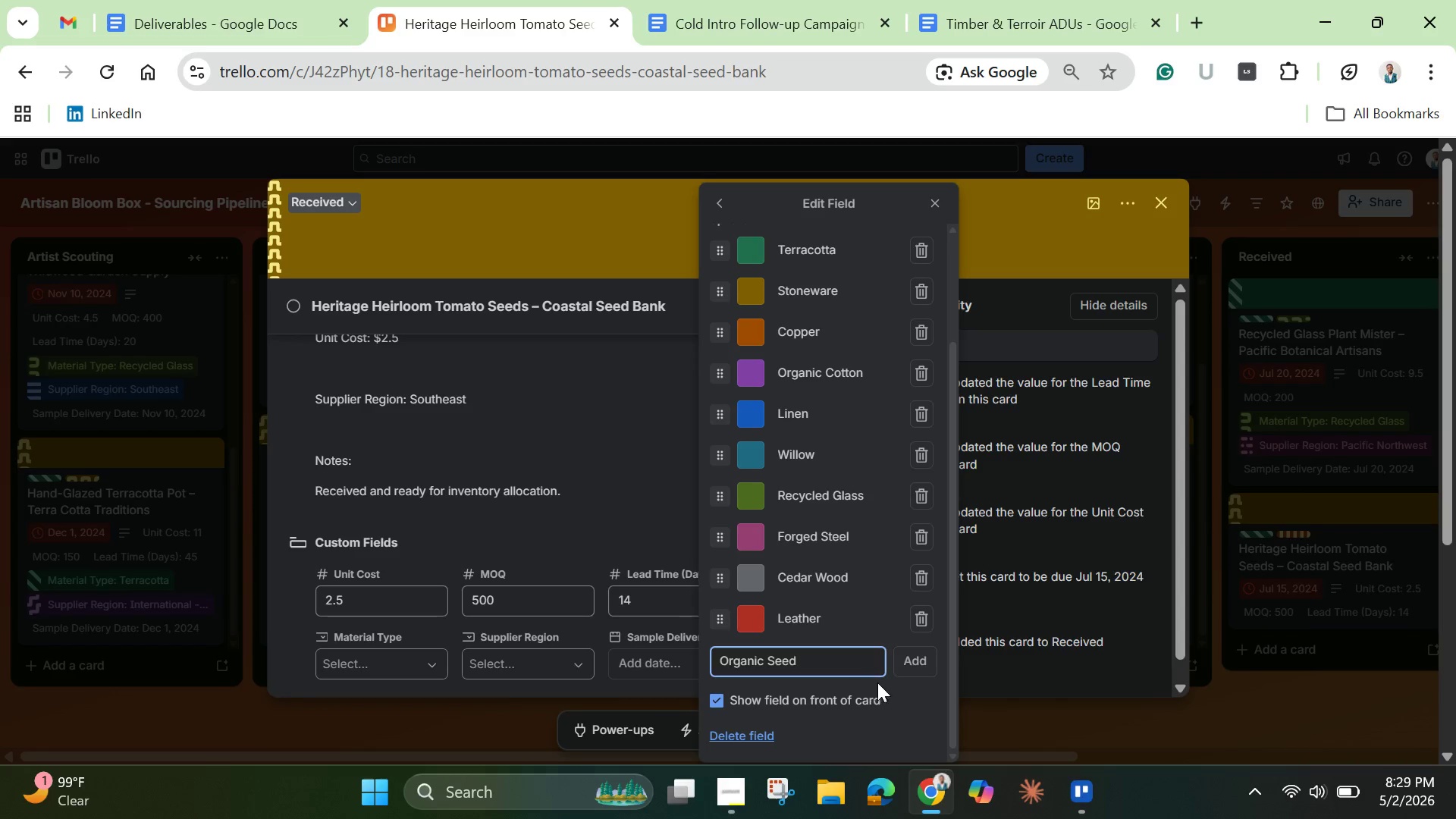 
left_click([708, 200])
 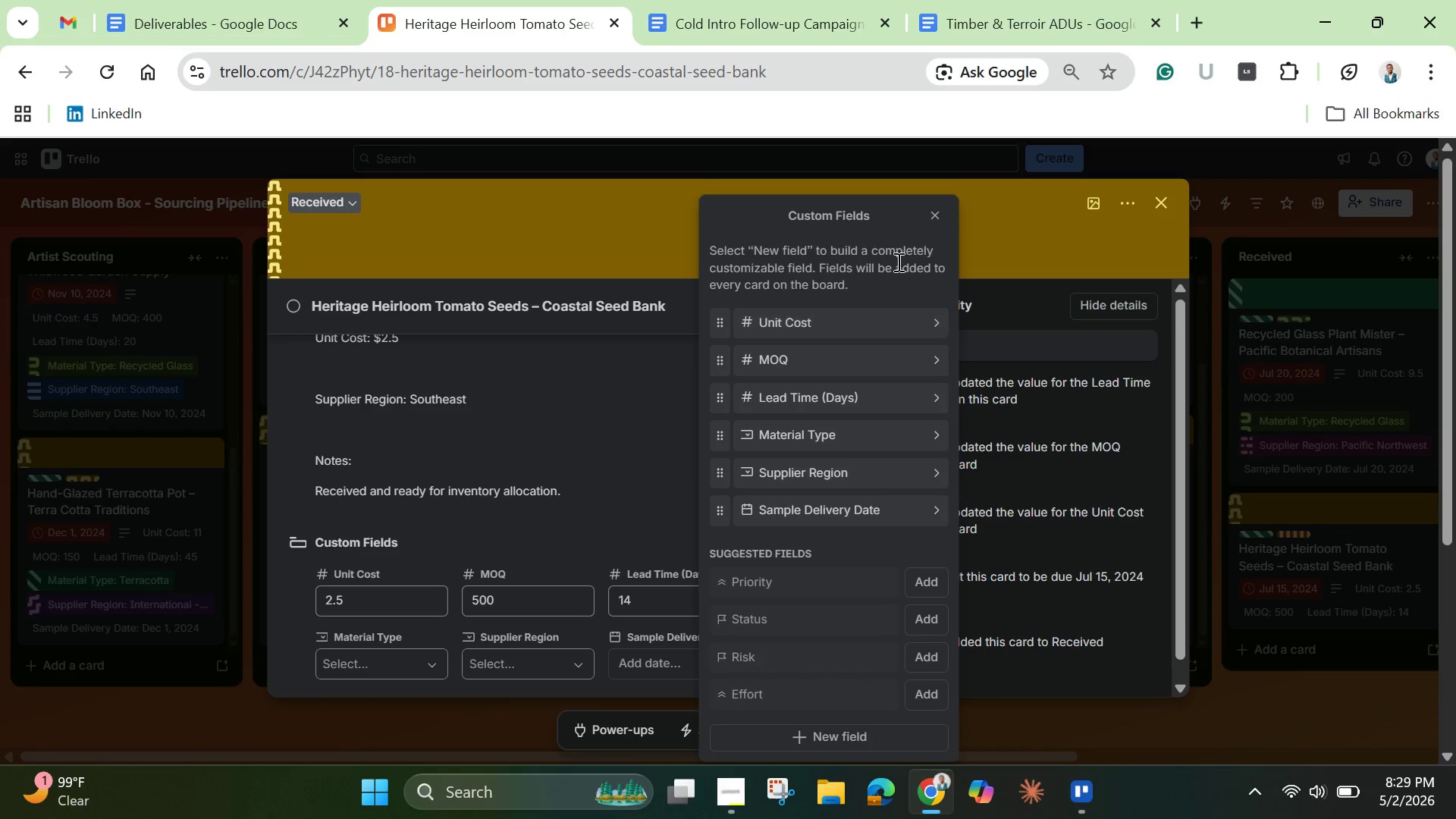 
left_click([938, 211])
 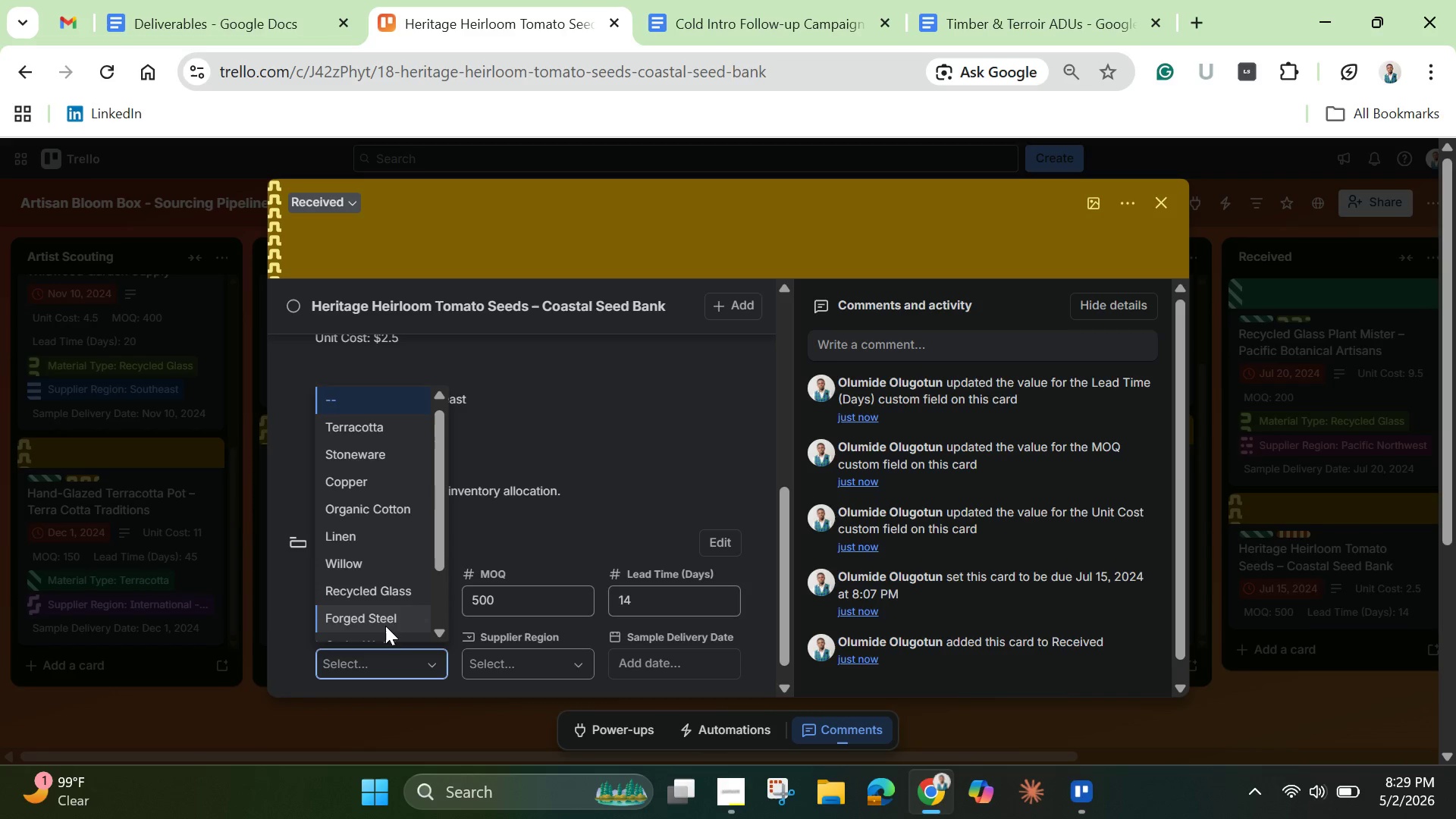 
left_click_drag(start_coordinate=[438, 541], to_coordinate=[444, 613])
 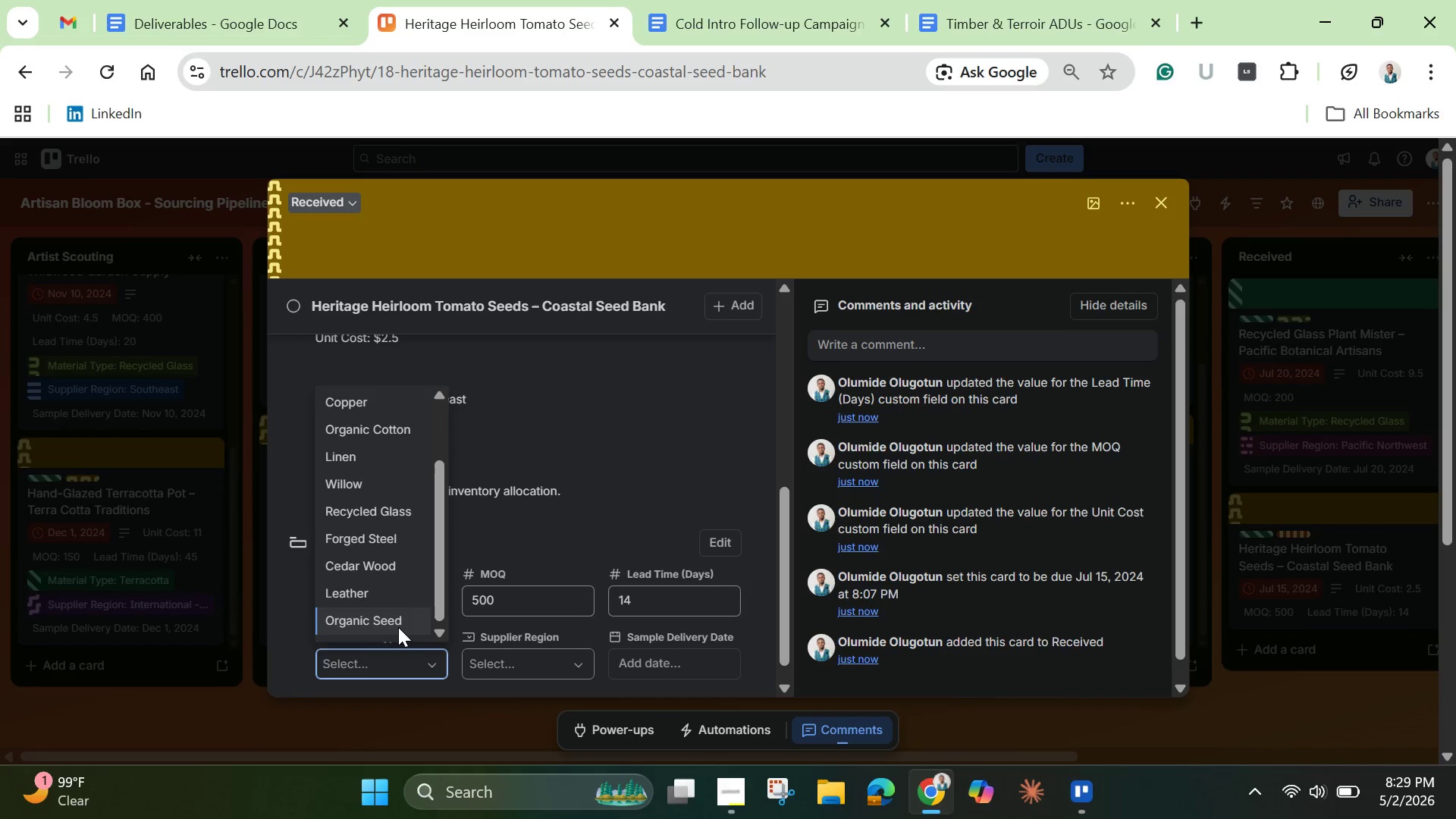 
left_click([397, 627])
 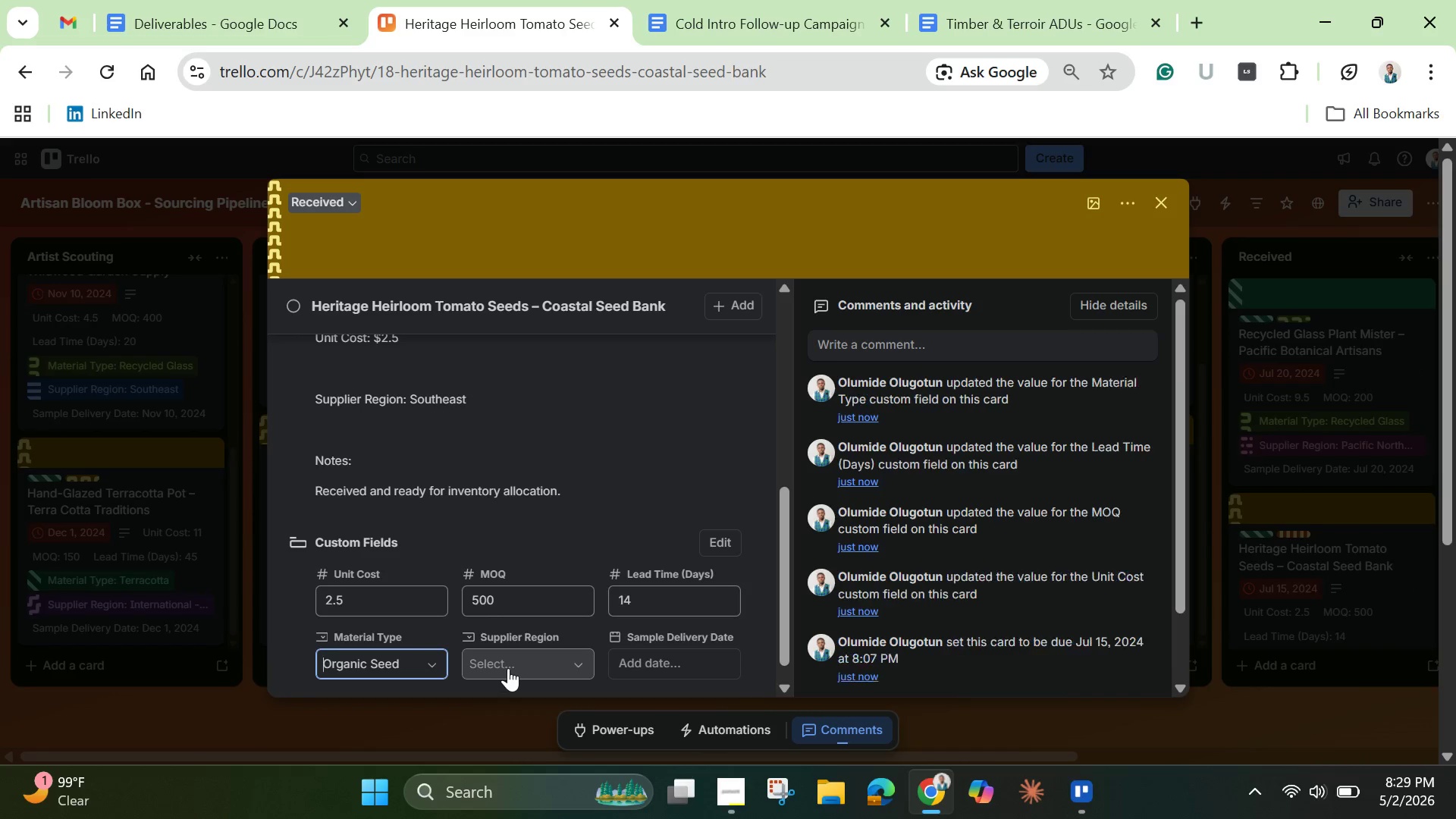 
left_click([525, 674])
 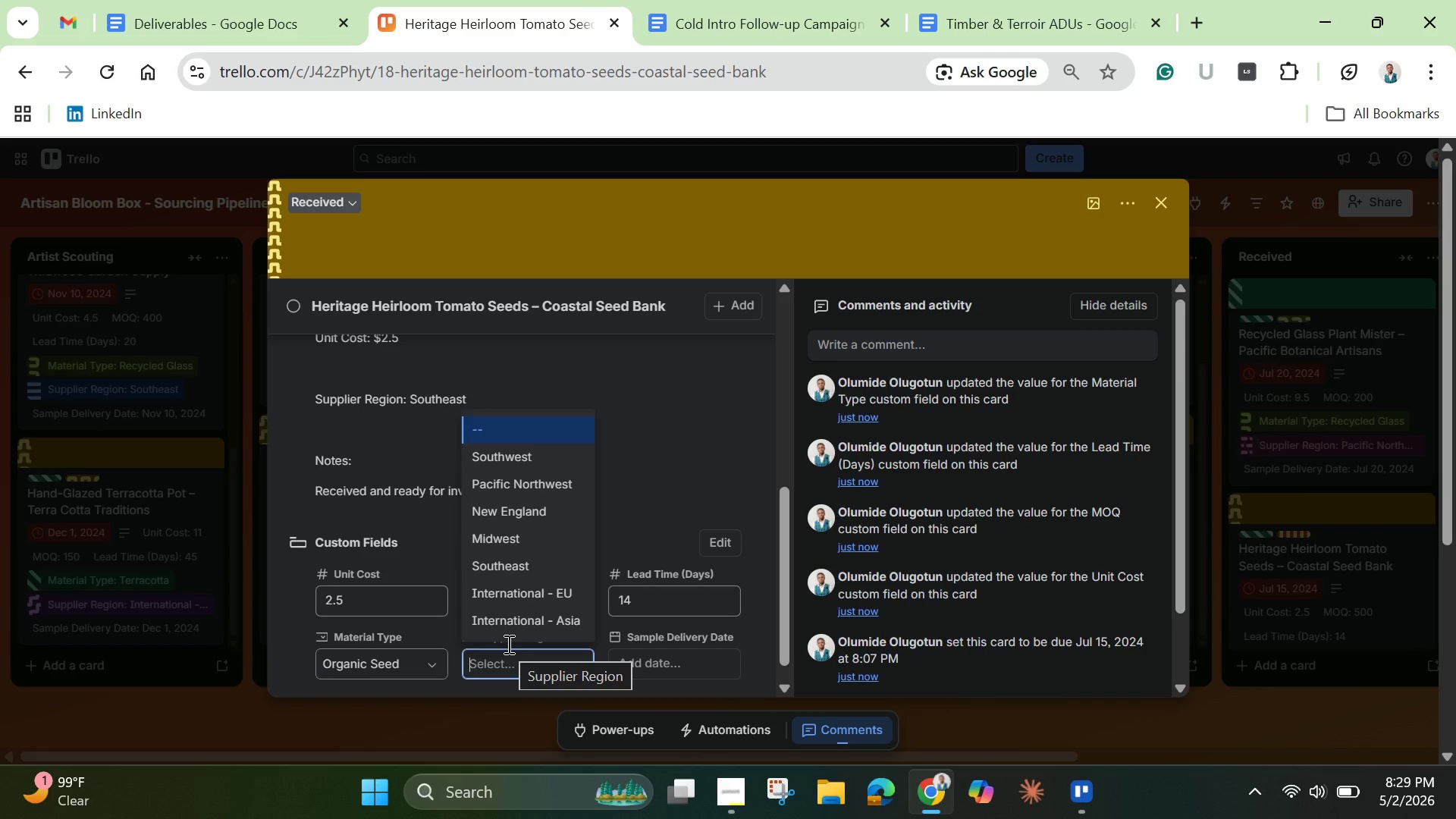 
wait(6.19)
 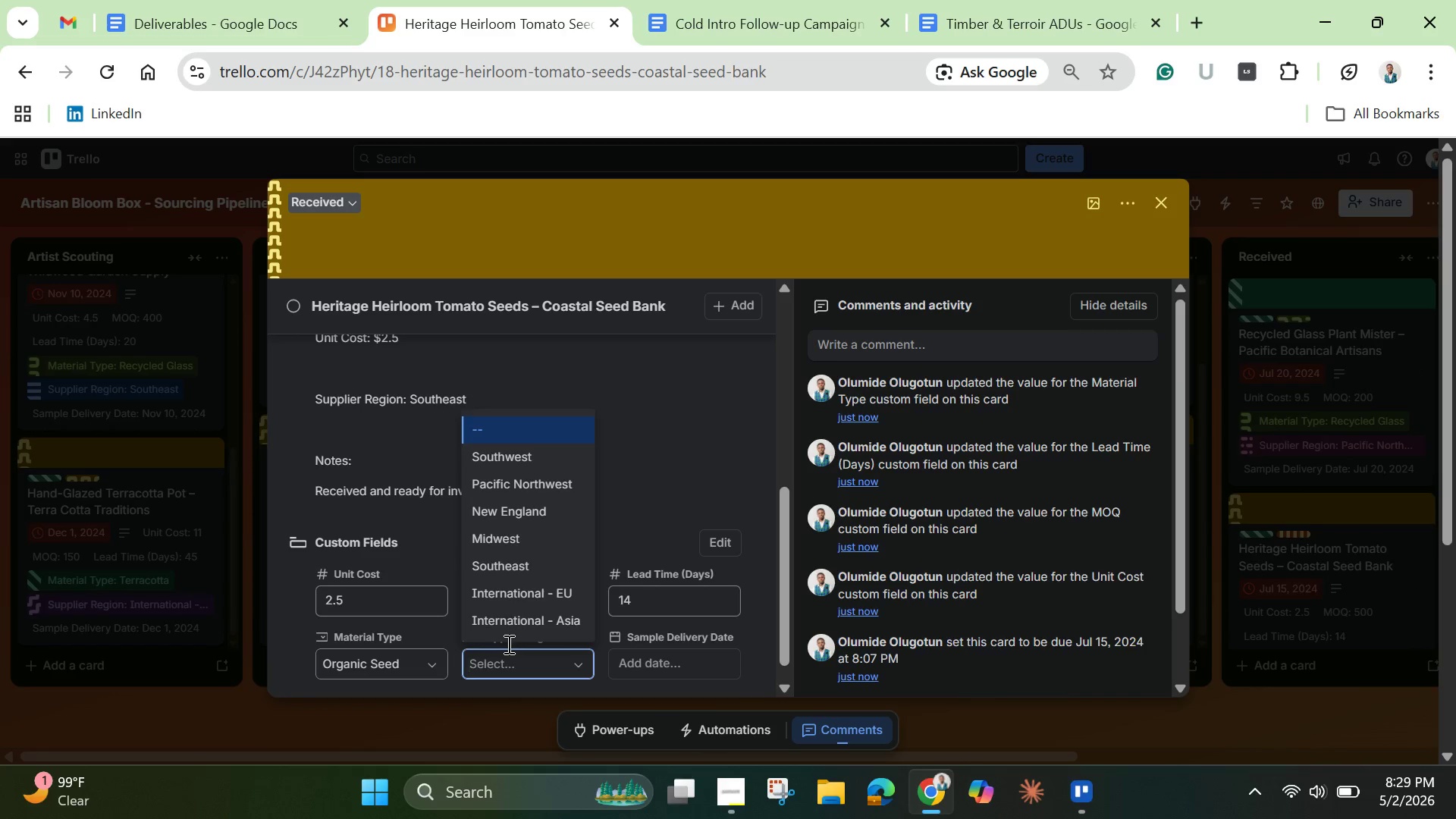 
left_click([534, 568])
 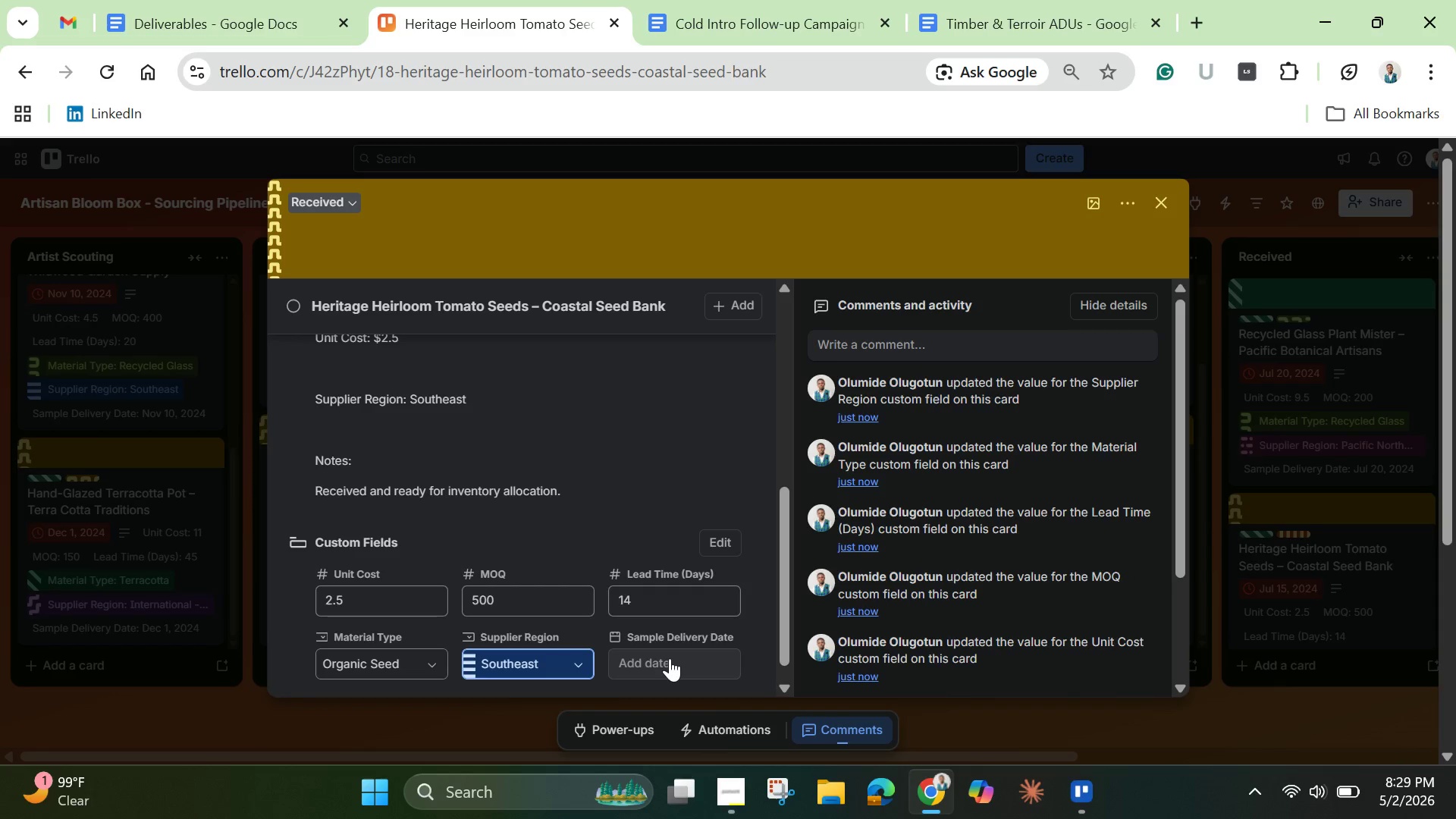 
left_click([670, 658])
 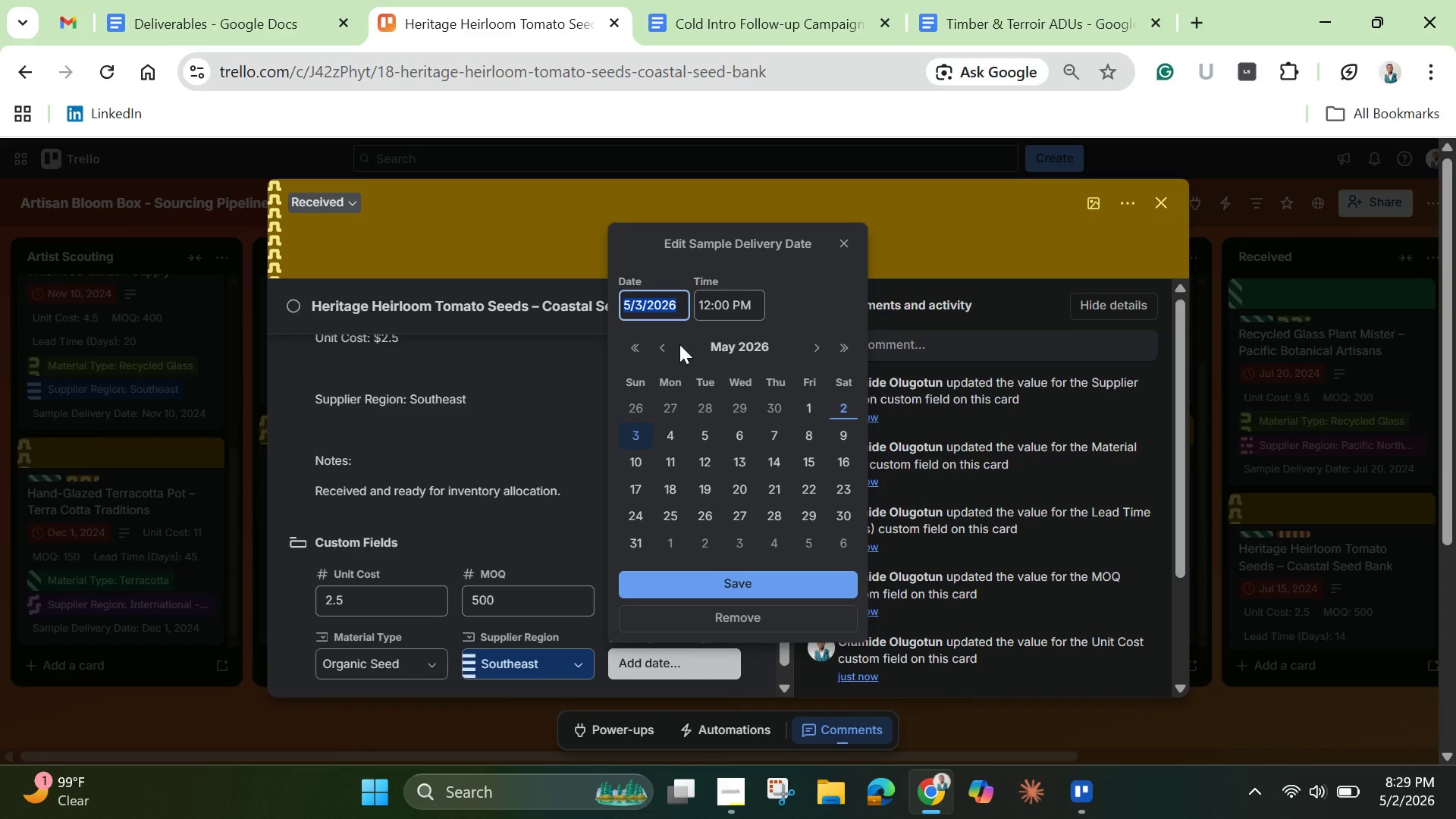 
left_click([657, 348])
 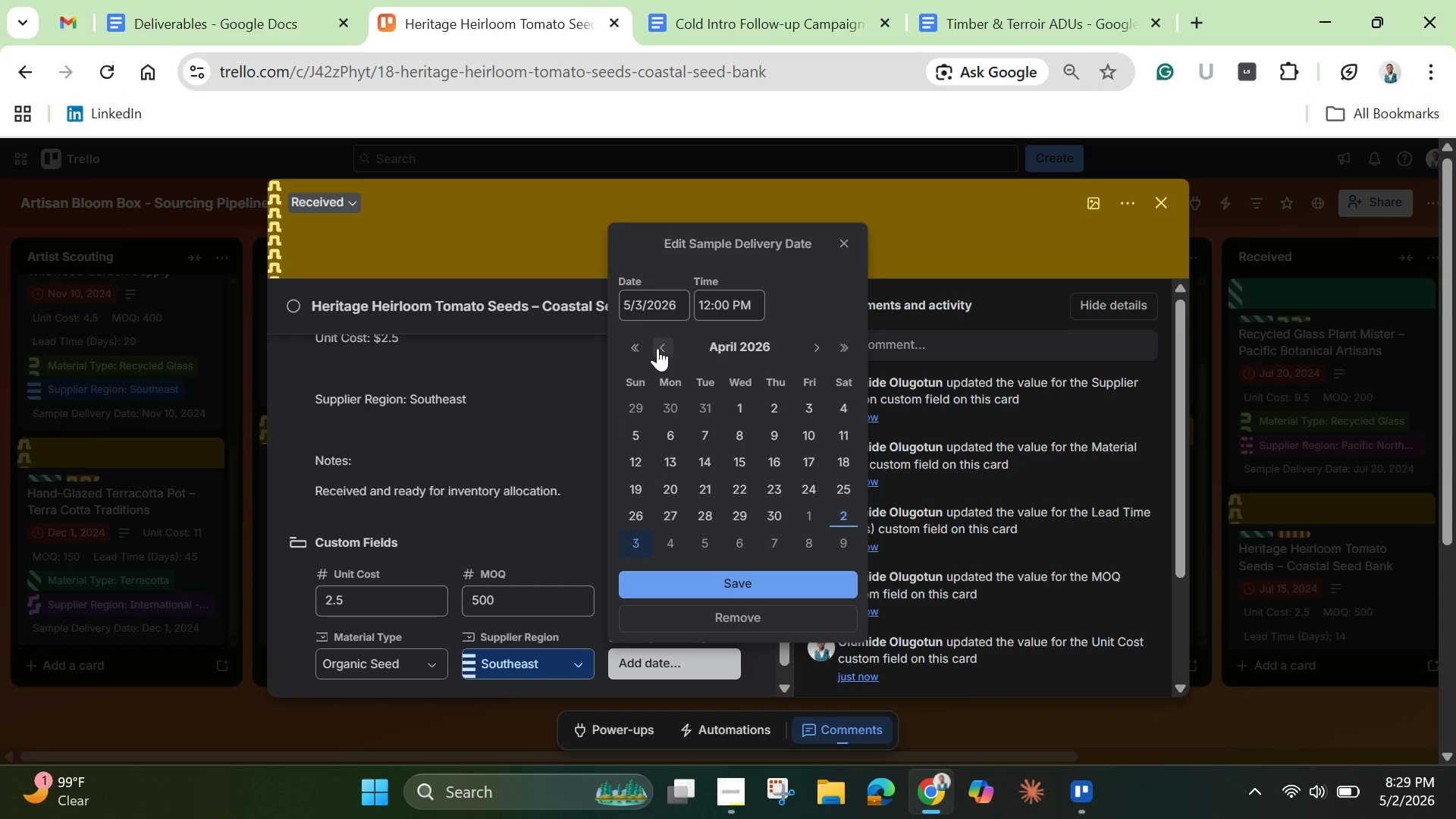 
left_click([657, 348])
 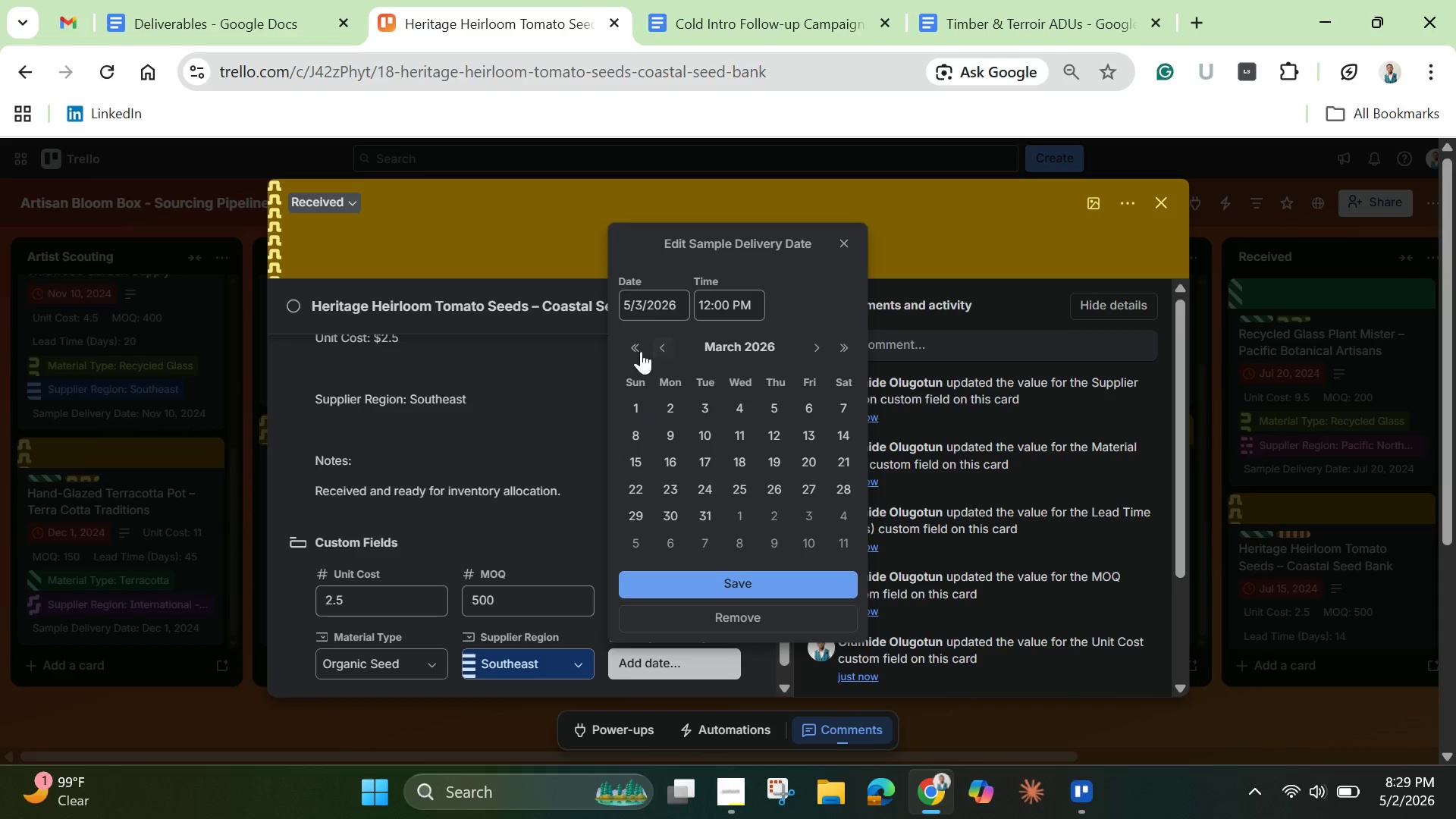 
left_click([632, 345])
 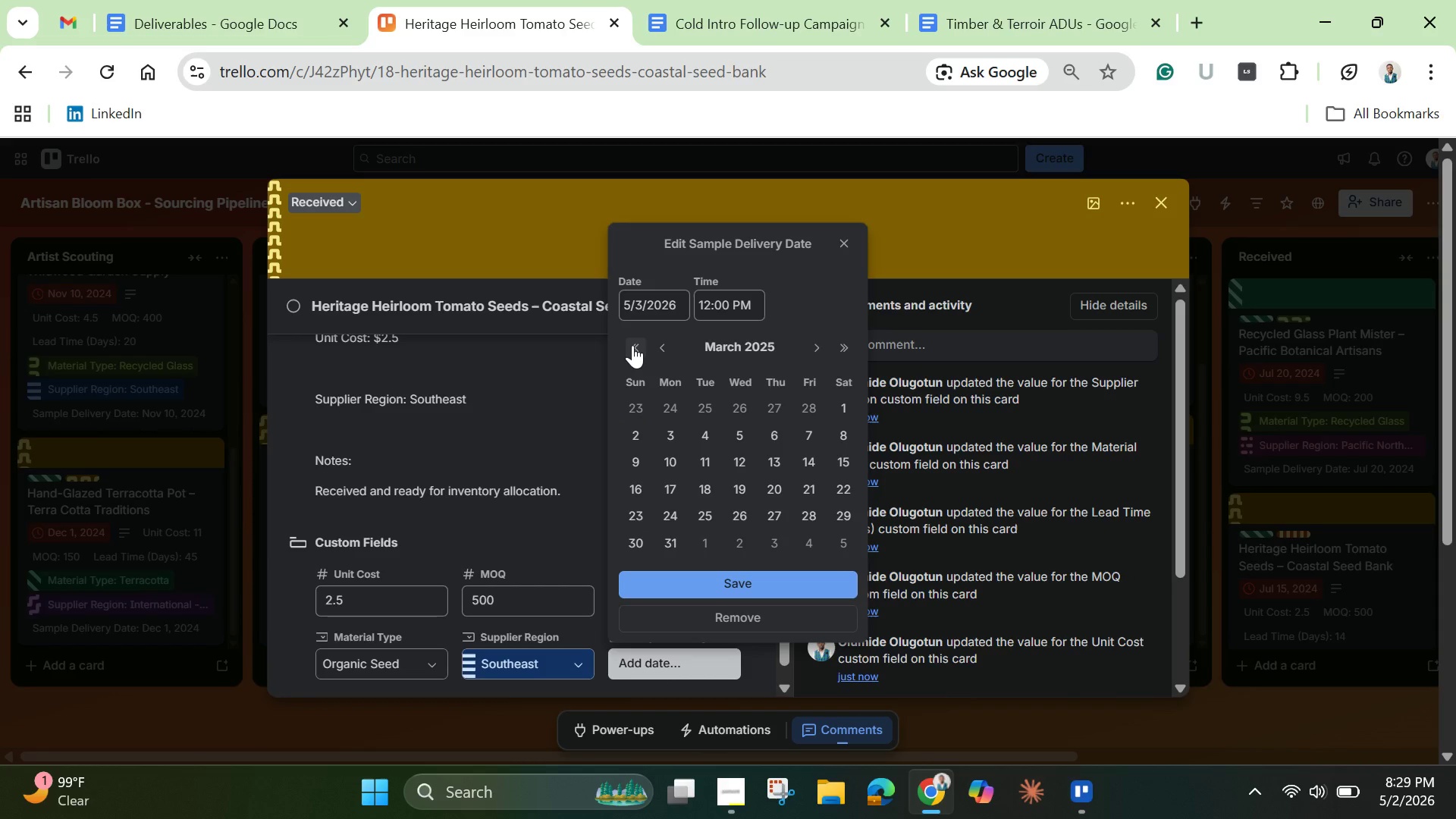 
left_click([632, 345])
 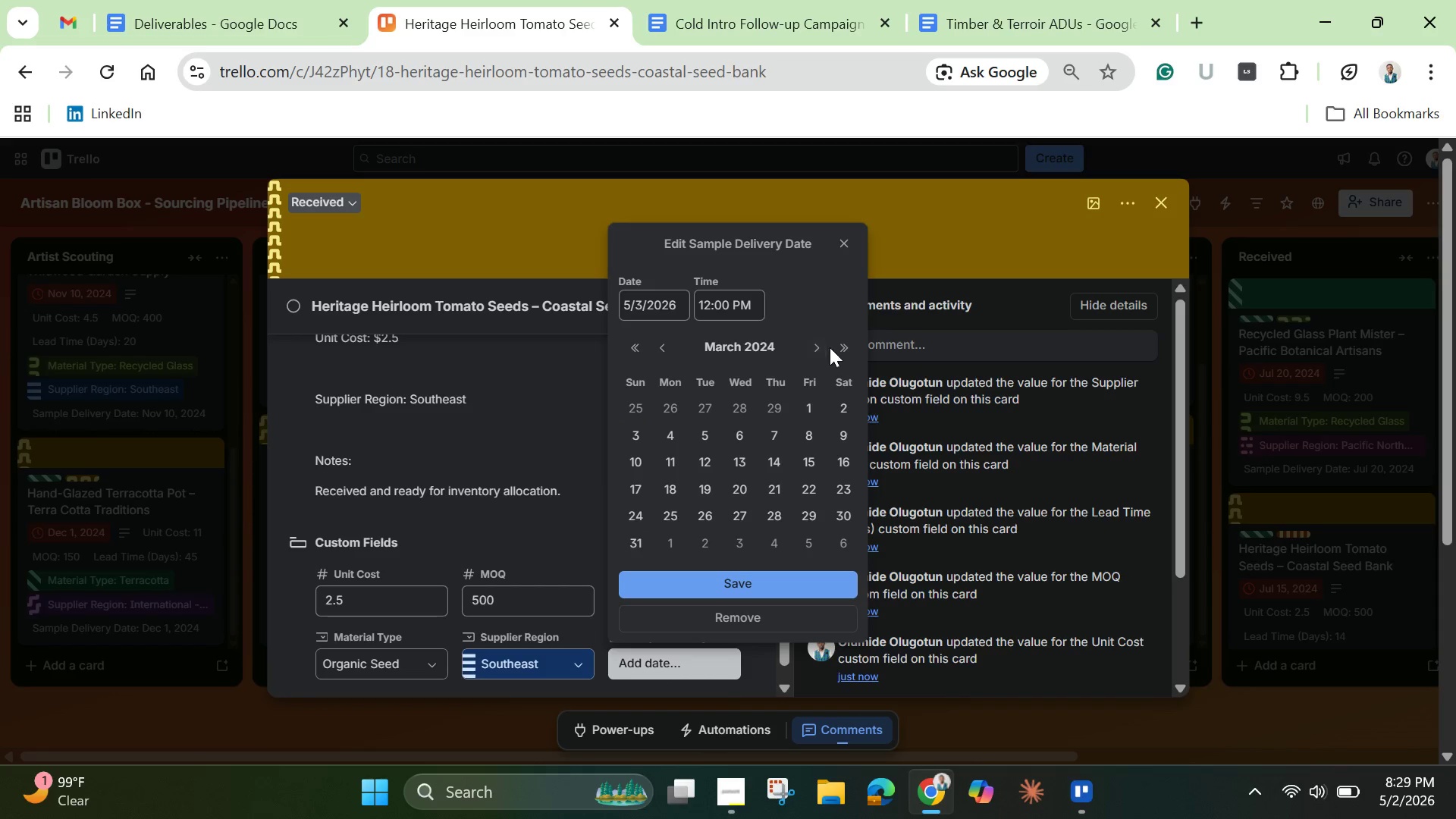 
left_click([817, 352])
 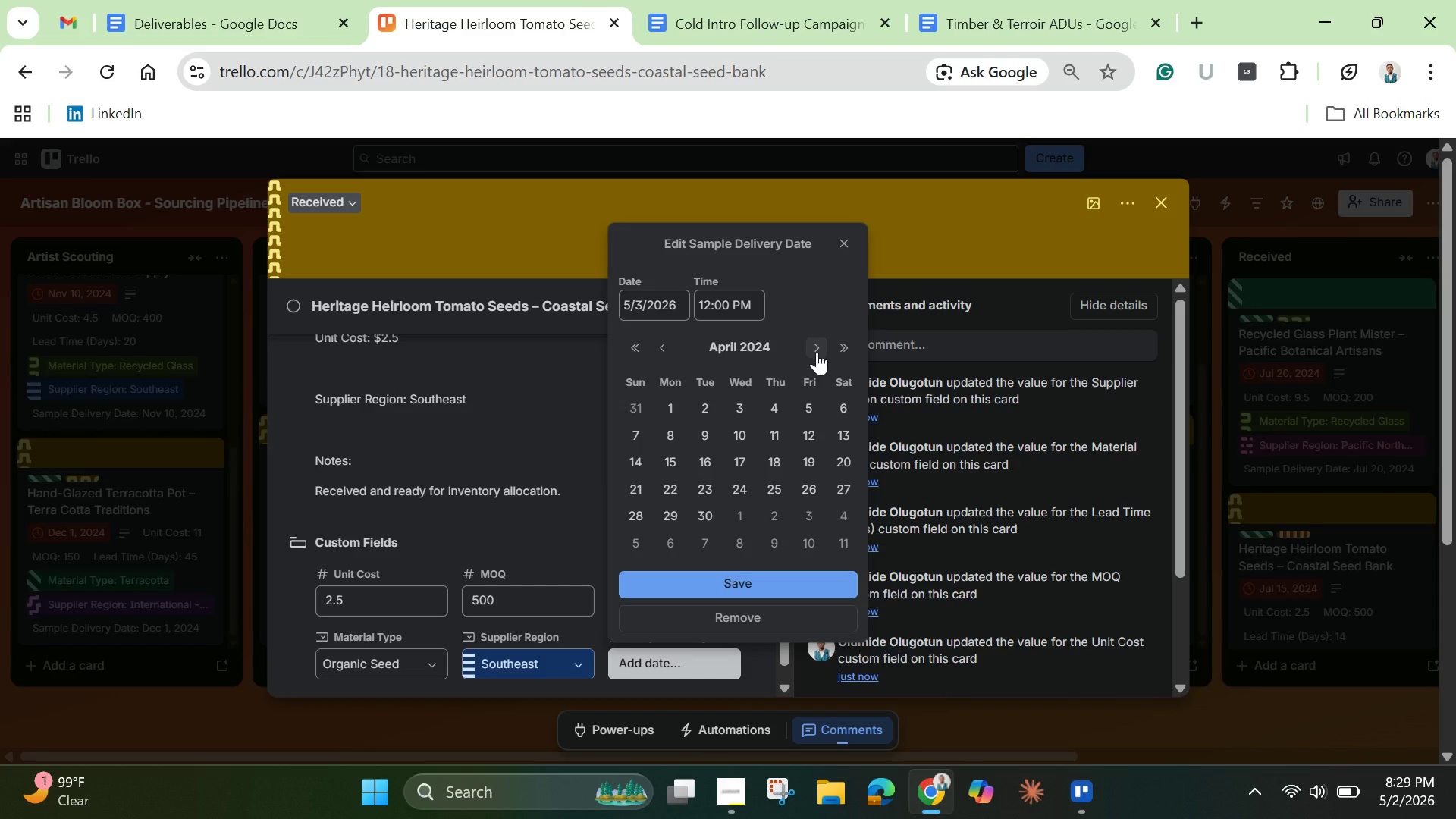 
left_click([817, 352])
 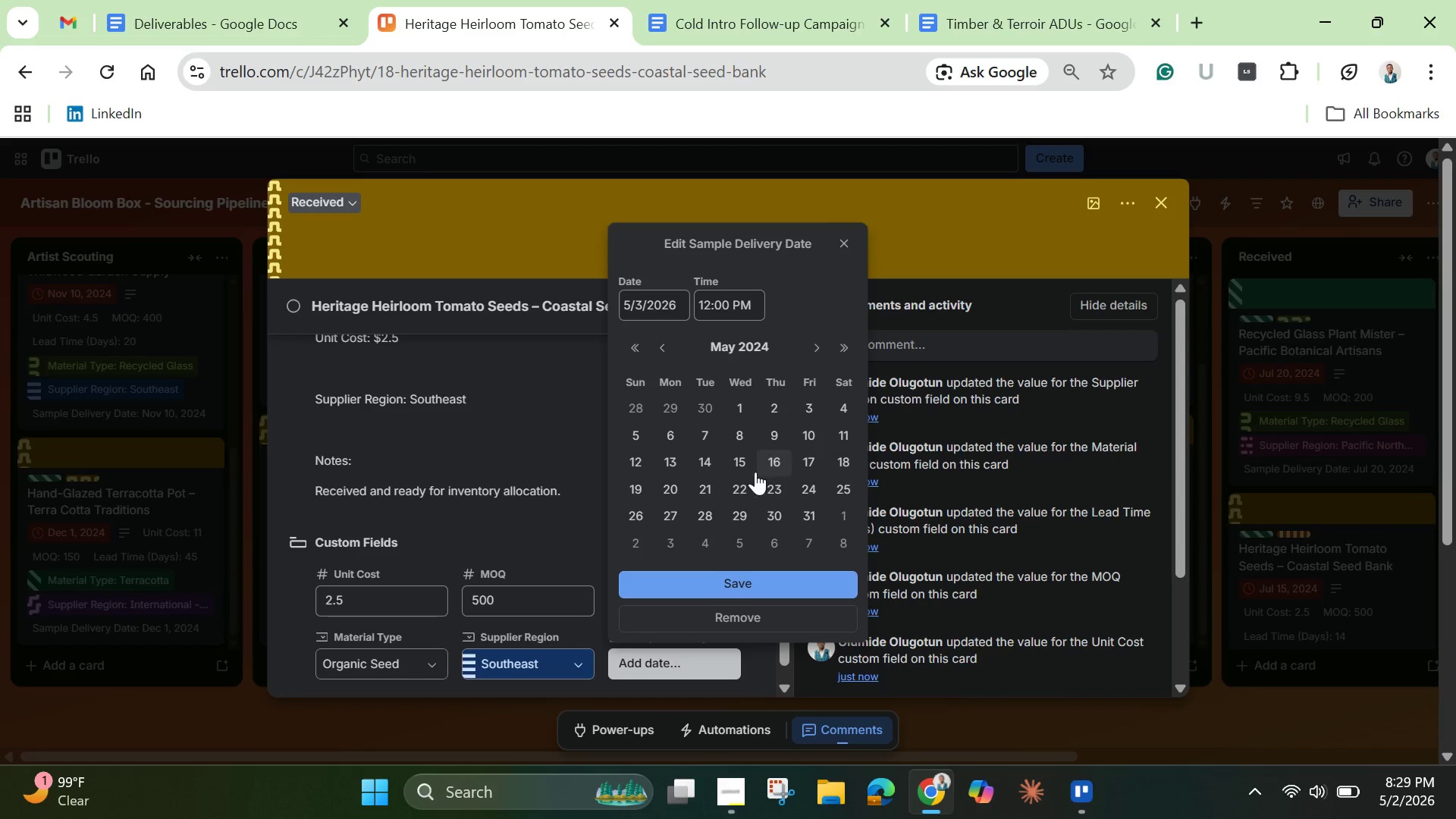 
left_click([742, 467])
 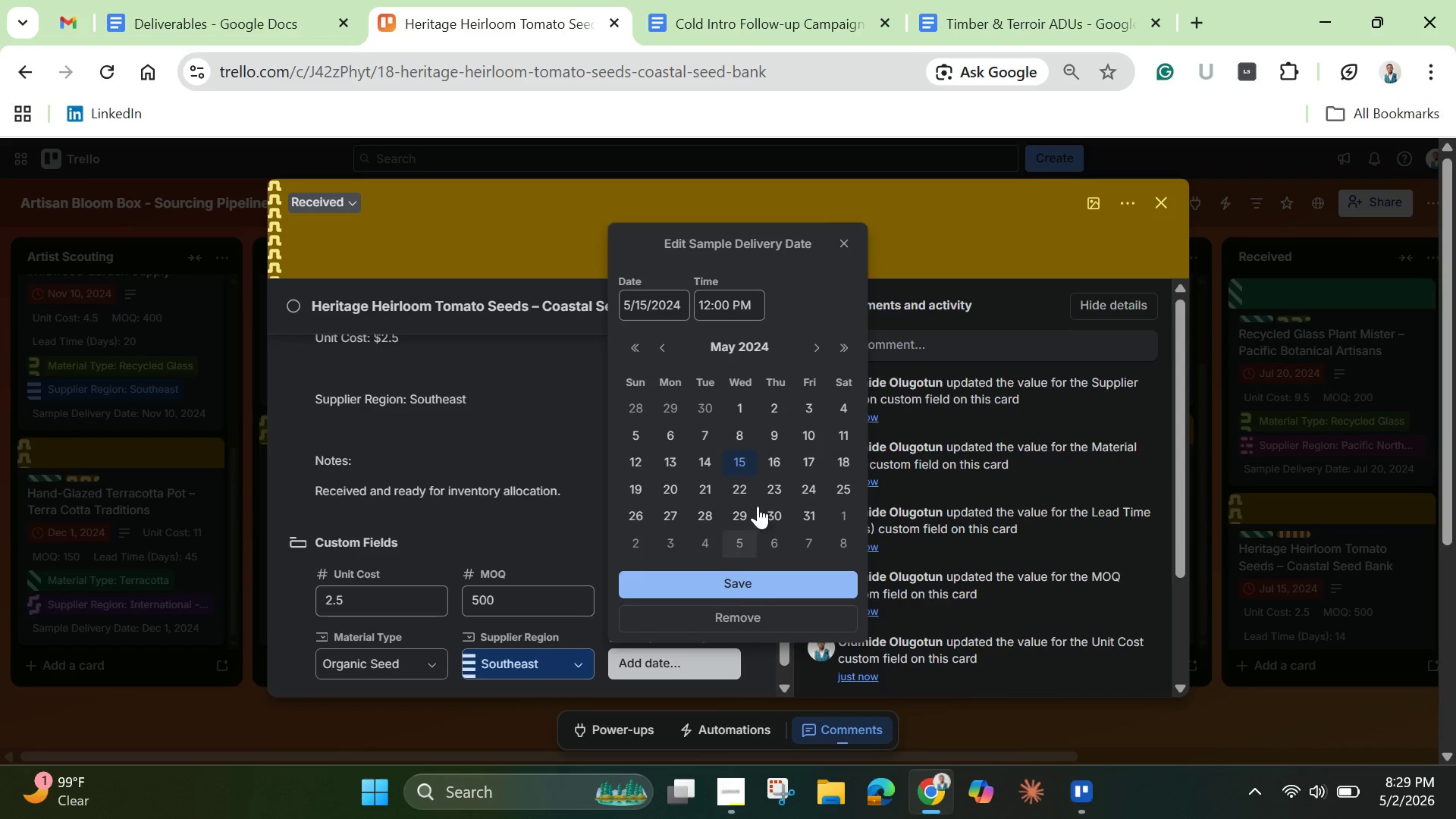 
left_click([814, 348])
 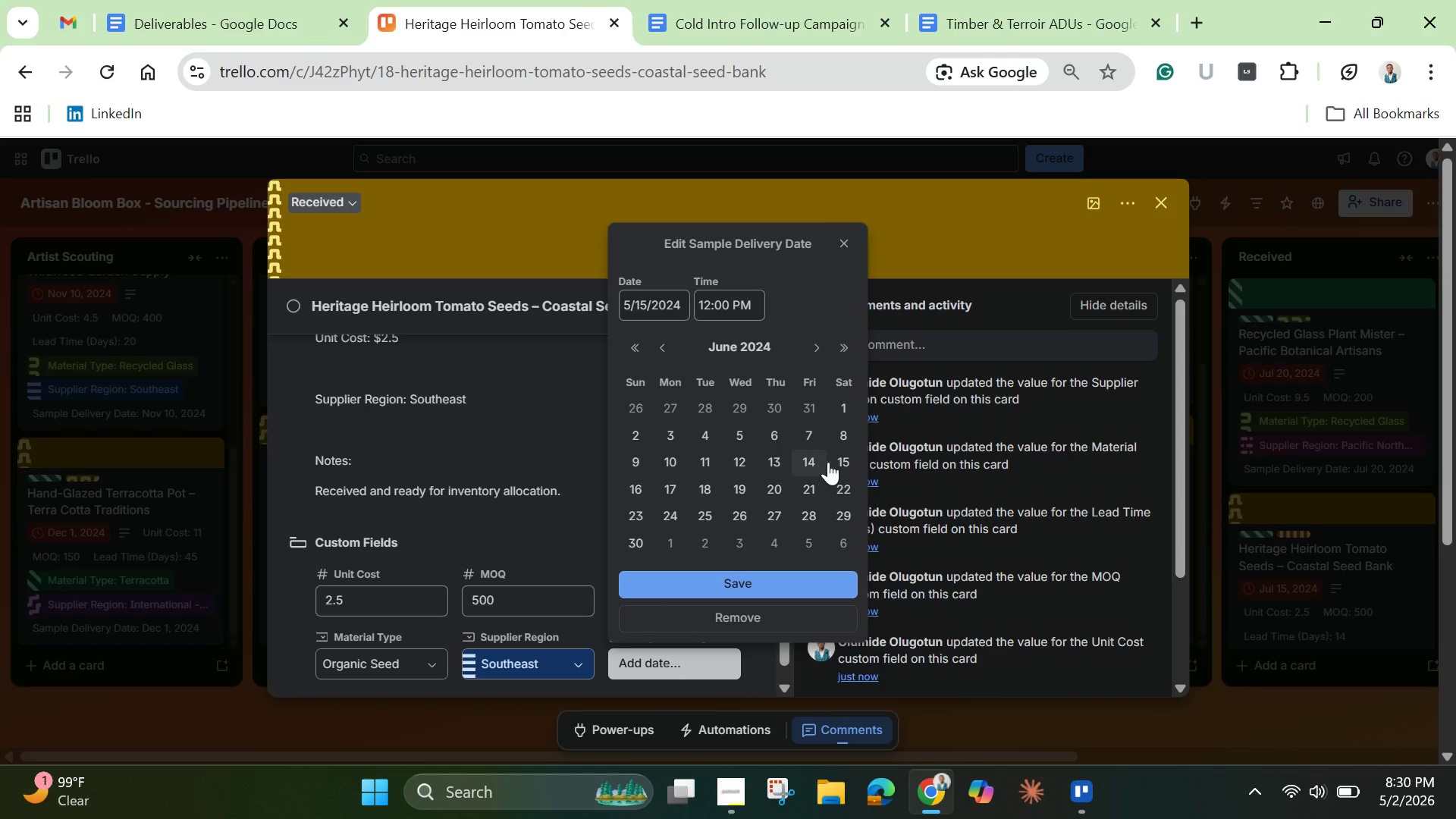 
left_click([840, 457])
 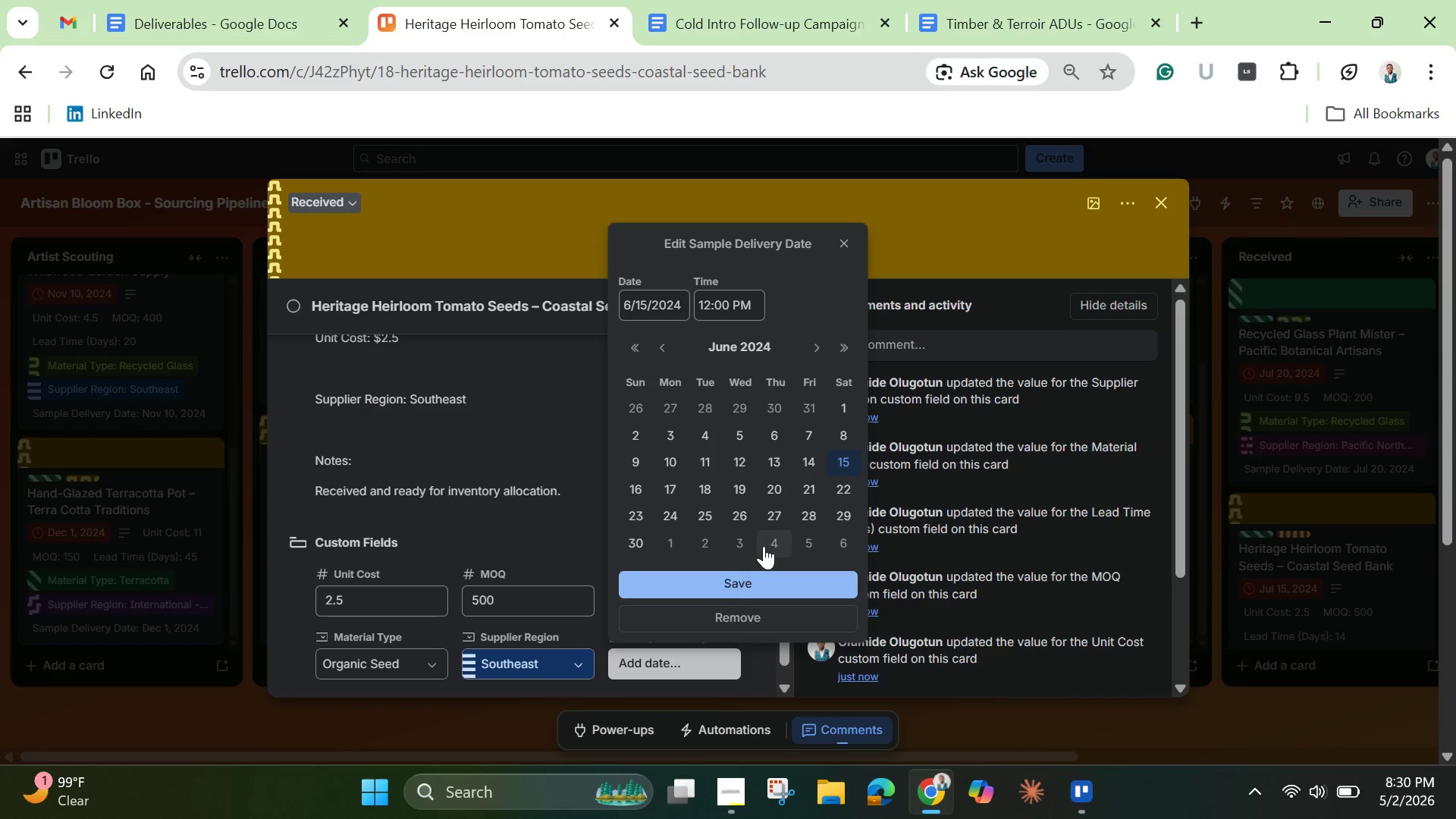 
left_click([814, 342])
 